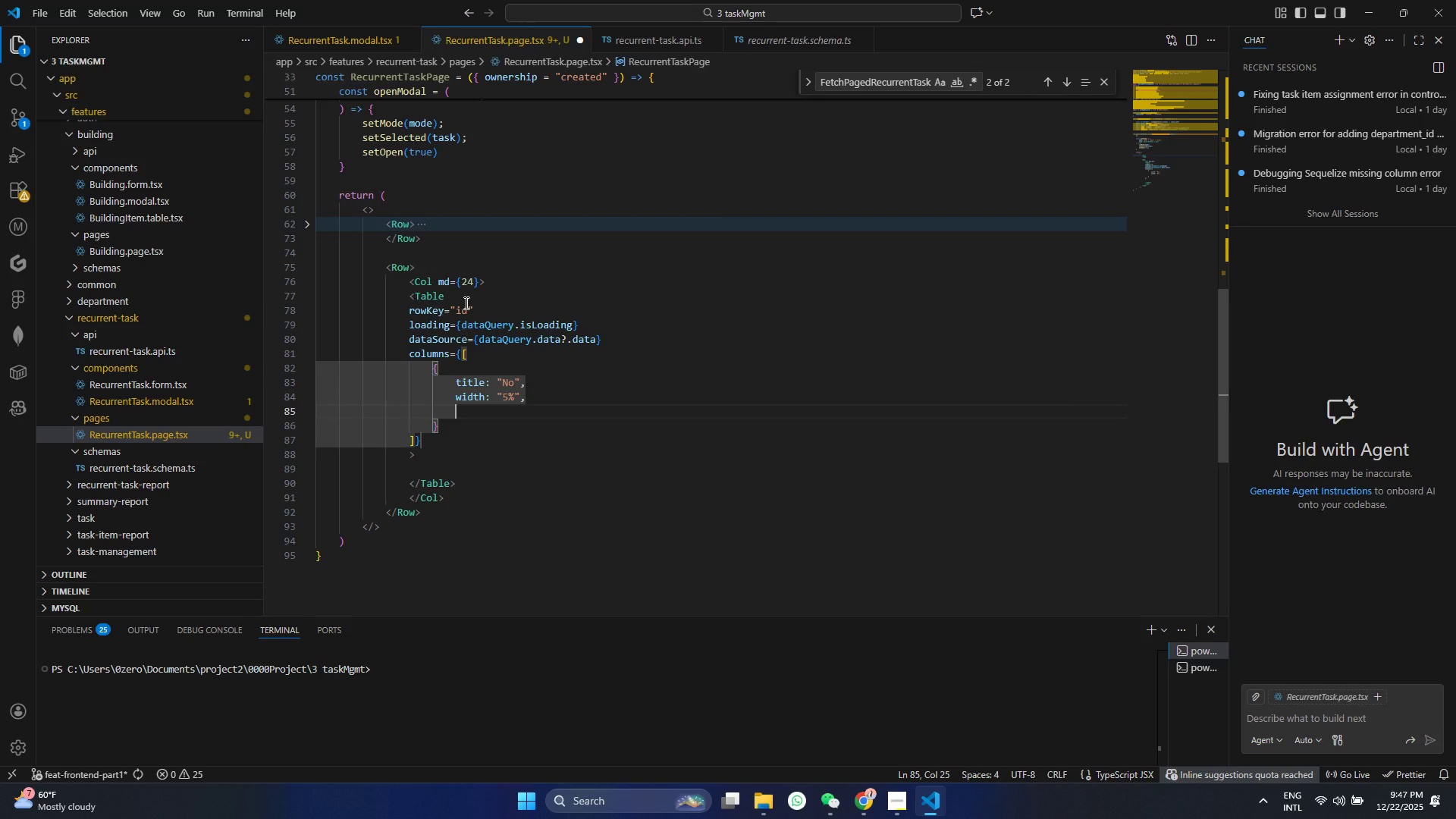 
type(rende)
 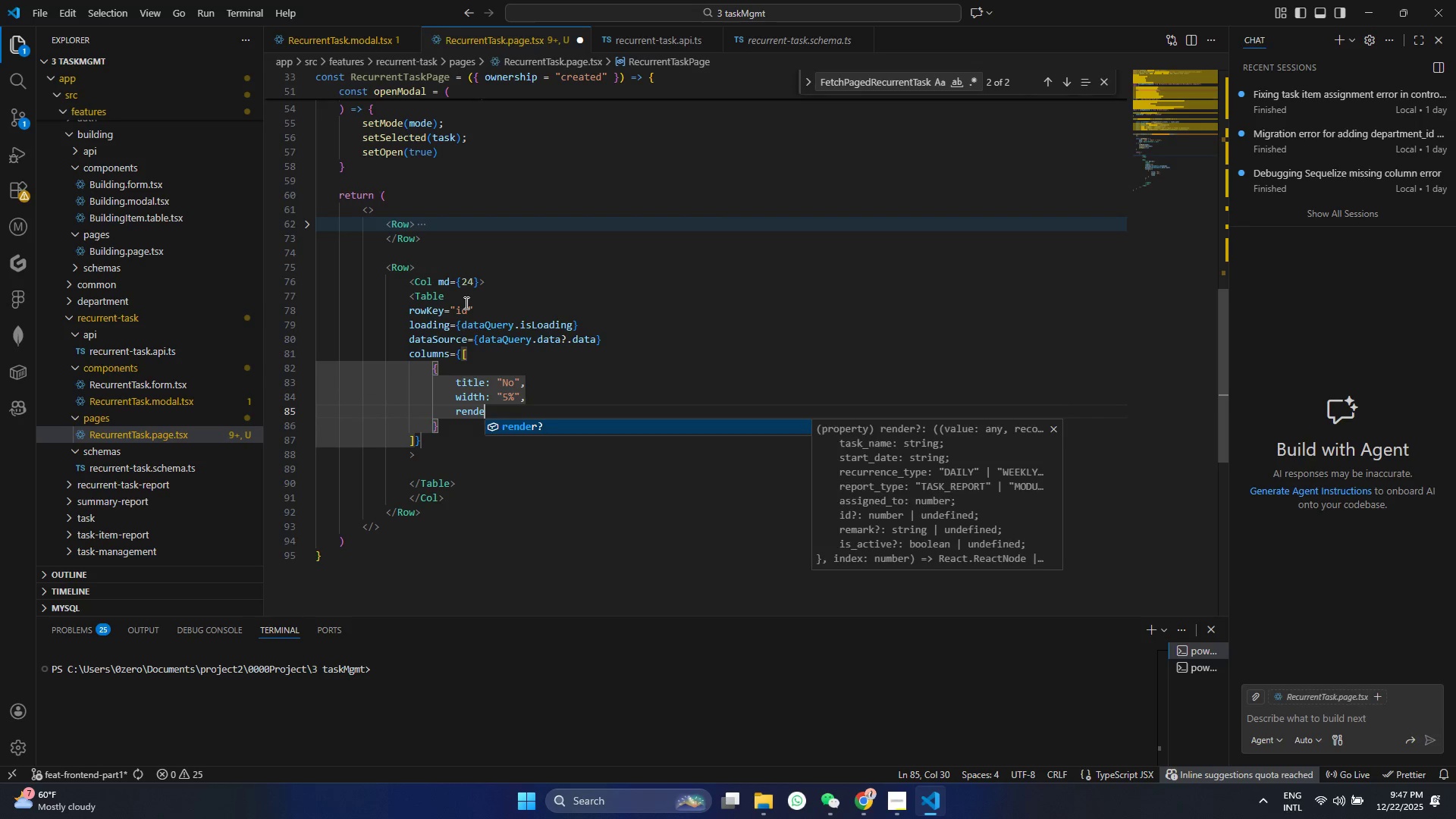 
key(Enter)
 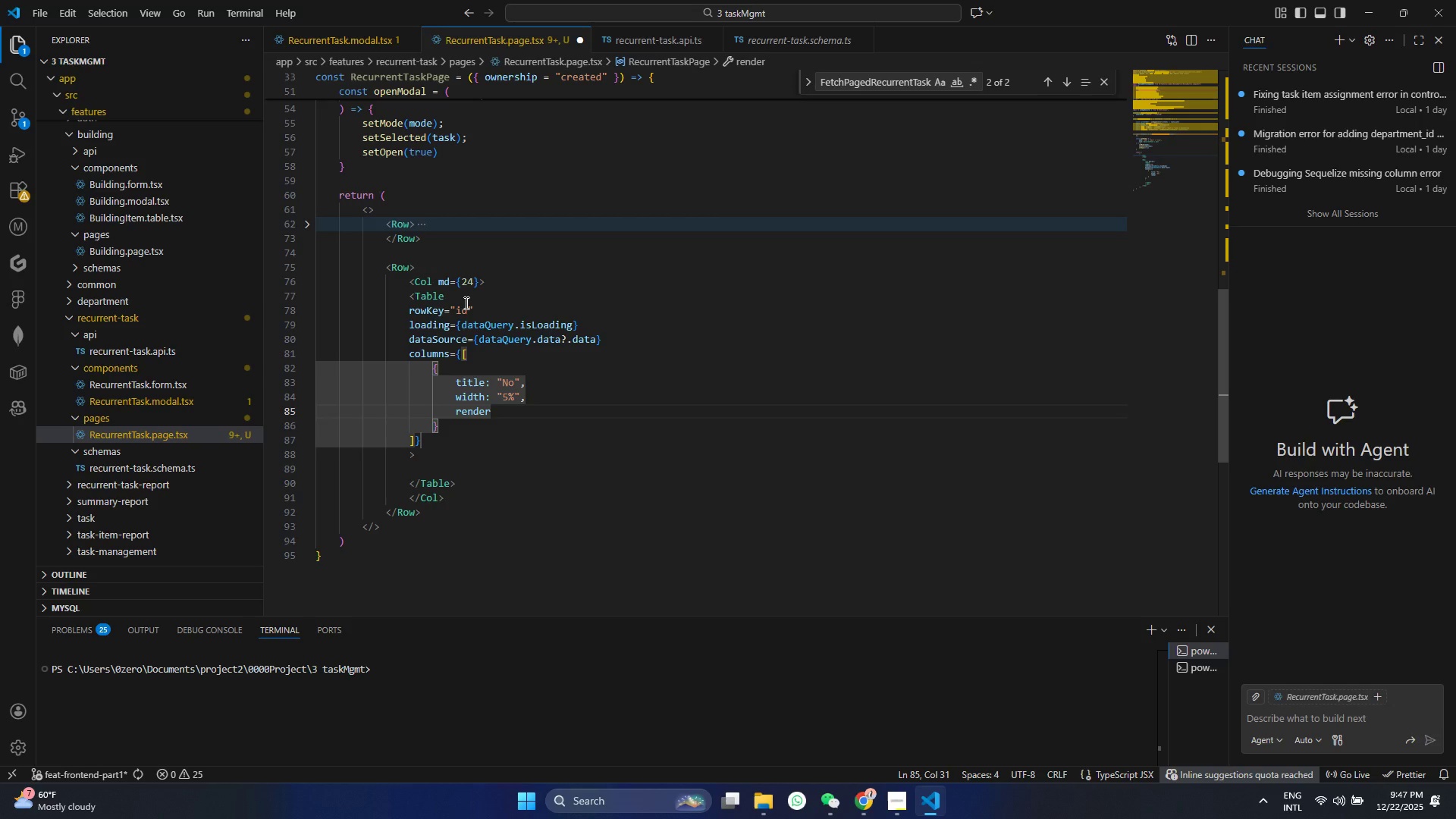 
type(: (valu)
 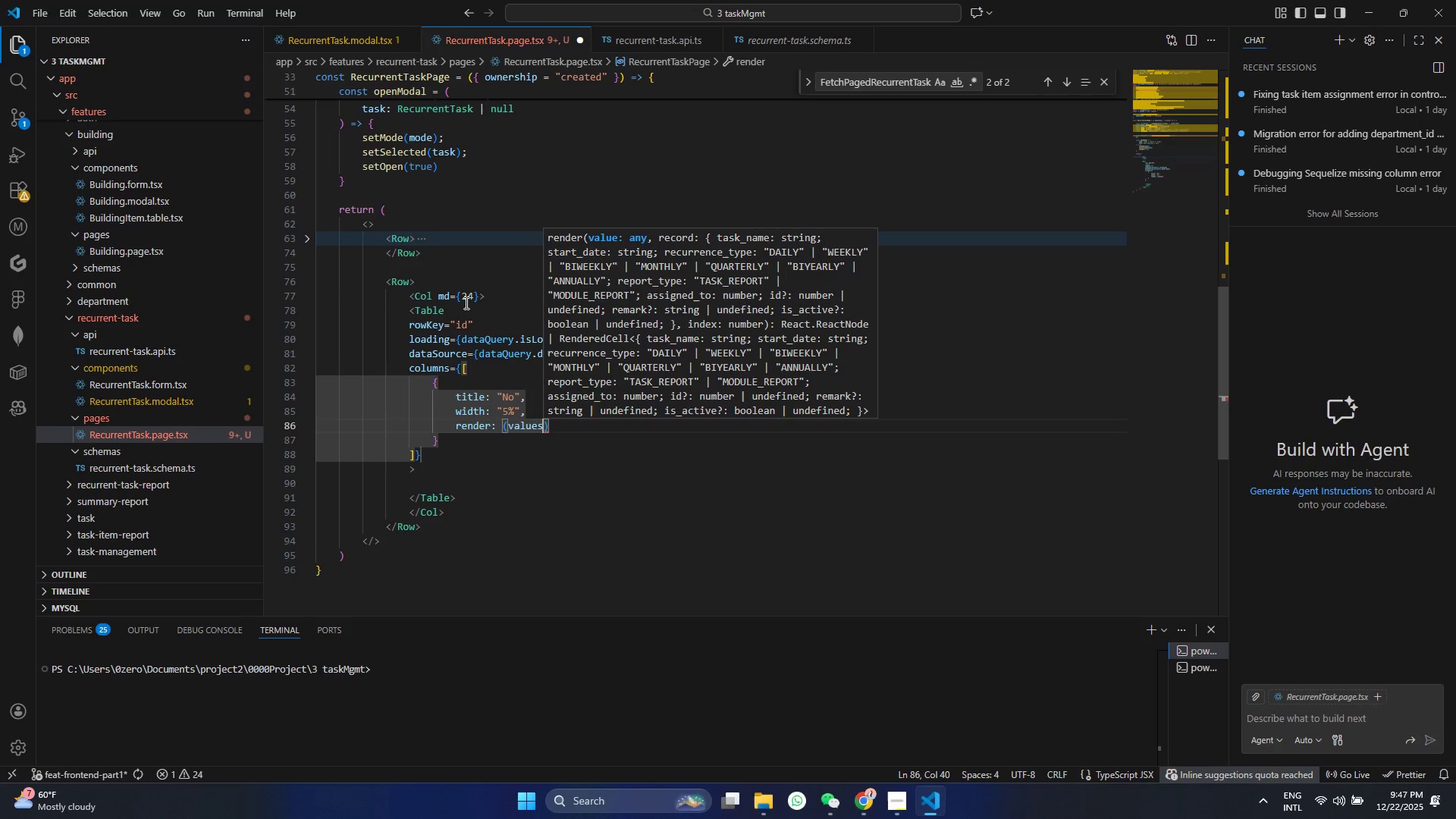 
 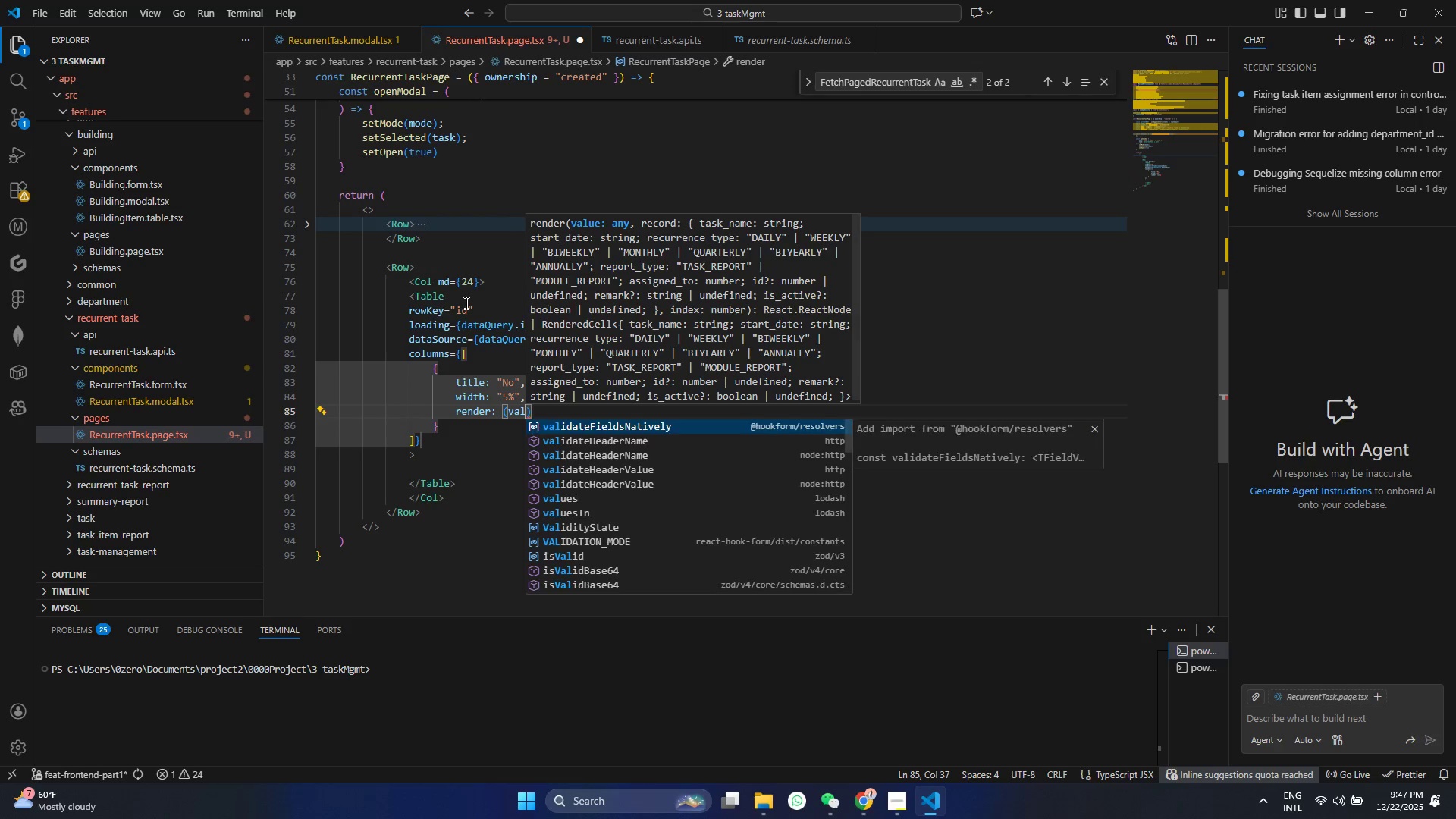 
key(Enter)
 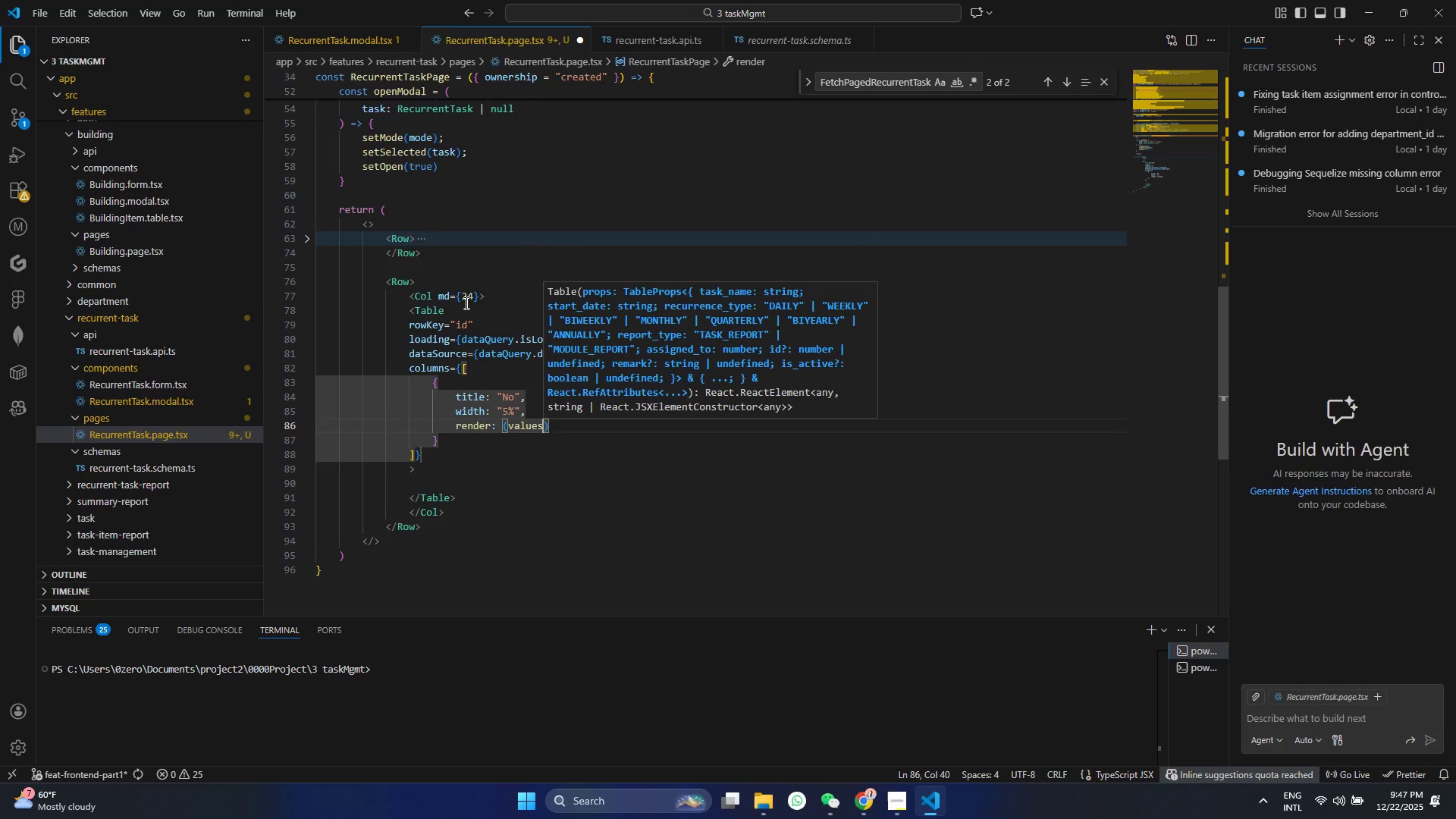 
key(Backspace)
type( ,record , index)
 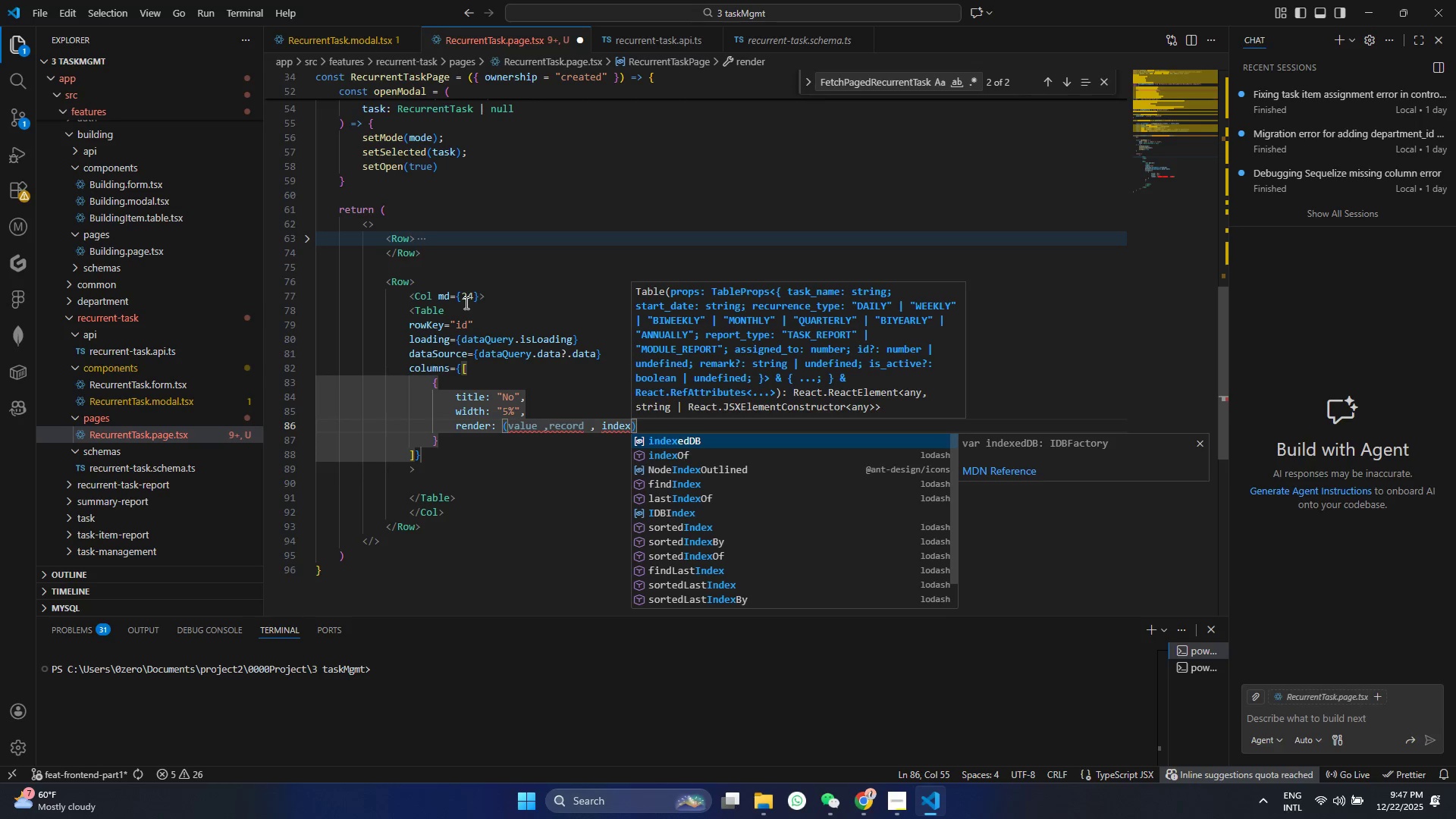 
key(ArrowRight)
 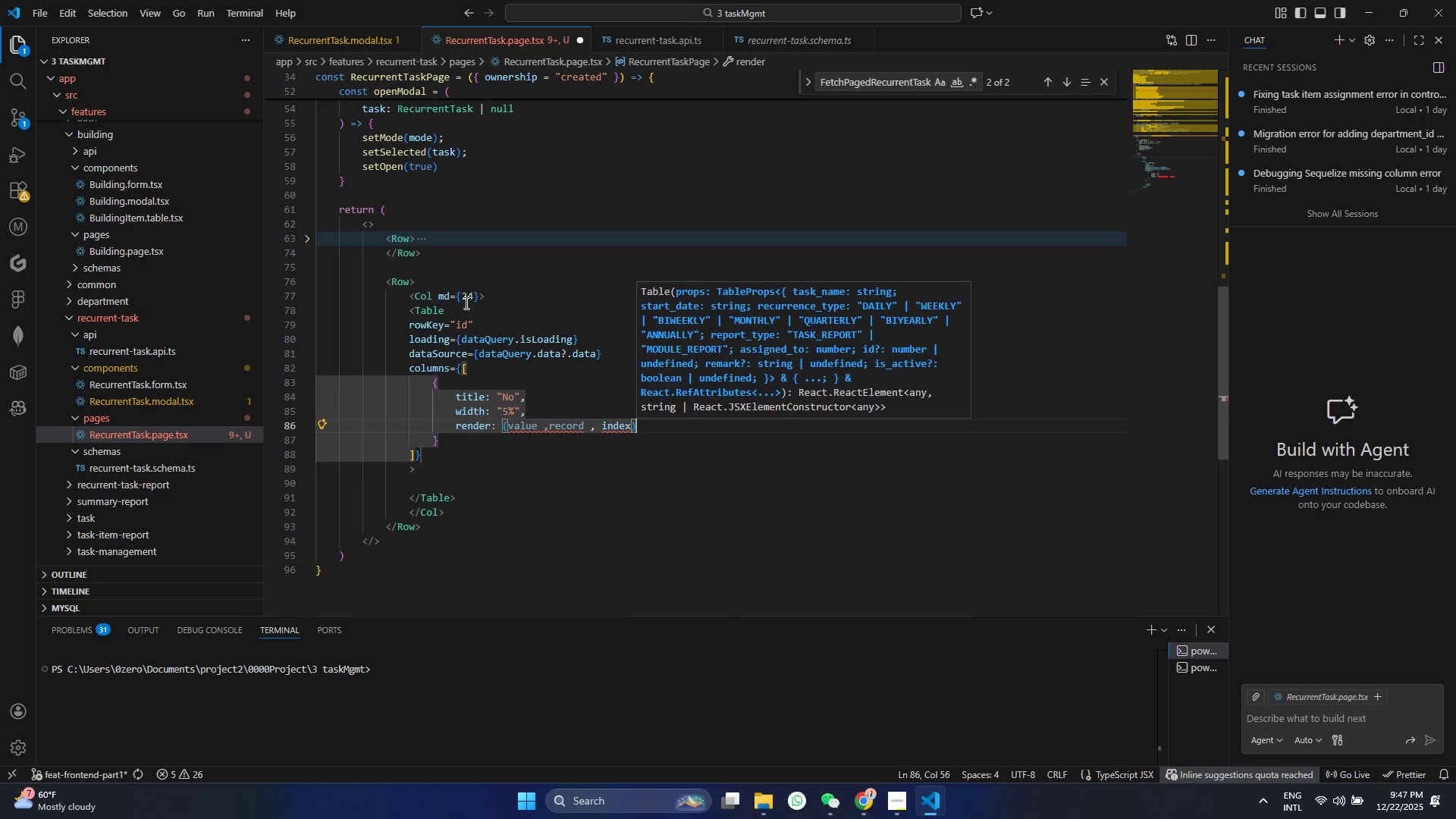 
type( => (page -1)
 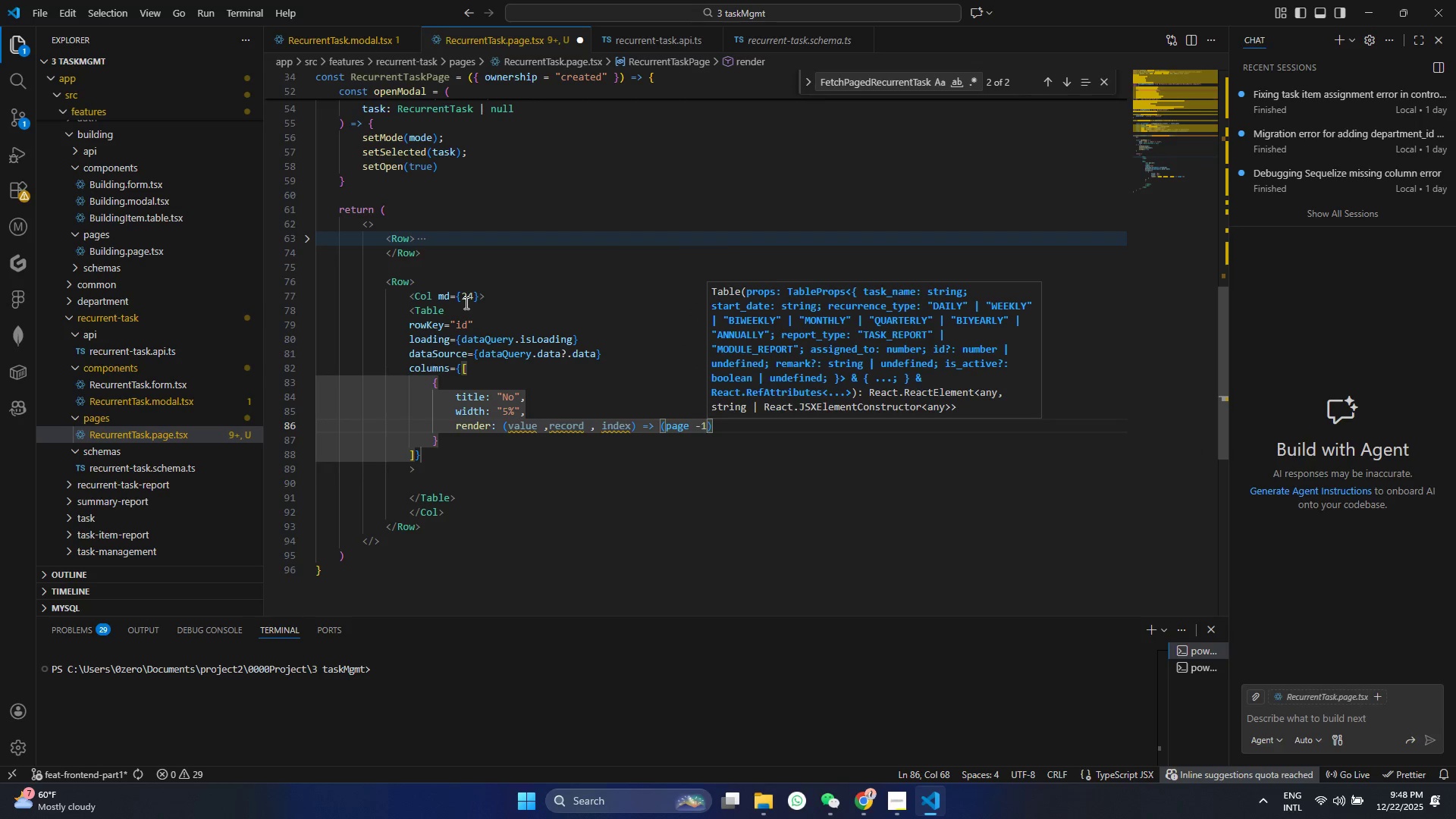 
key(ArrowRight)
 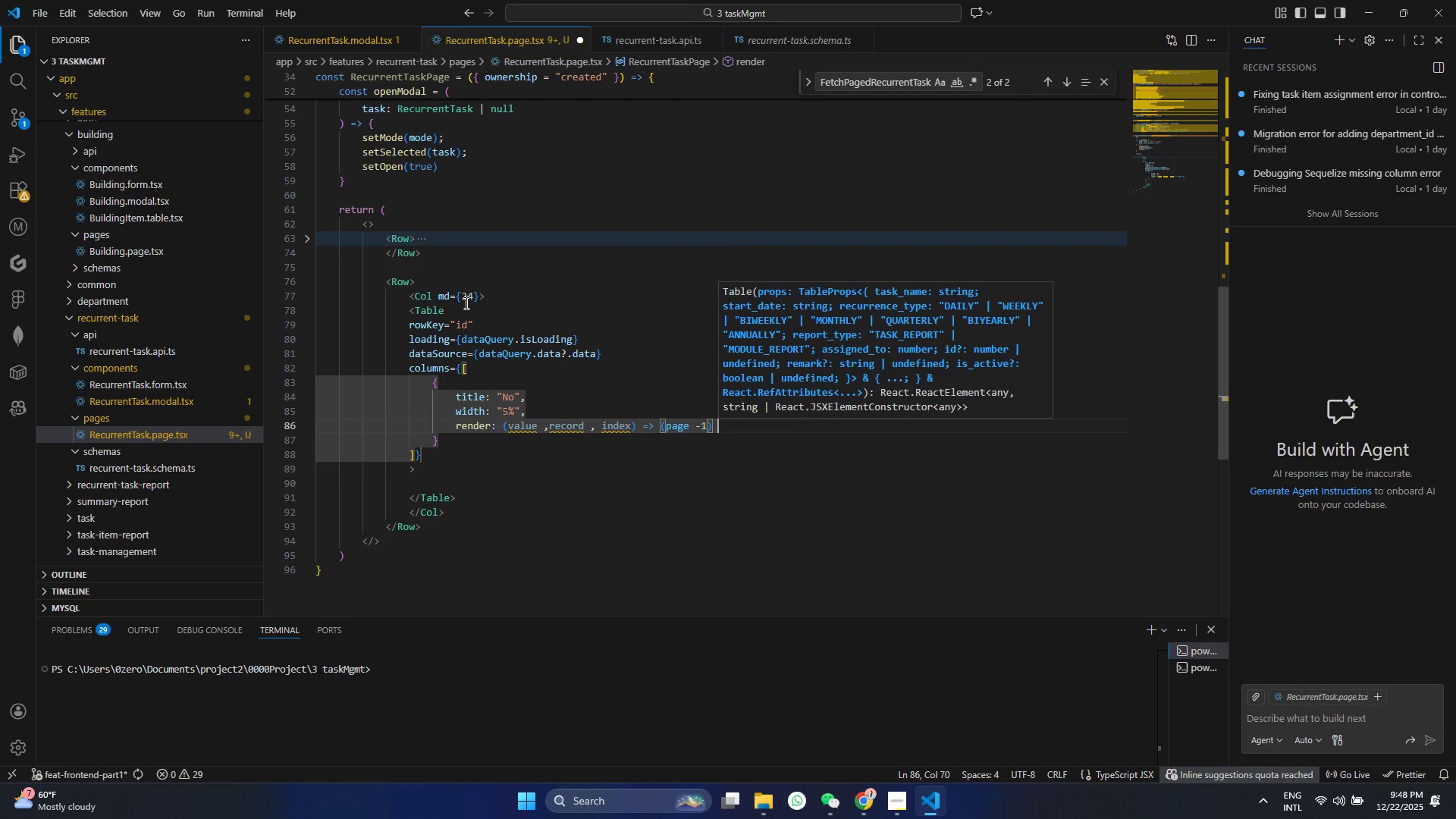 
type( ()
key(Backspace)
type(*page)
 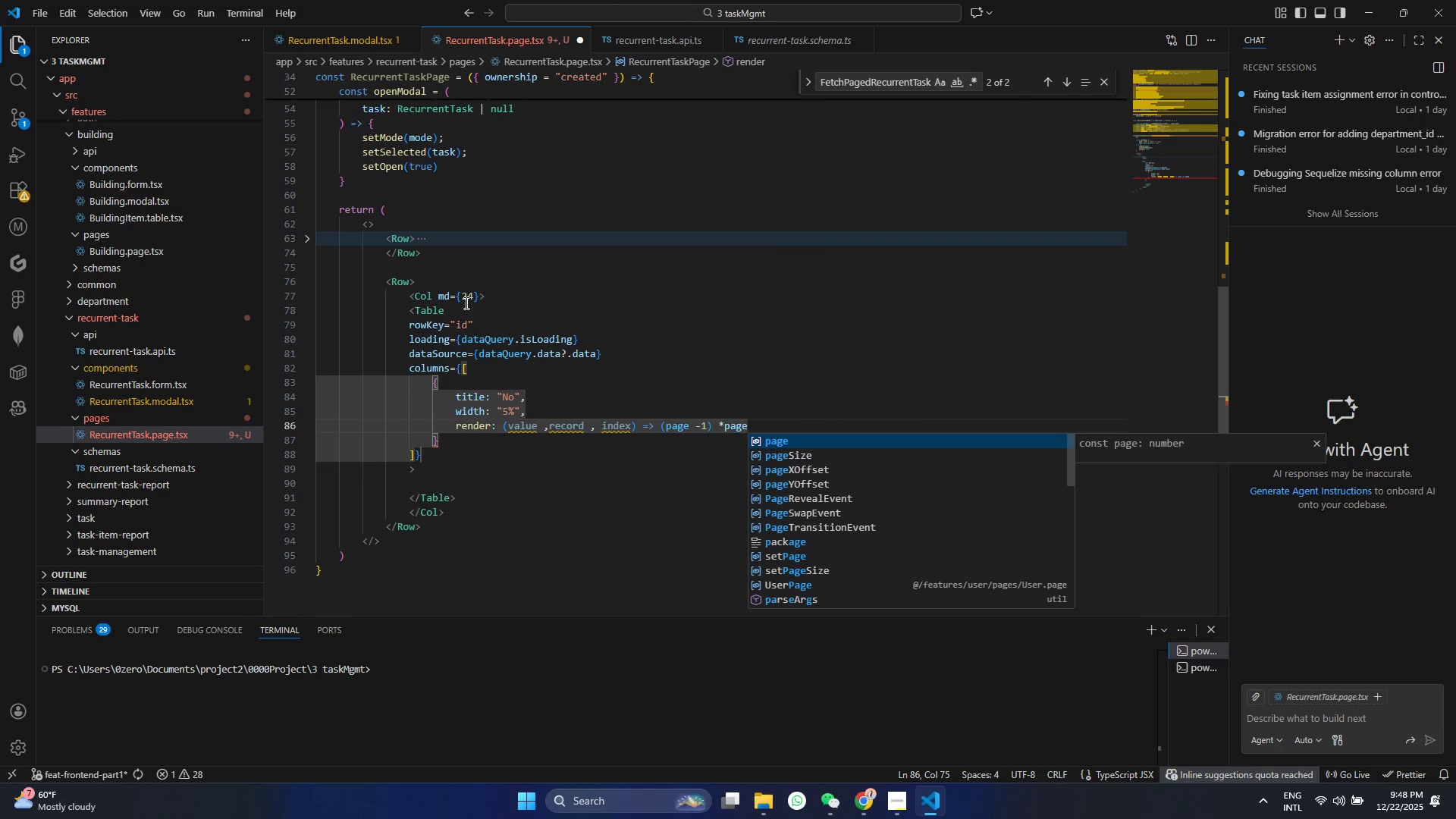 
key(ArrowDown)
 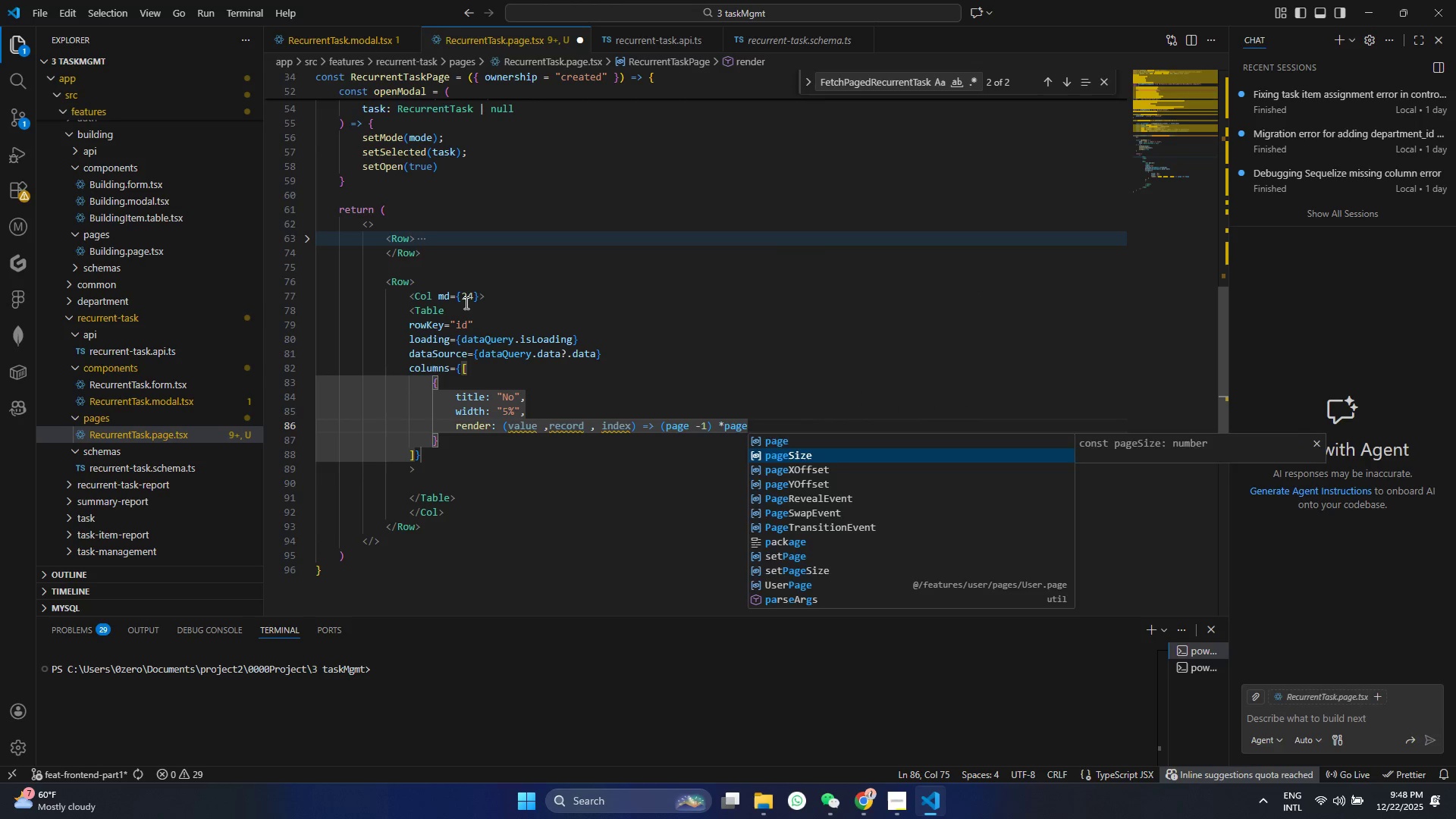 
key(Enter)
 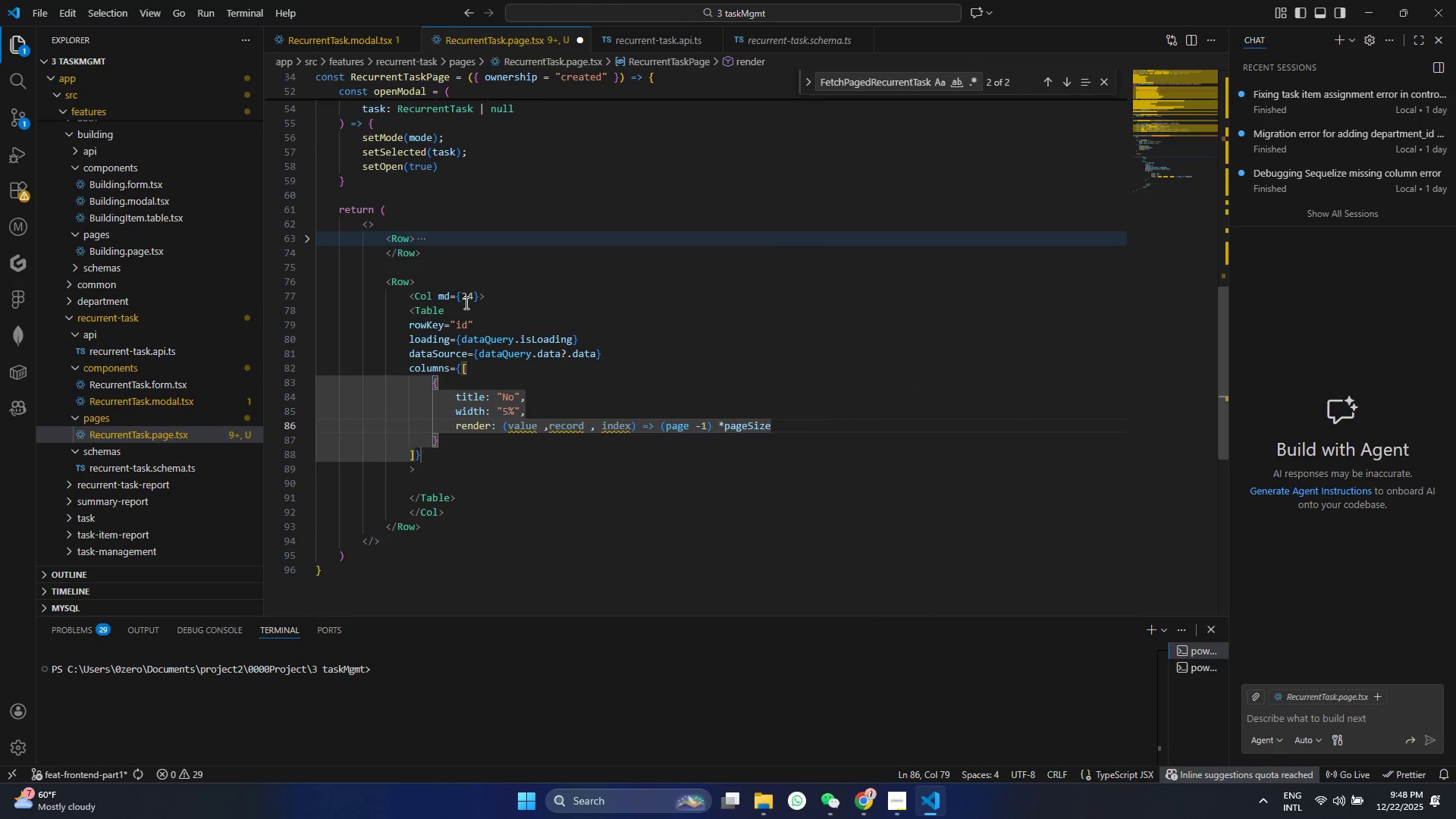 
type(+INdex+!)
 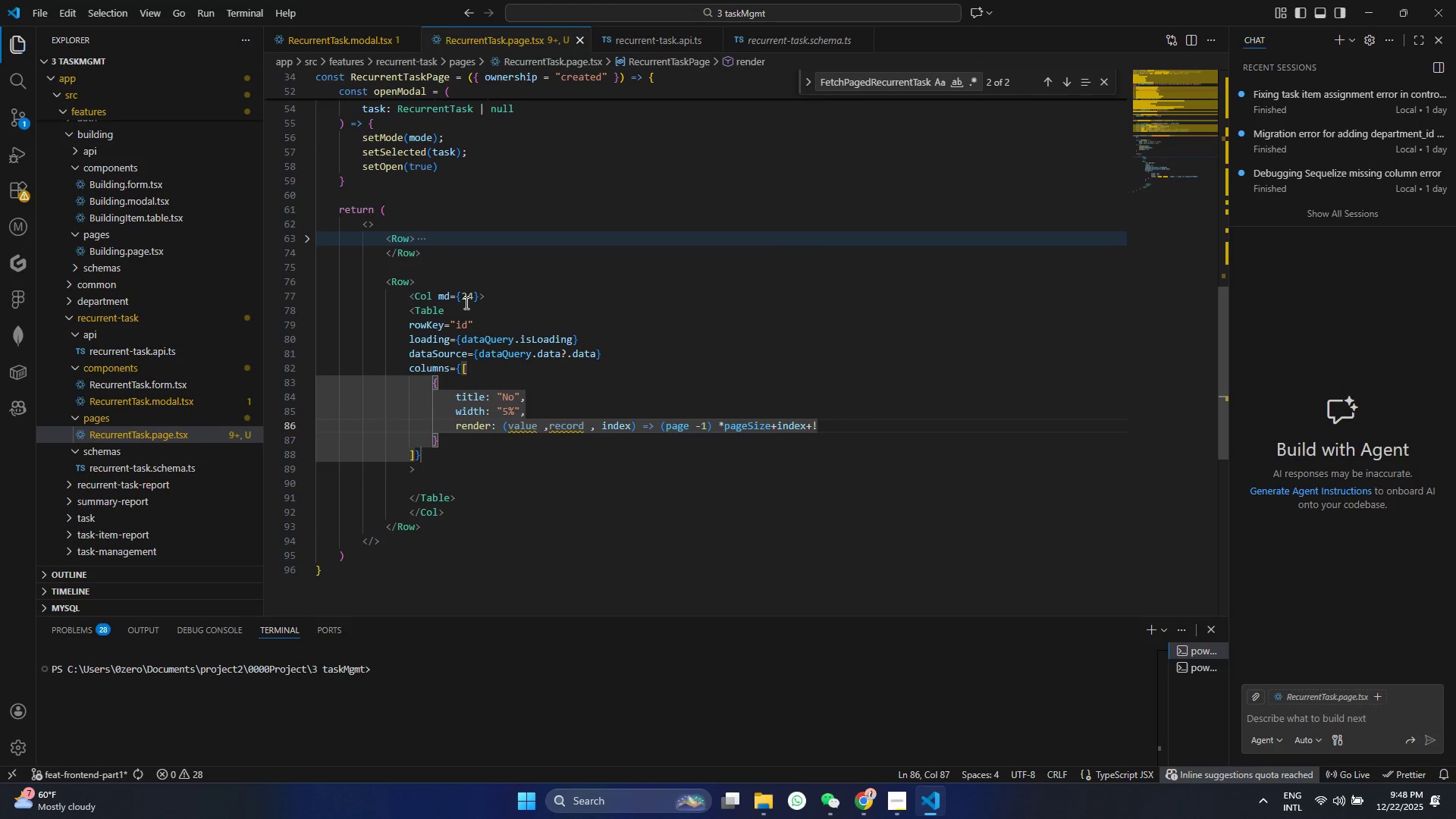 
 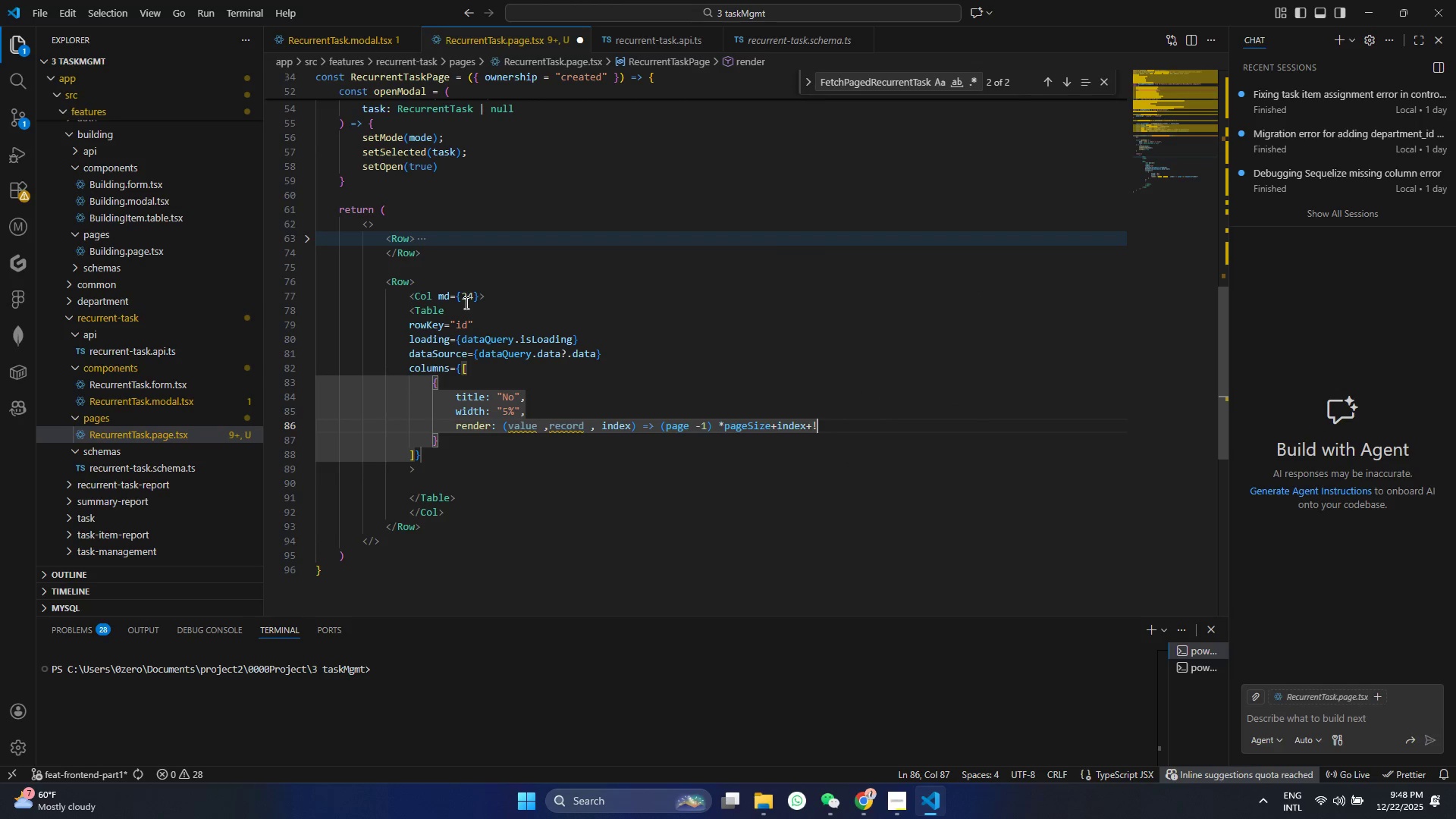 
key(Control+Shift+ControlLeft)
 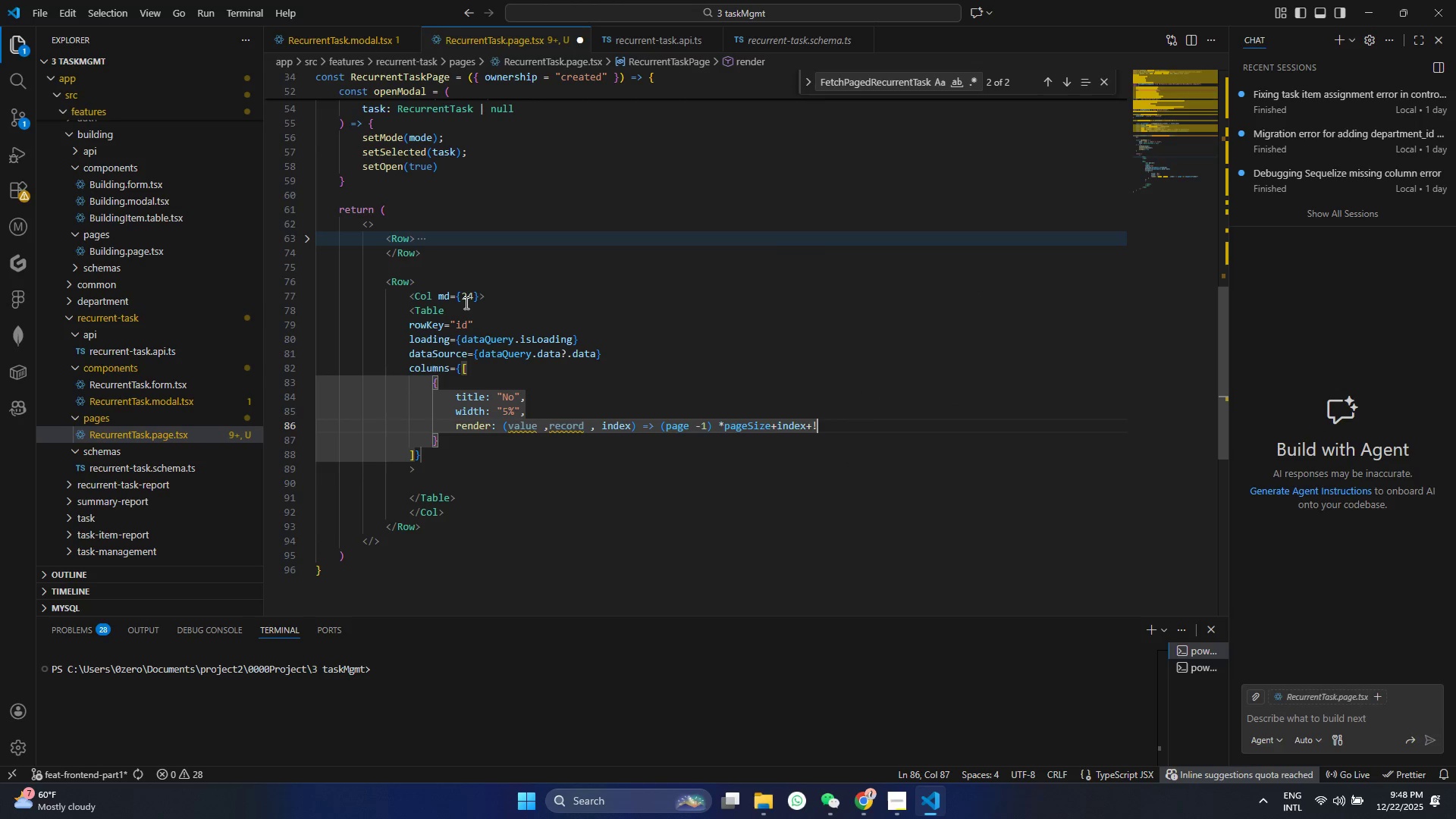 
key(Control+Shift+S)
 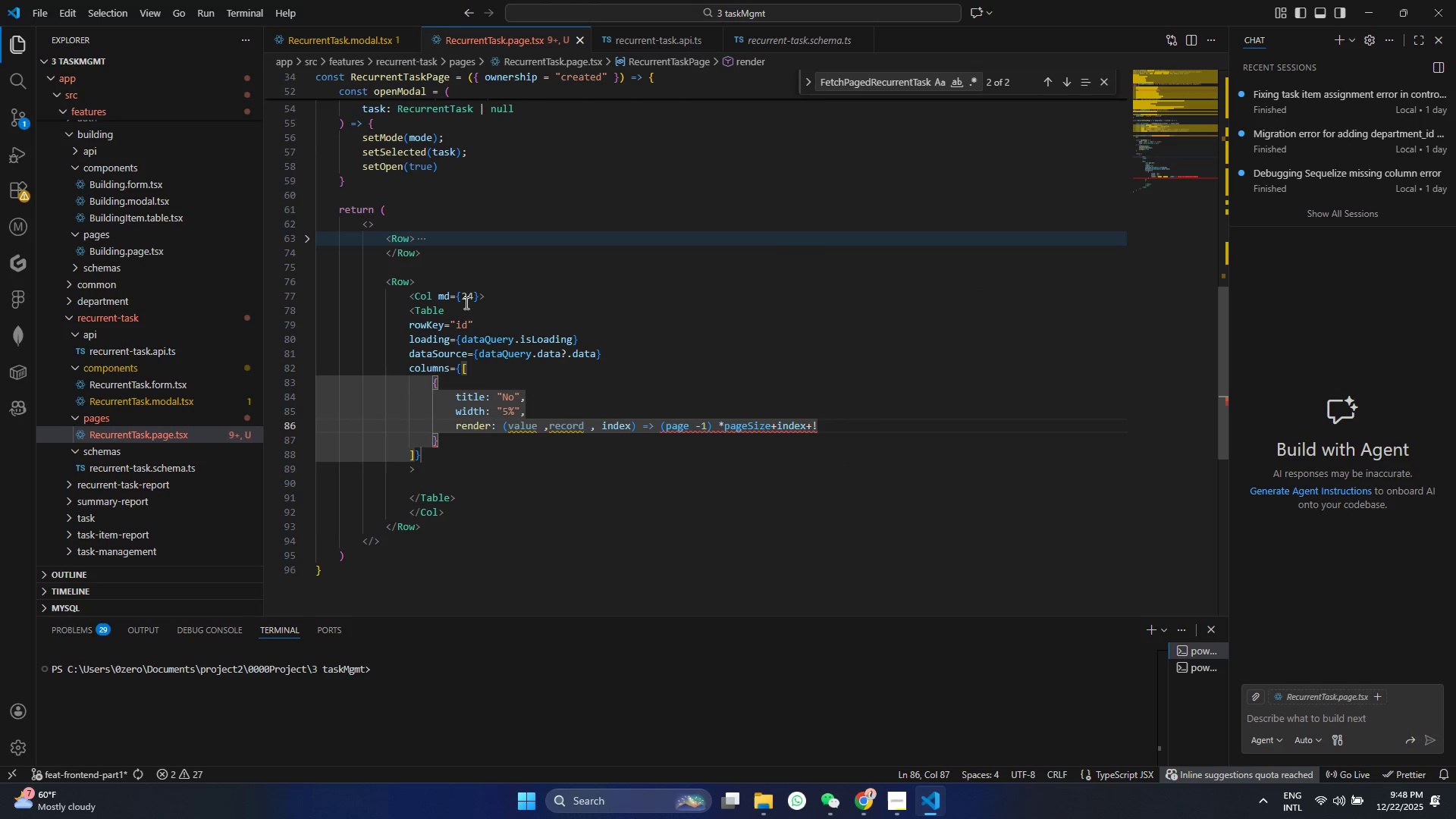 
key(Backspace)
 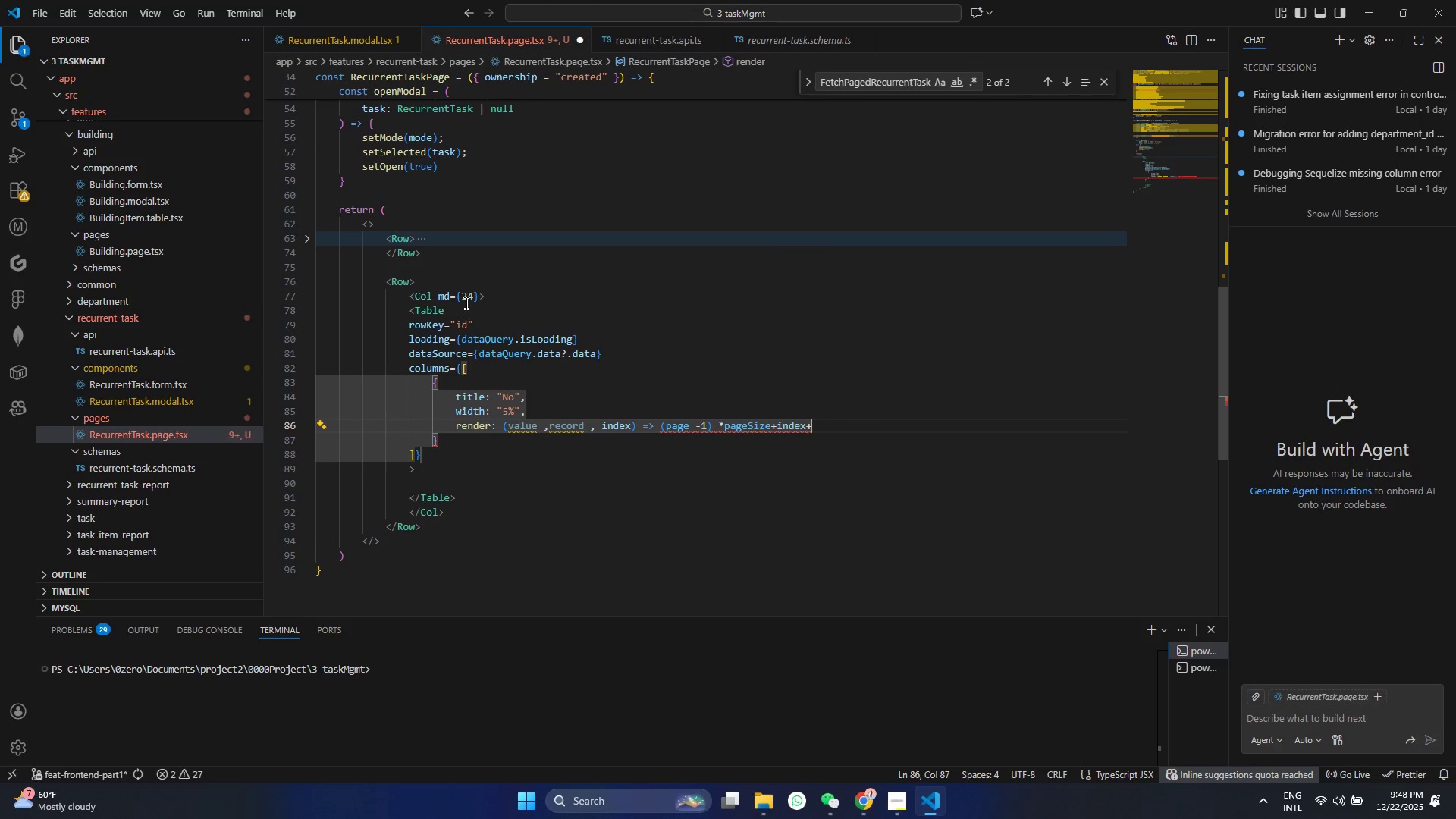 
key(1)
 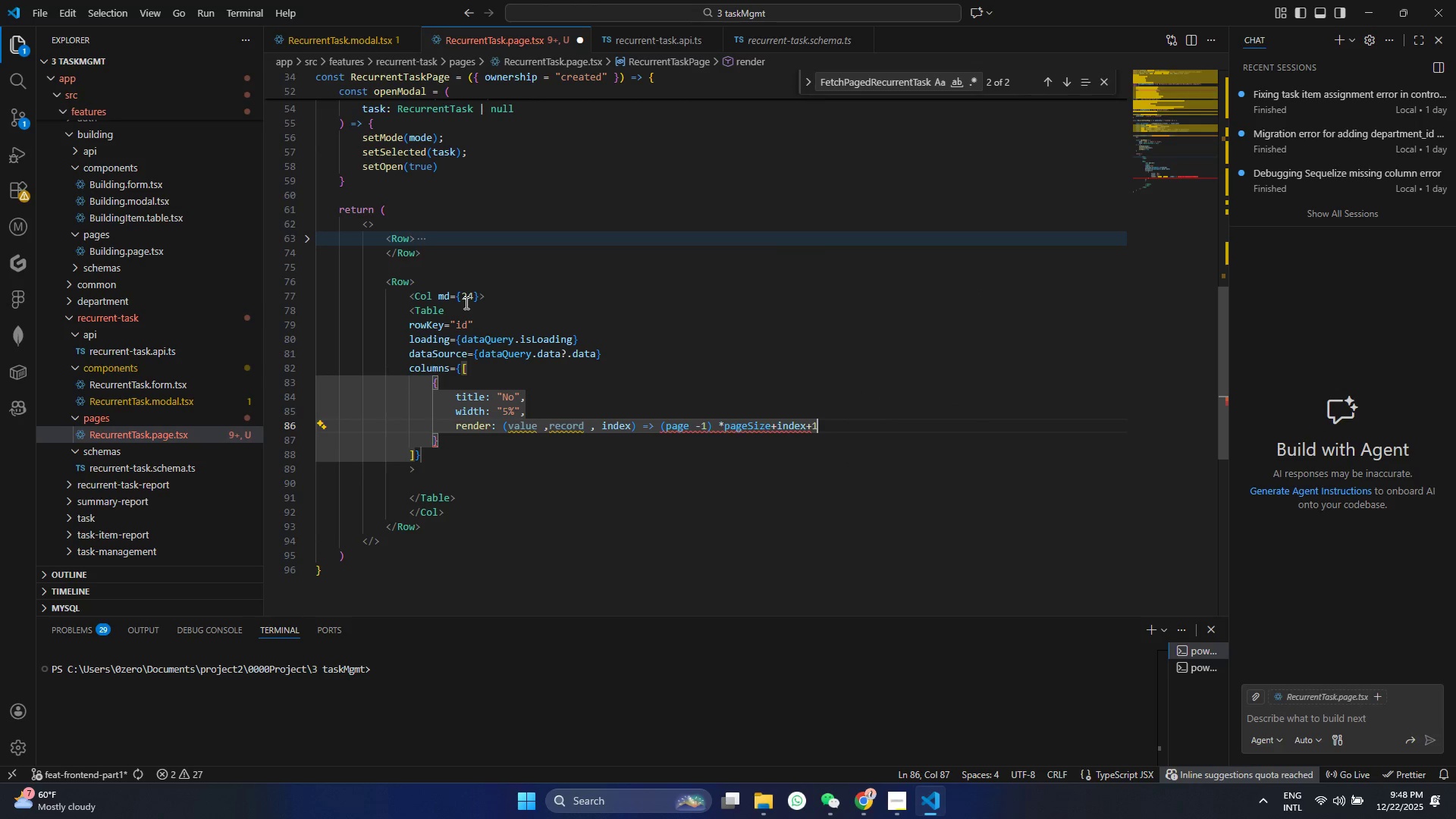 
key(Control+ControlLeft)
 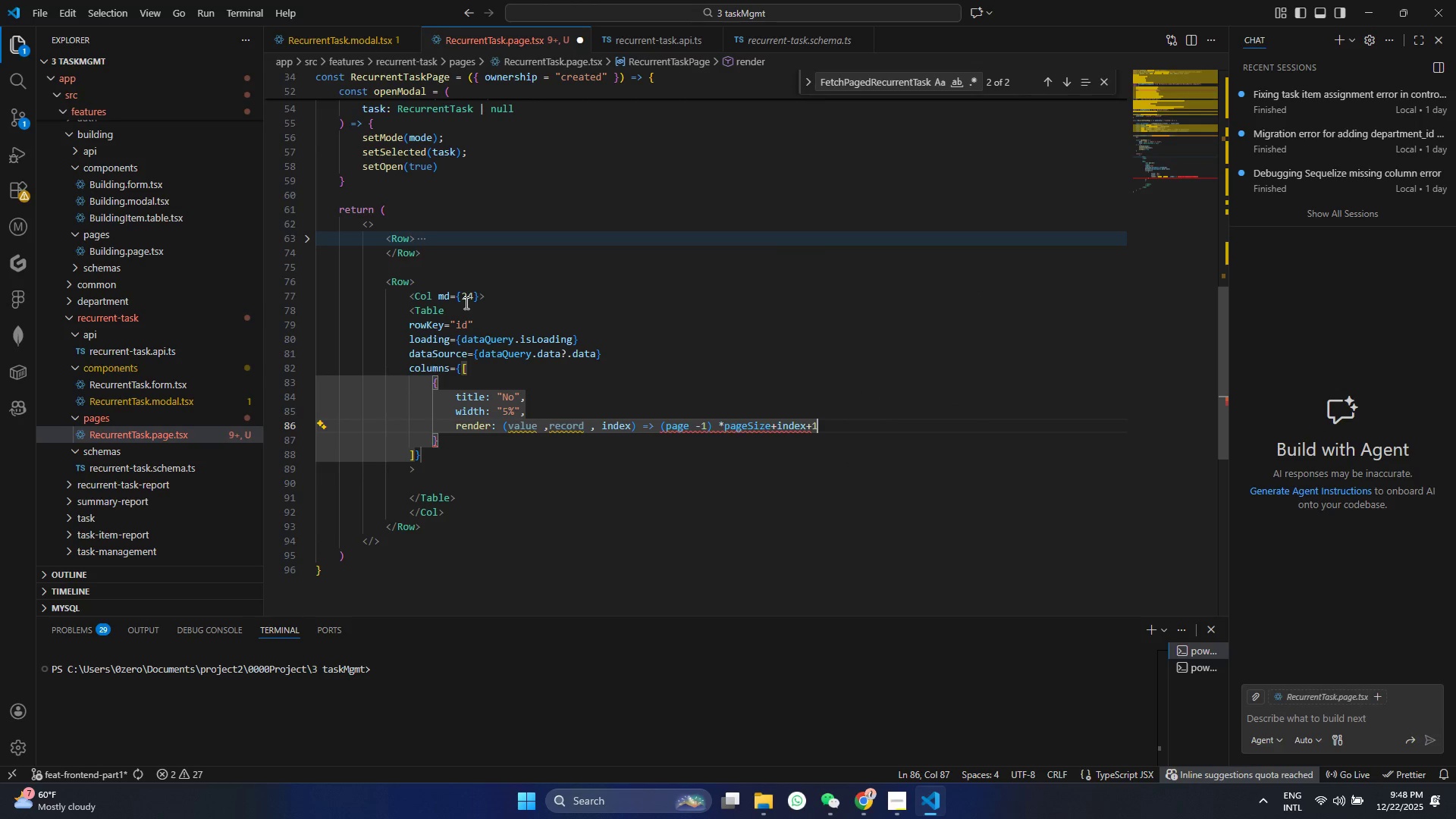 
key(Control+S)
 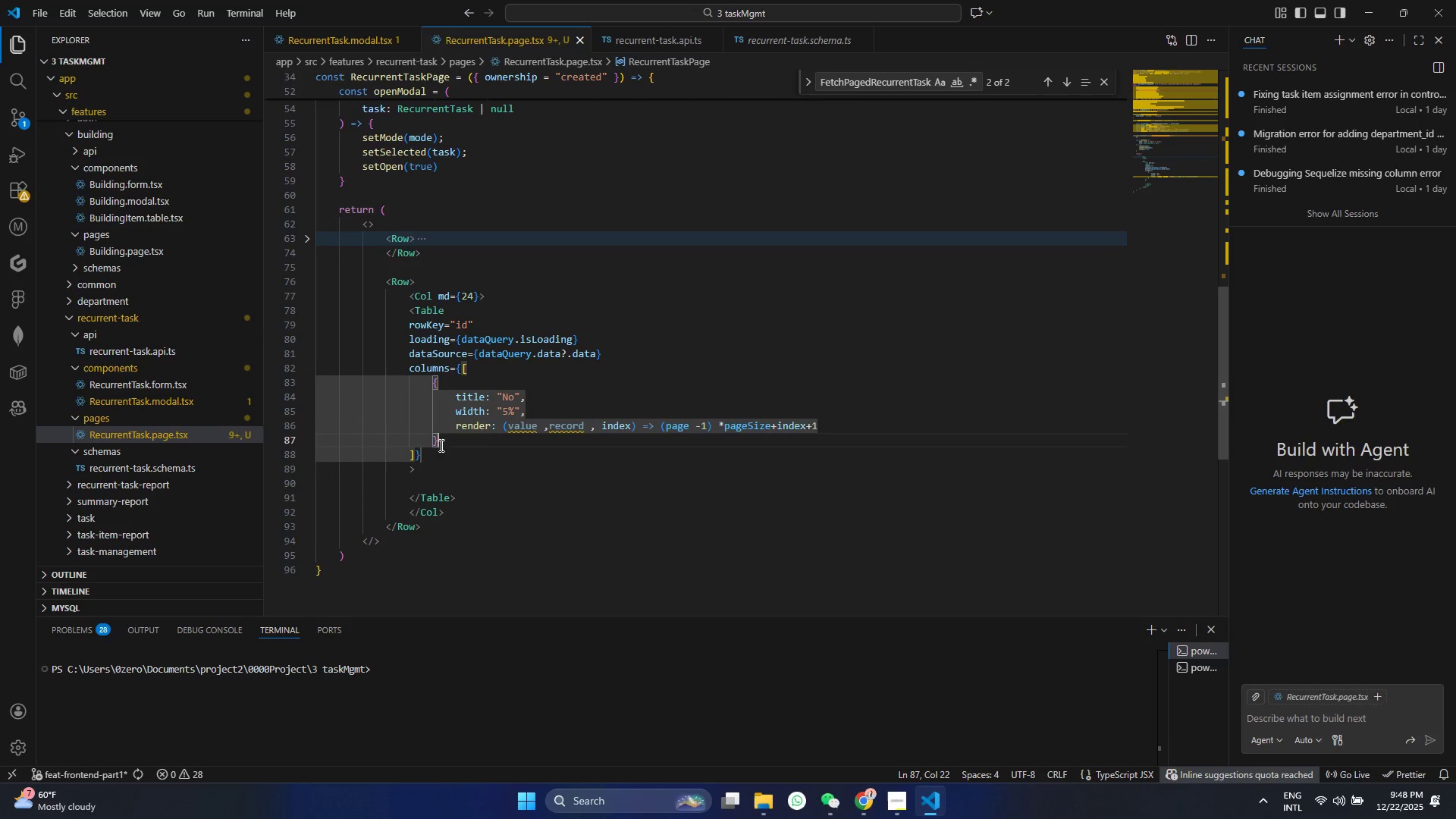 
wait(6.23)
 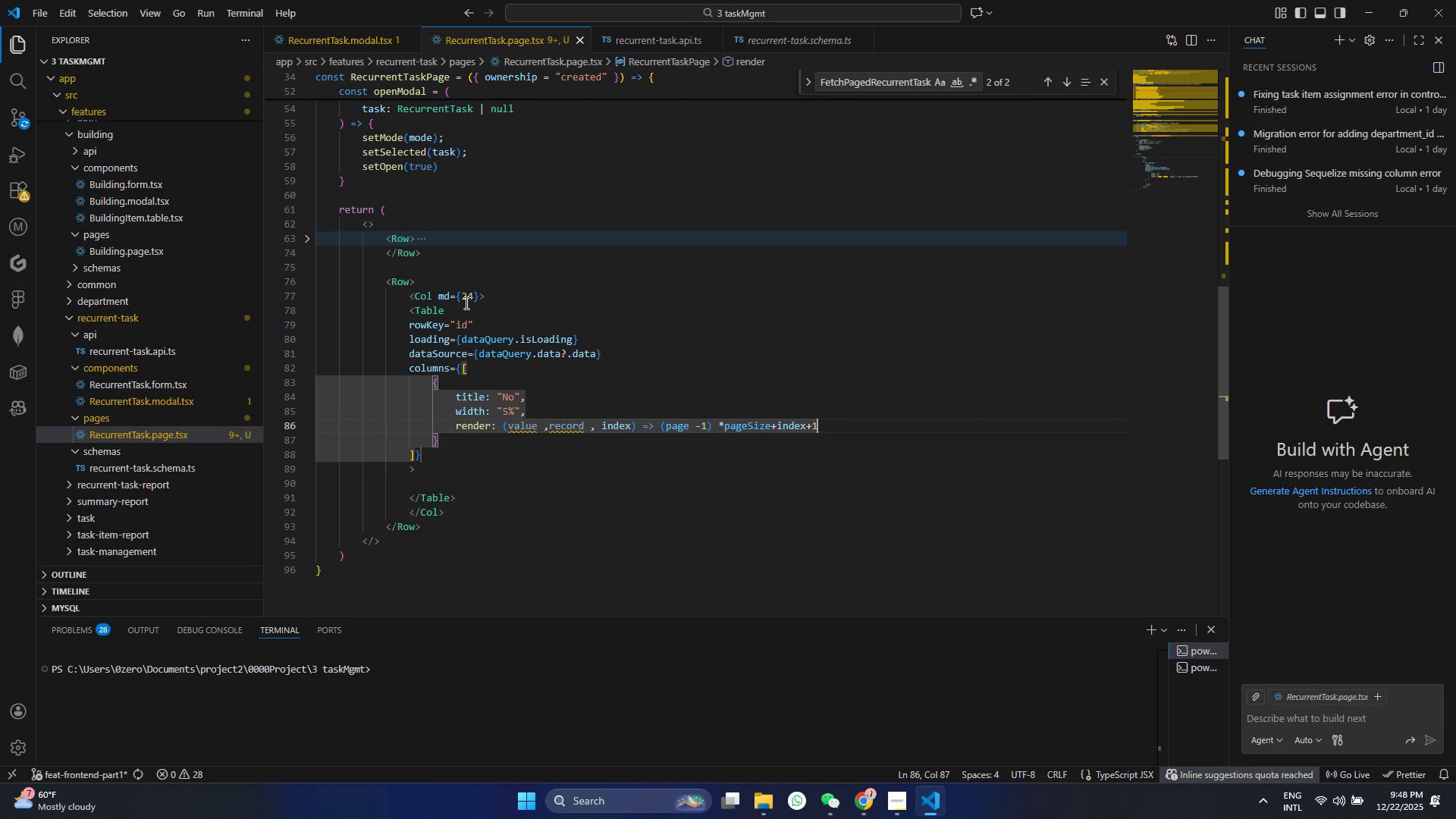 
left_click([479, 387])
 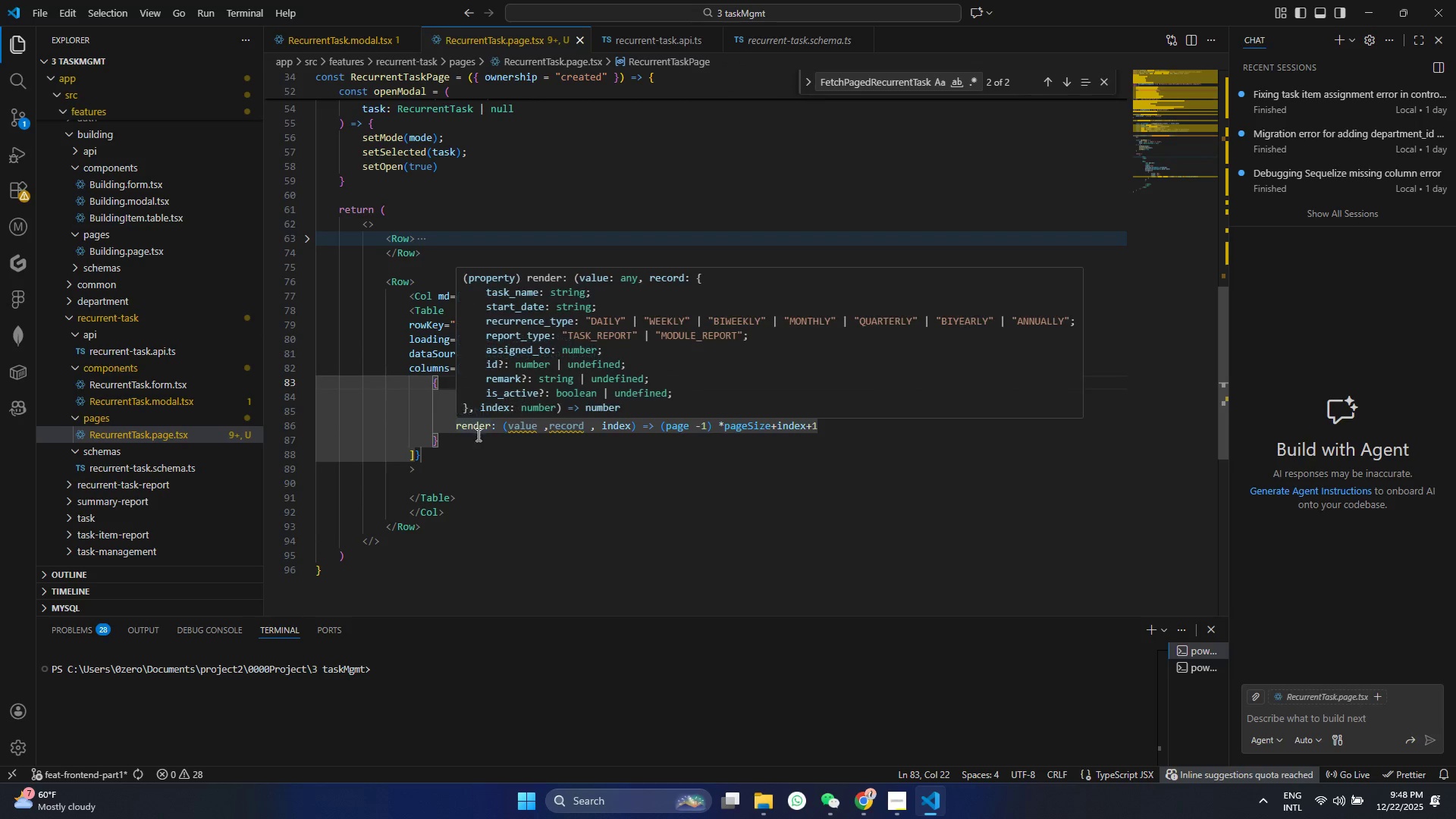 
left_click([507, 437])
 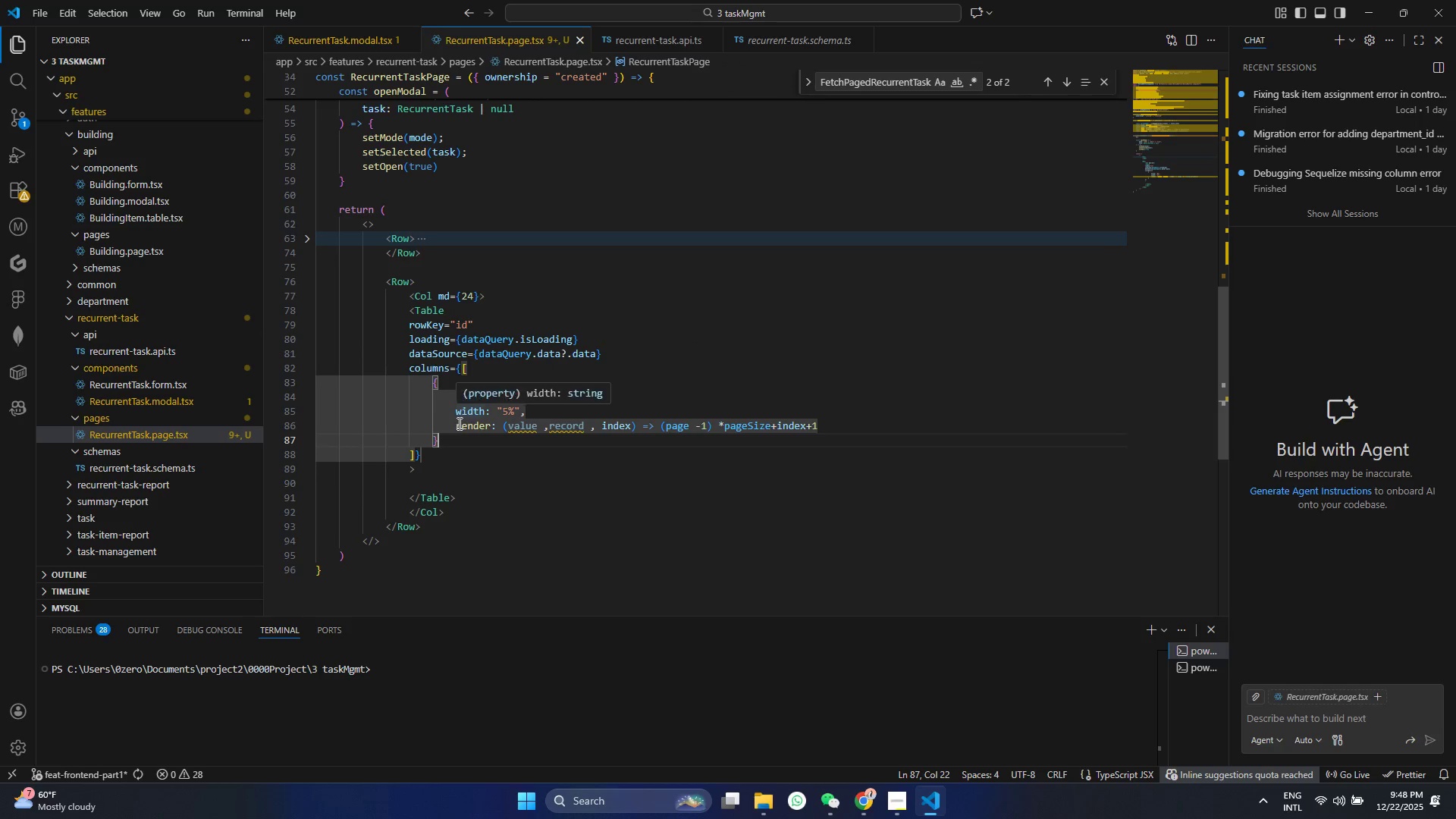 
left_click([447, 446])
 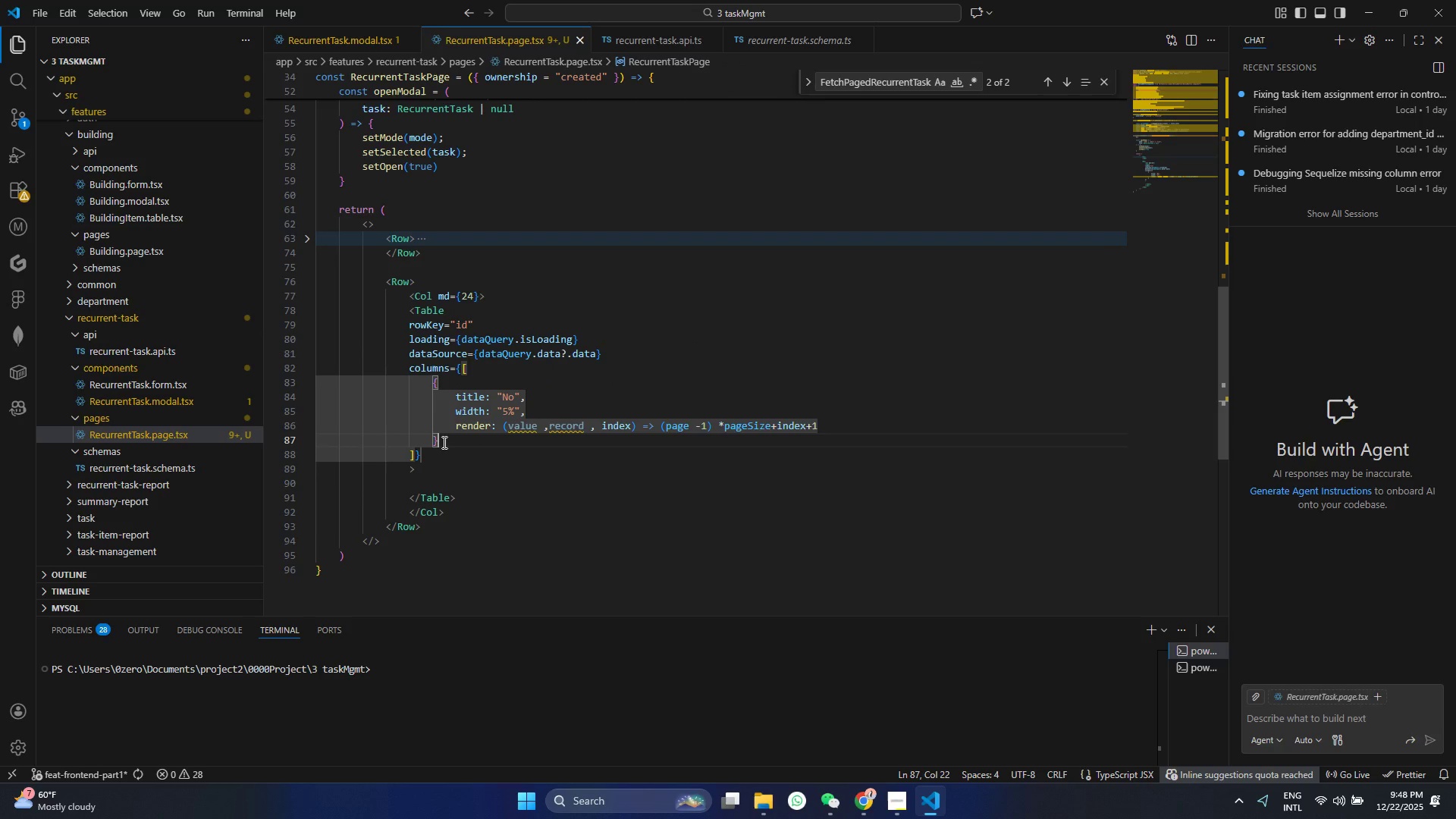 
key(Comma)
 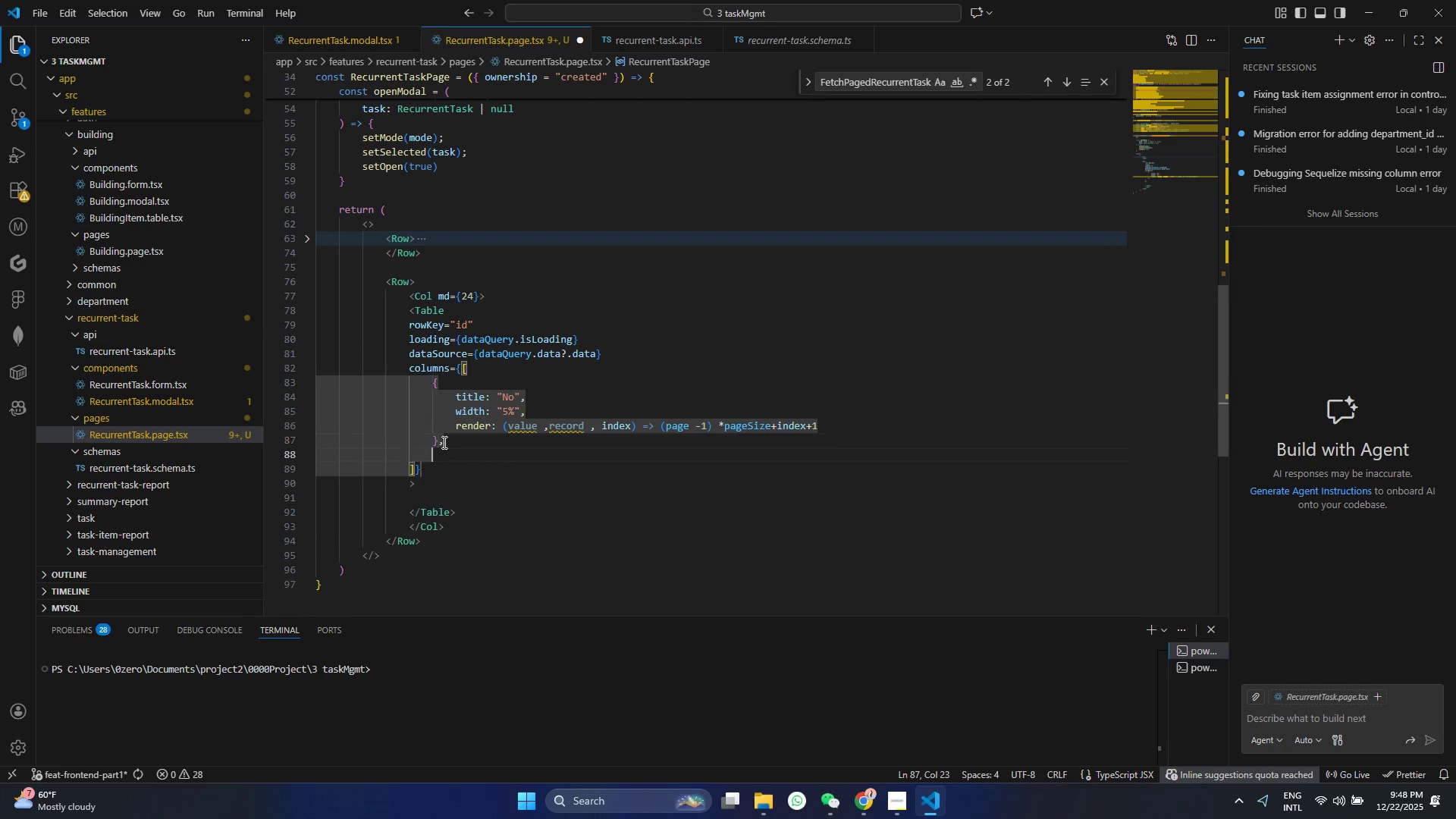 
key(Enter)
 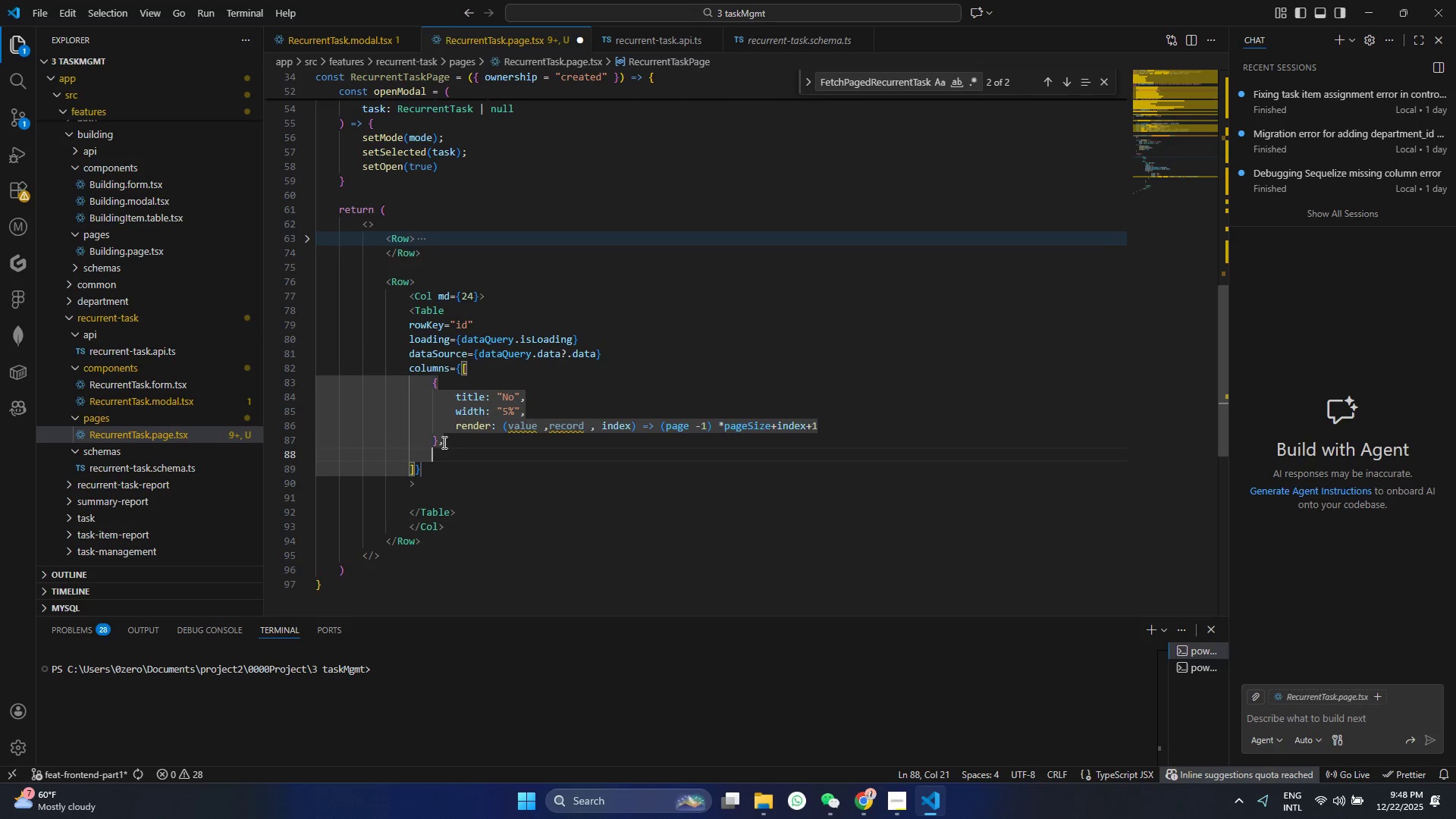 
key(Shift+BracketLeft)
 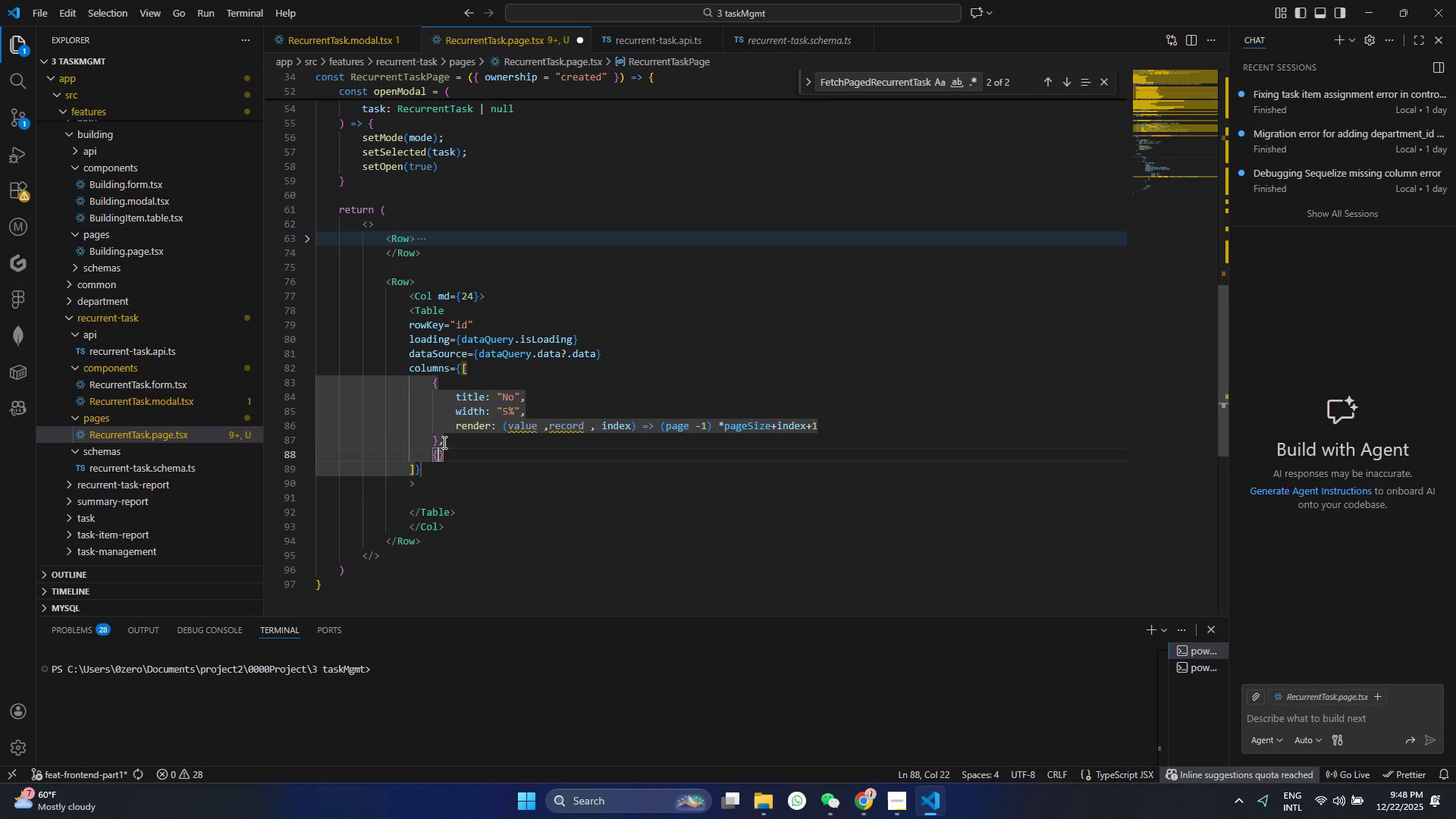 
key(Enter)
 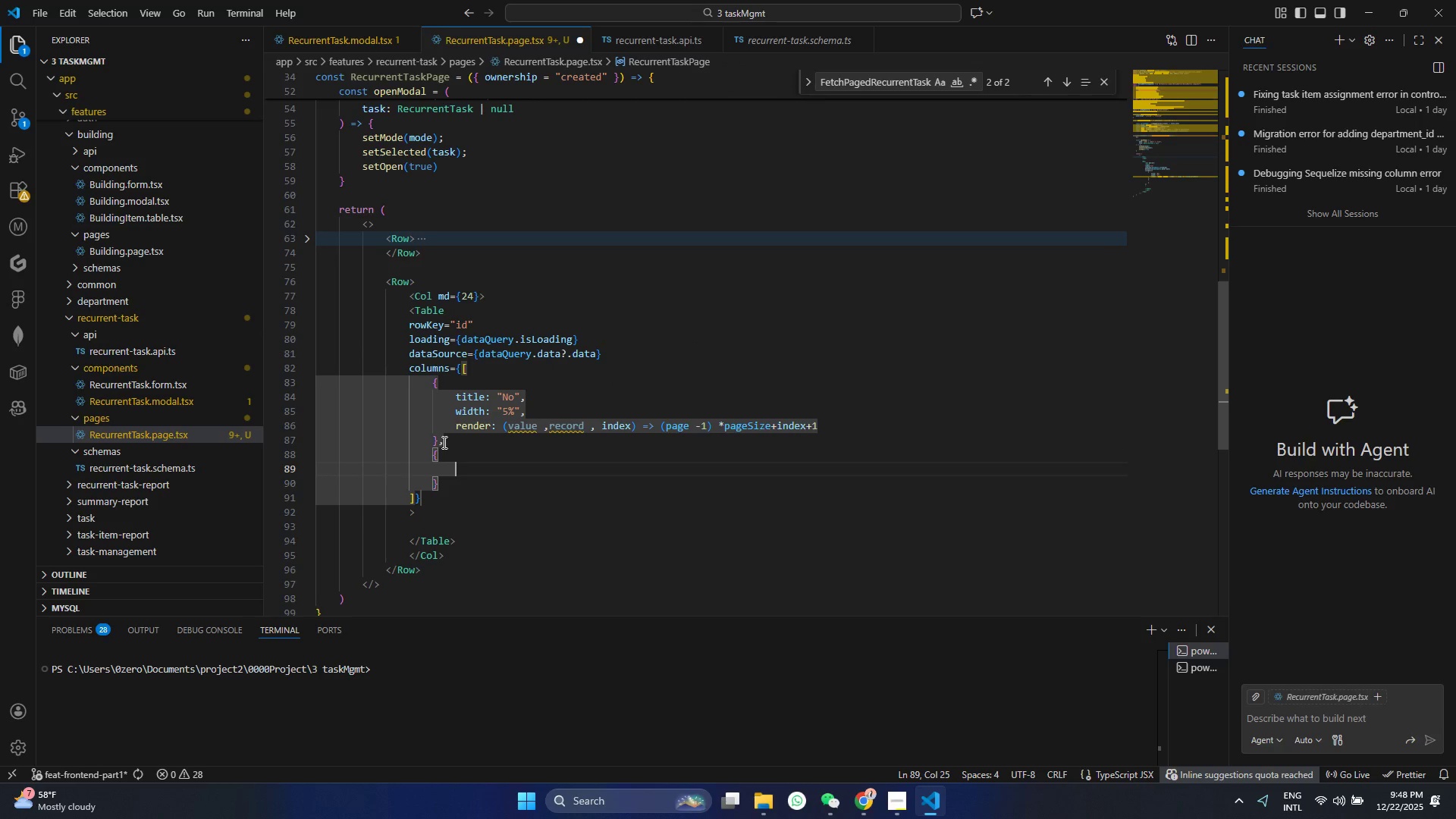 
type(title:"")
 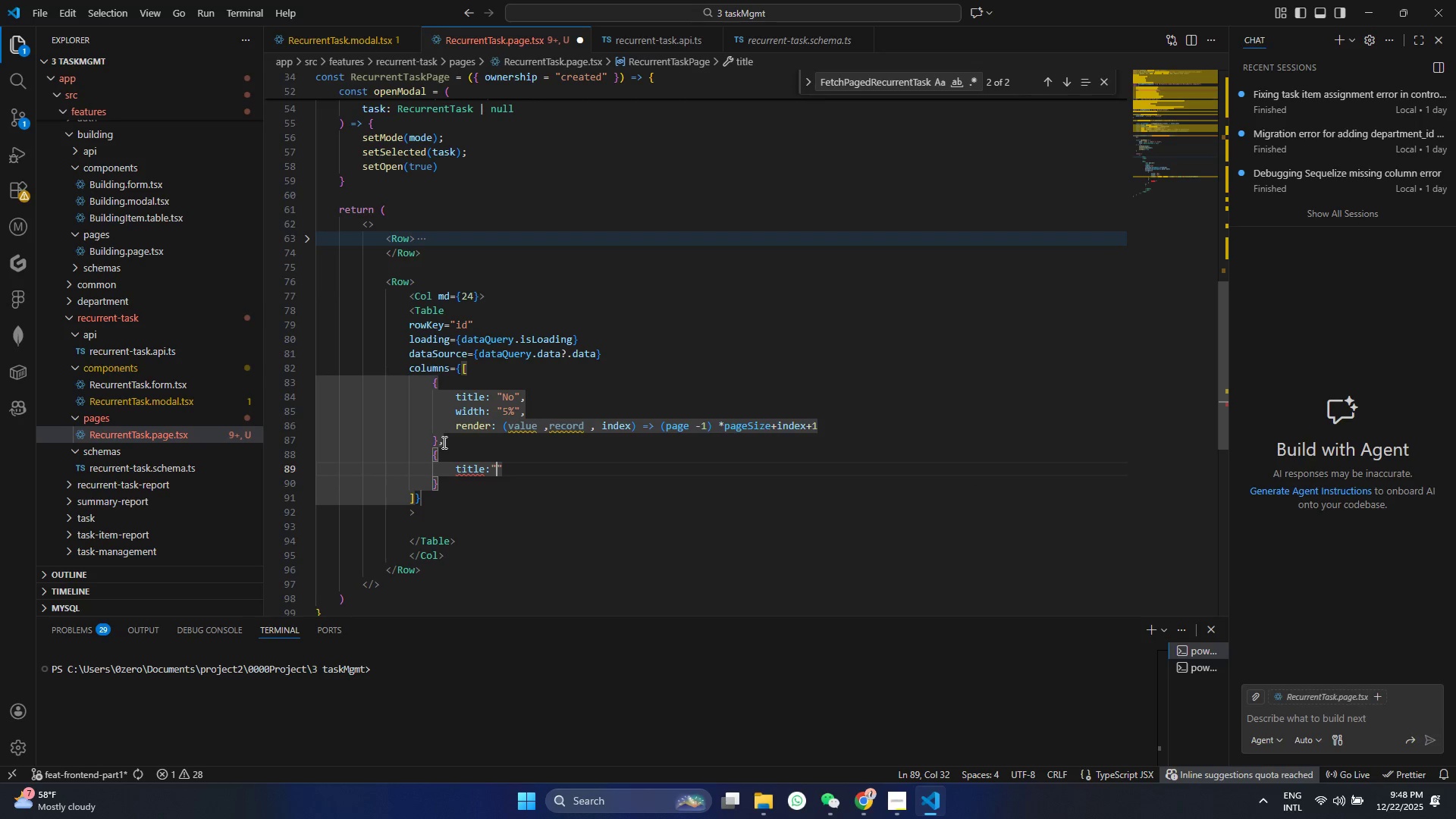 
 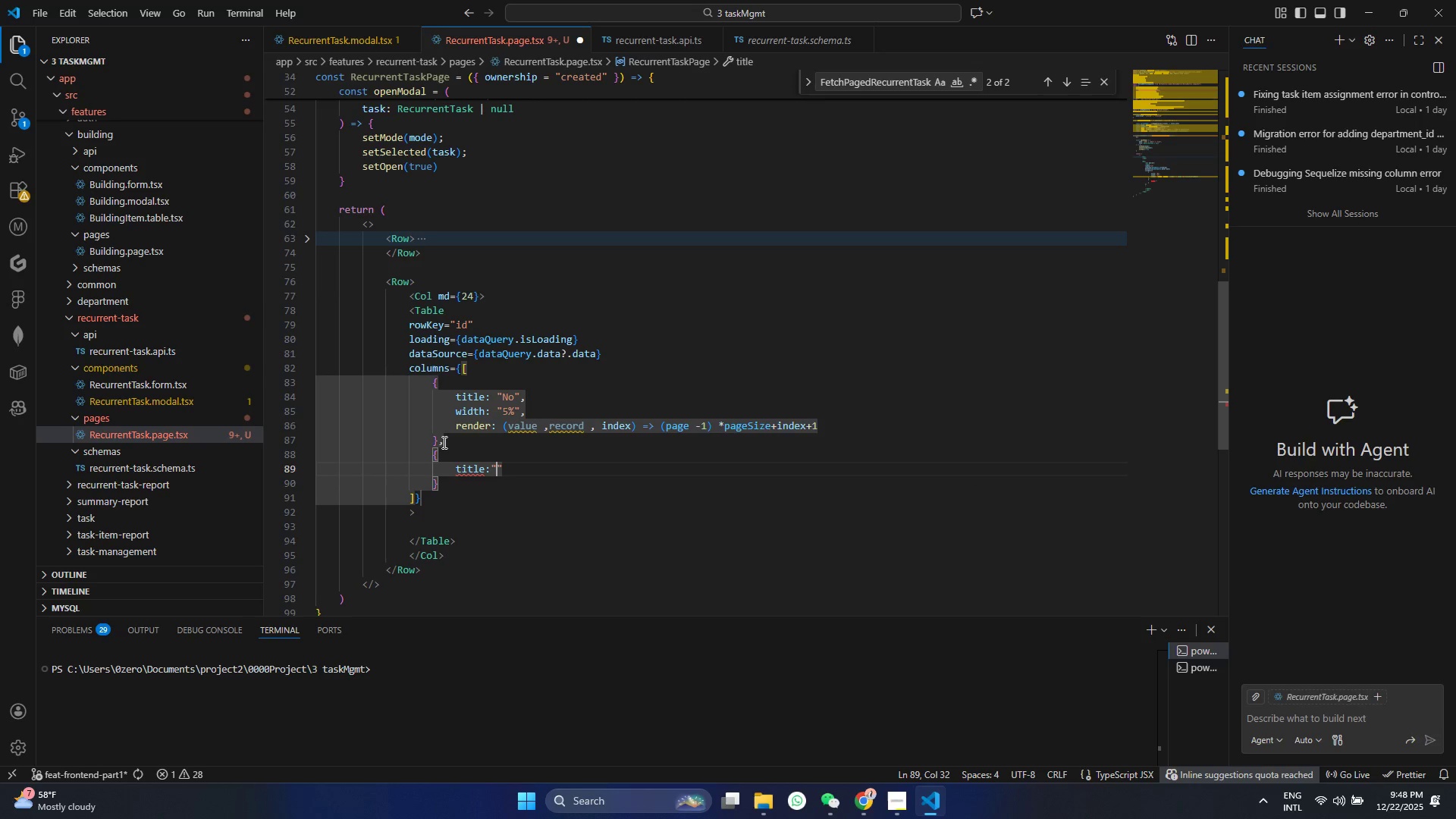 
key(ArrowLeft)
 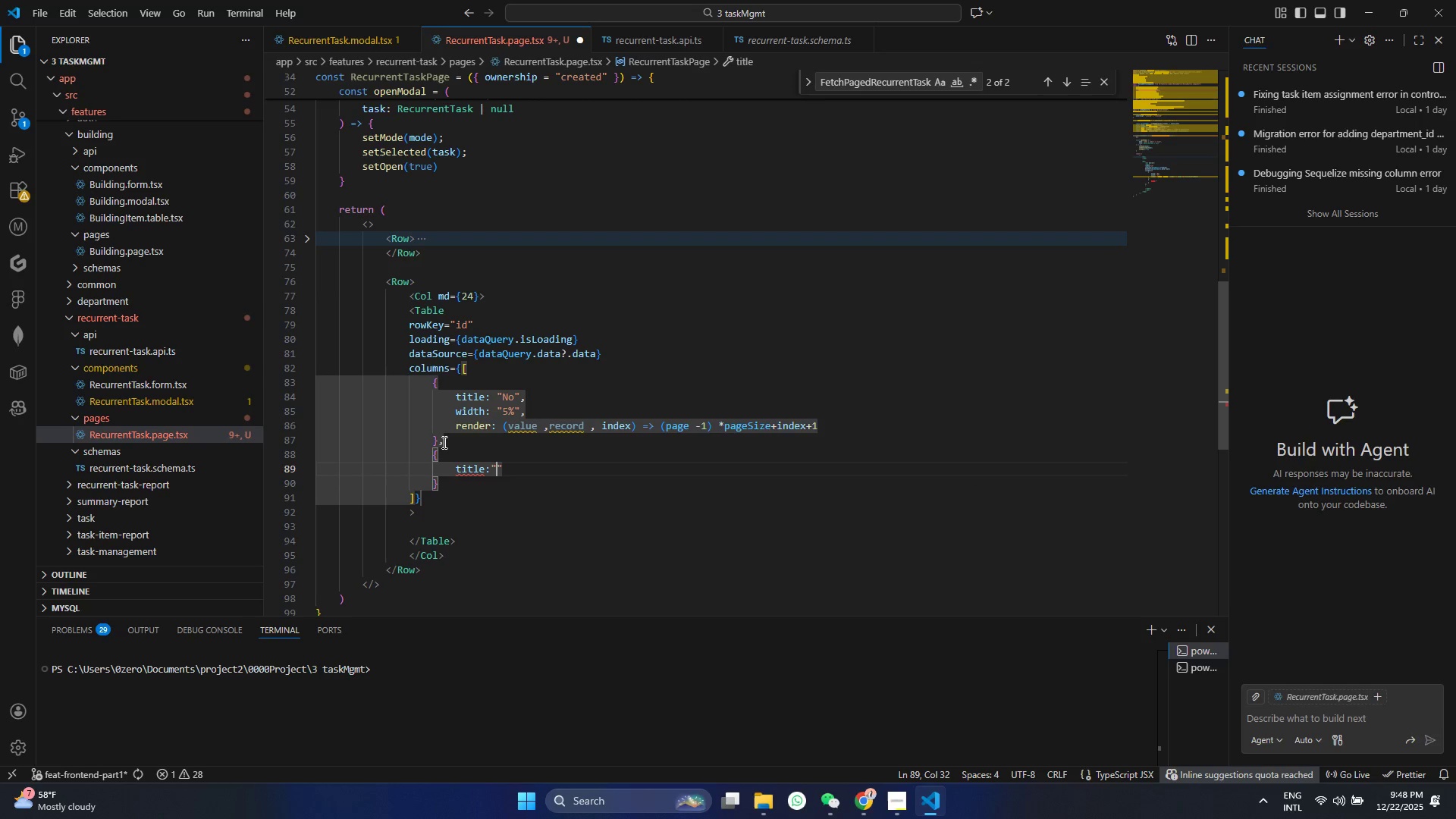 
type(Ta Name)
 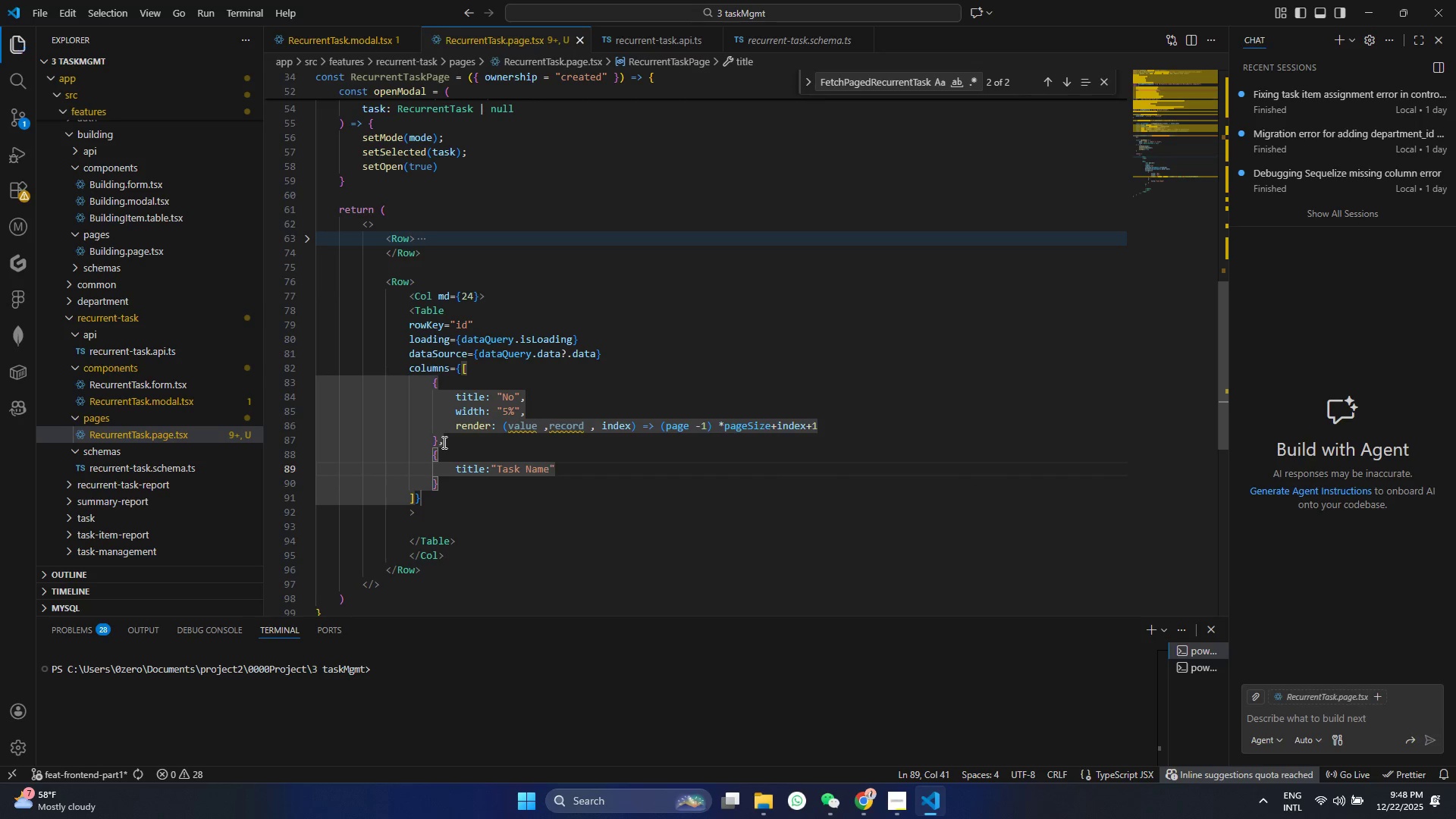 
hold_key(key=K, duration=18.23)
 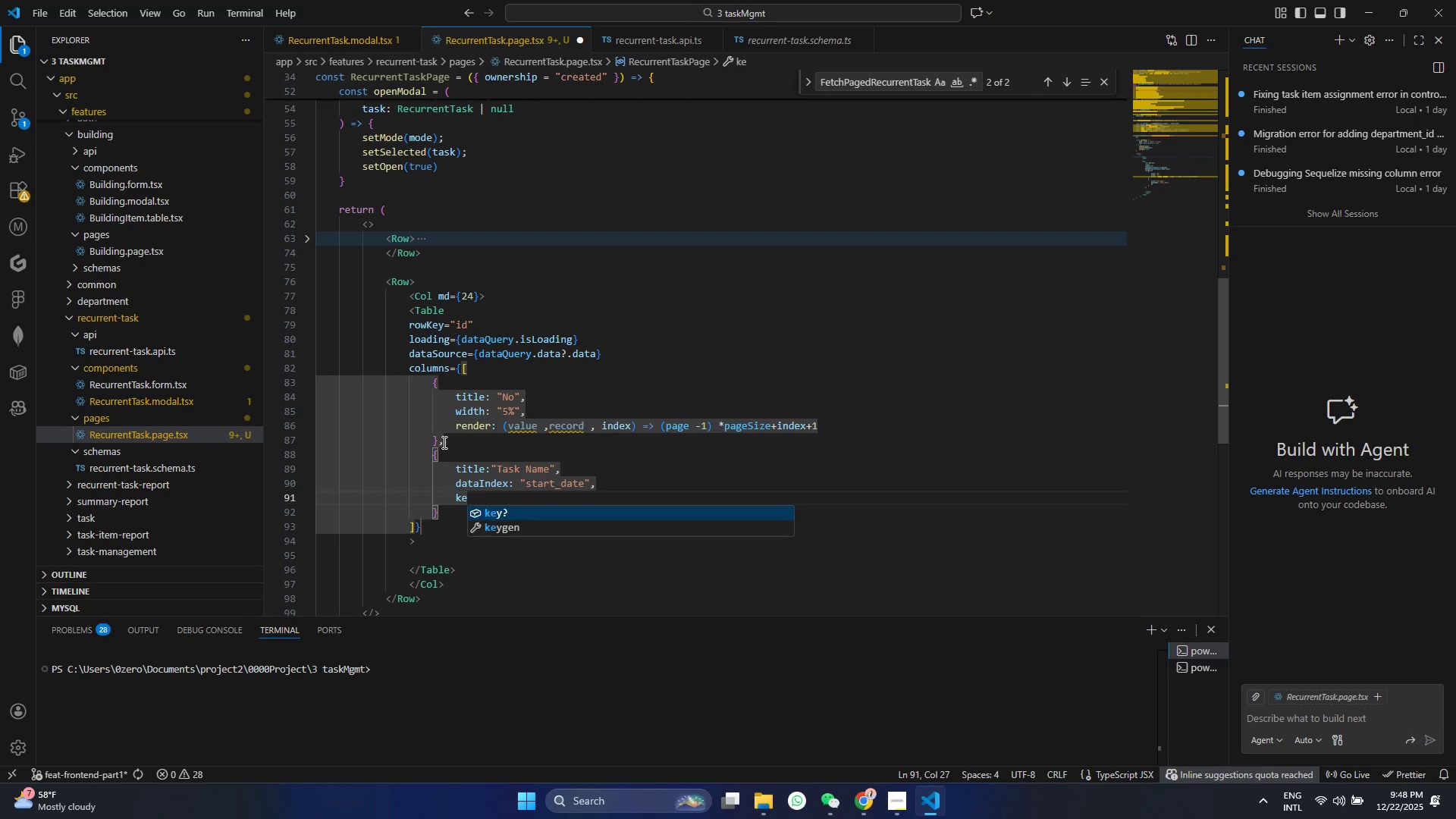 
key(Control+ControlLeft)
 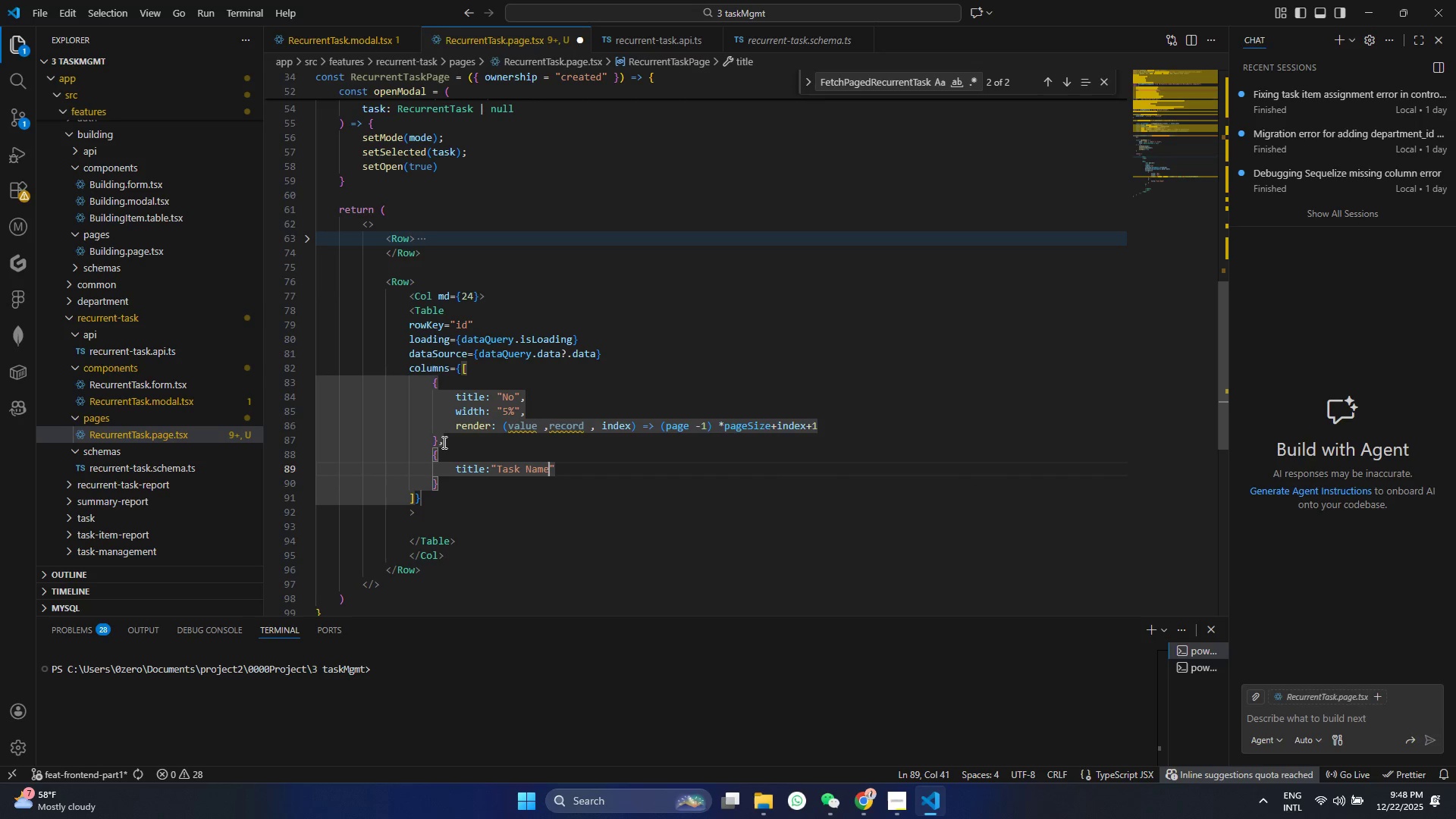 
key(Control+S)
 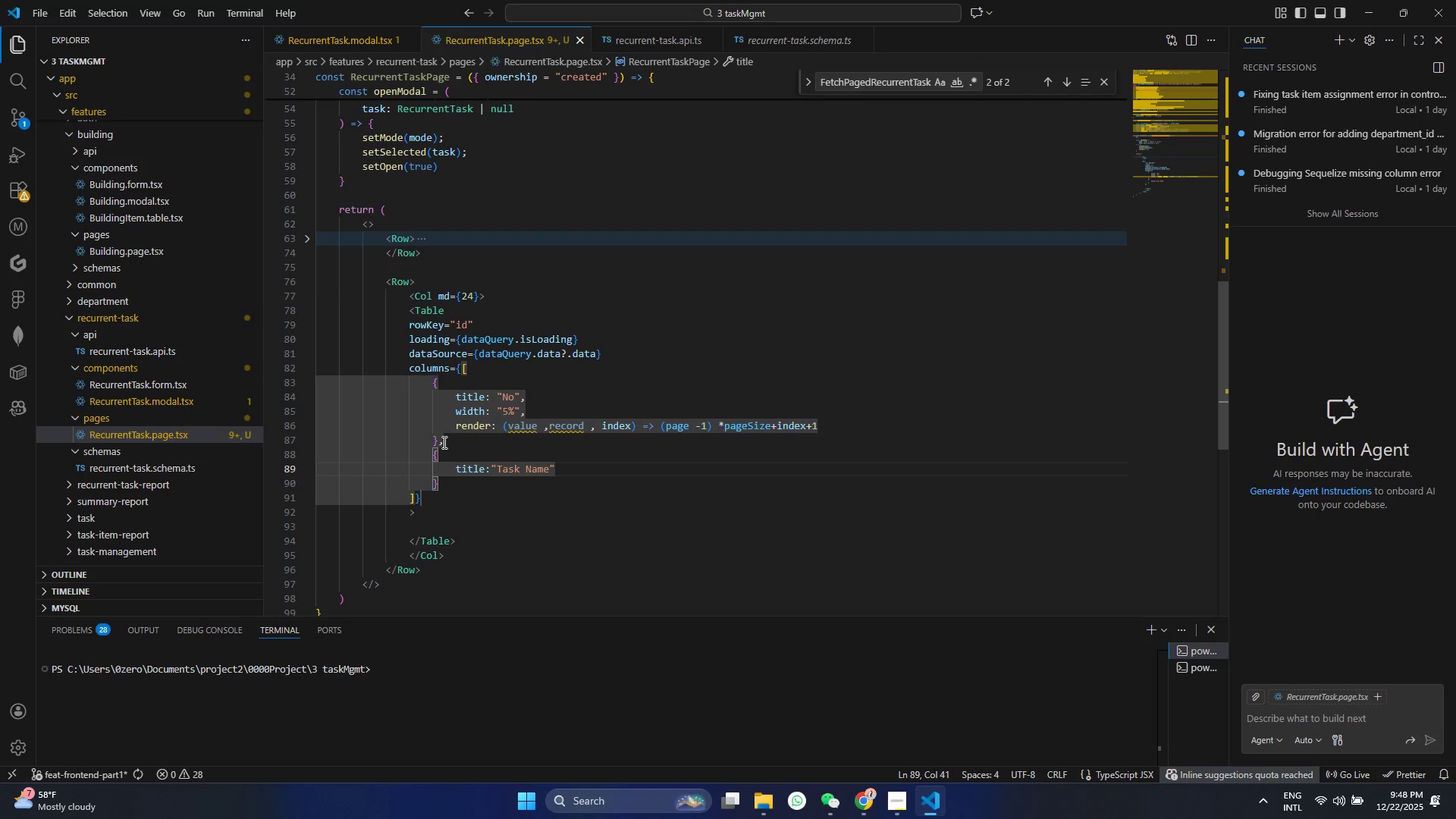 
key(Control+ArrowRight)
 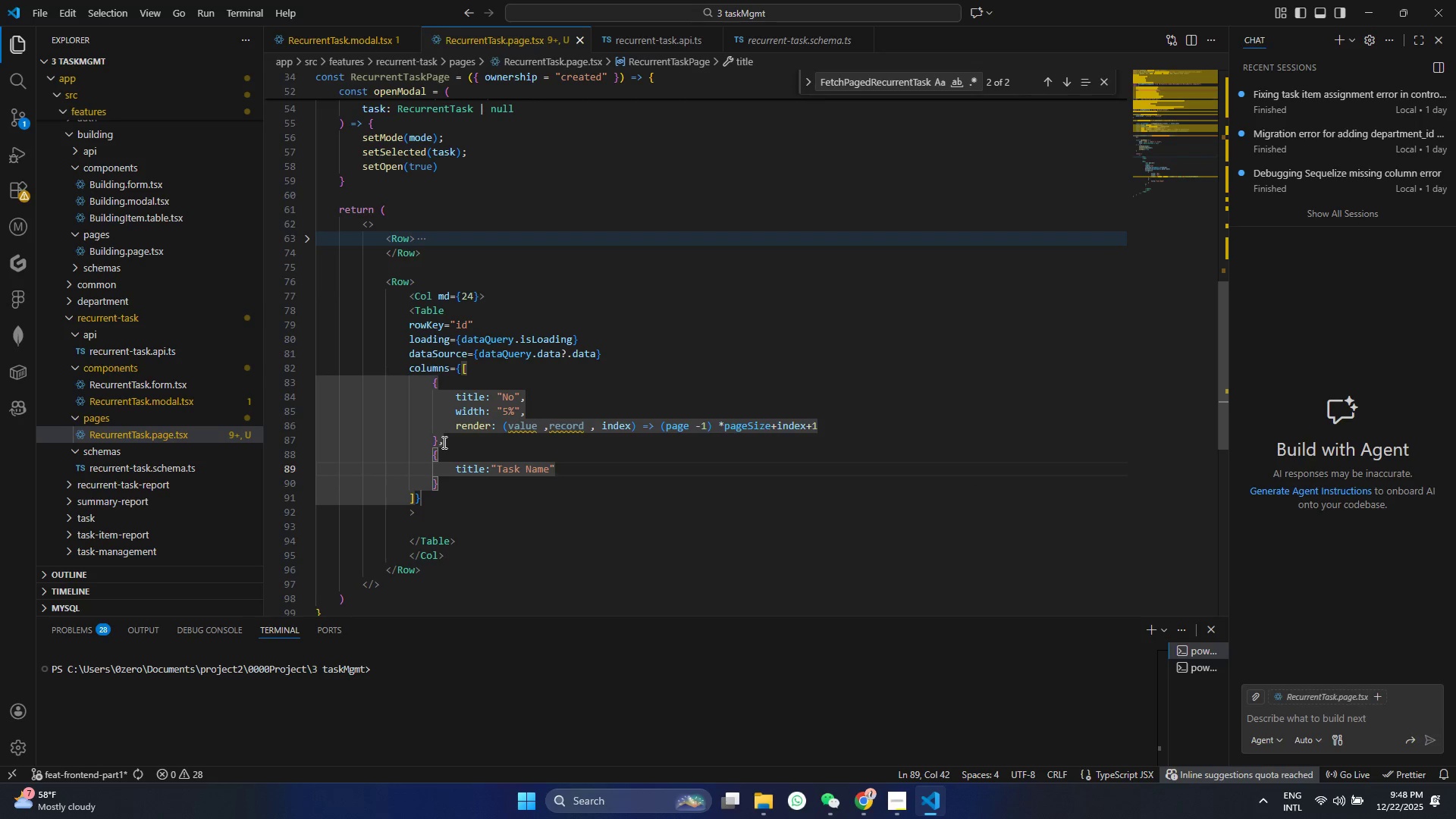 
key(Comma)
 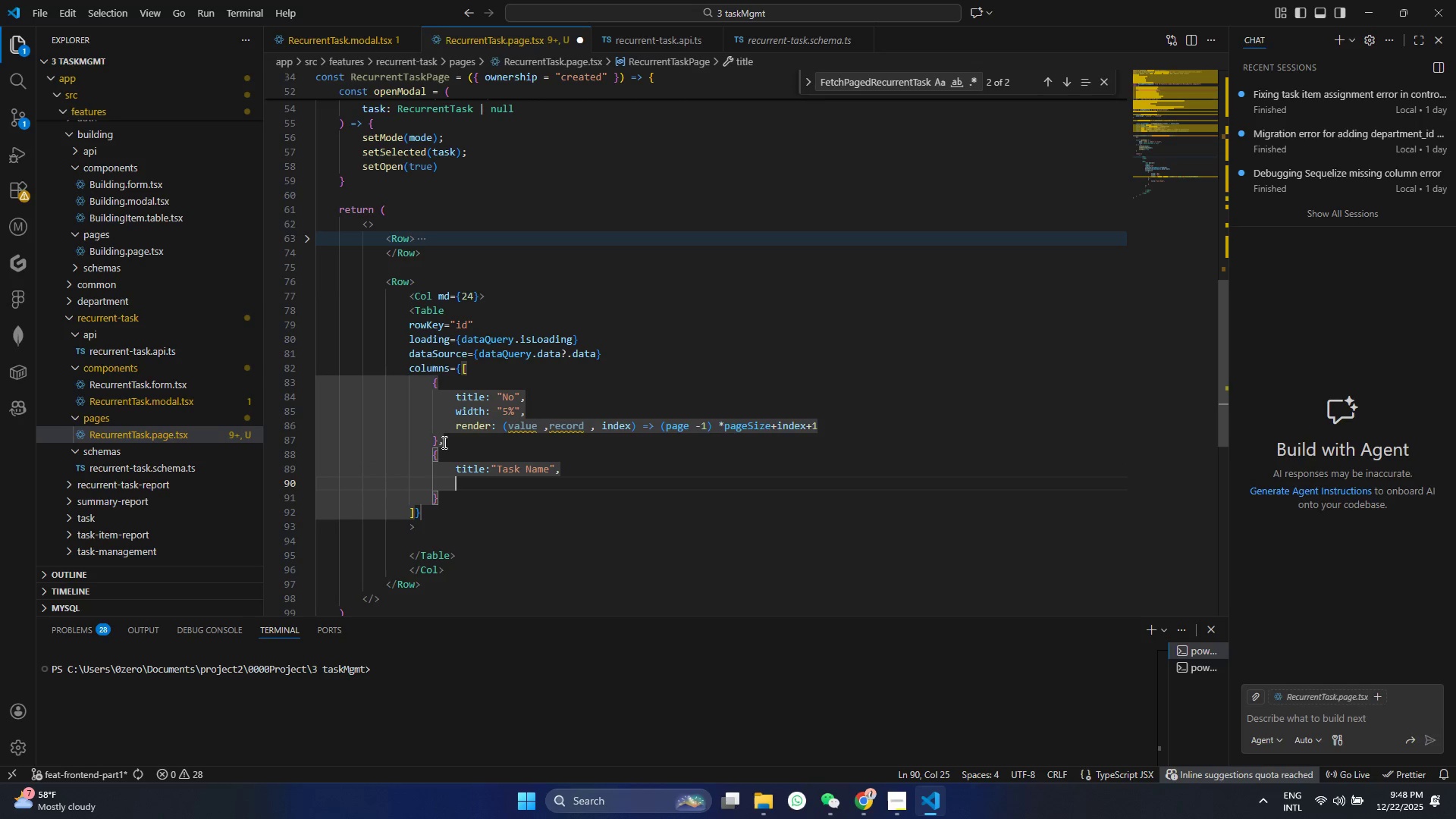 
key(Enter)
 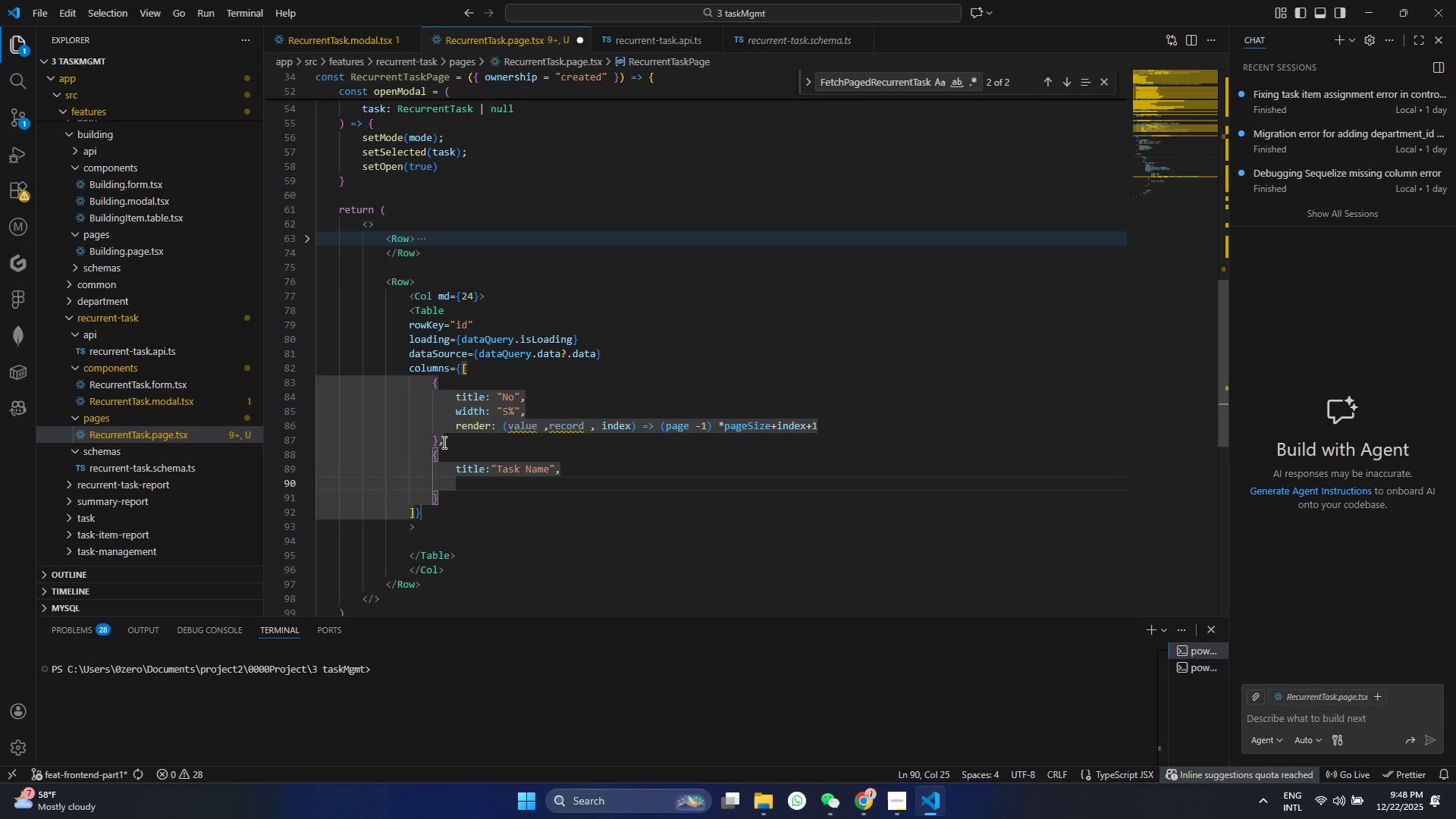 
hold_key(key=ShiftRight, duration=0.36)
 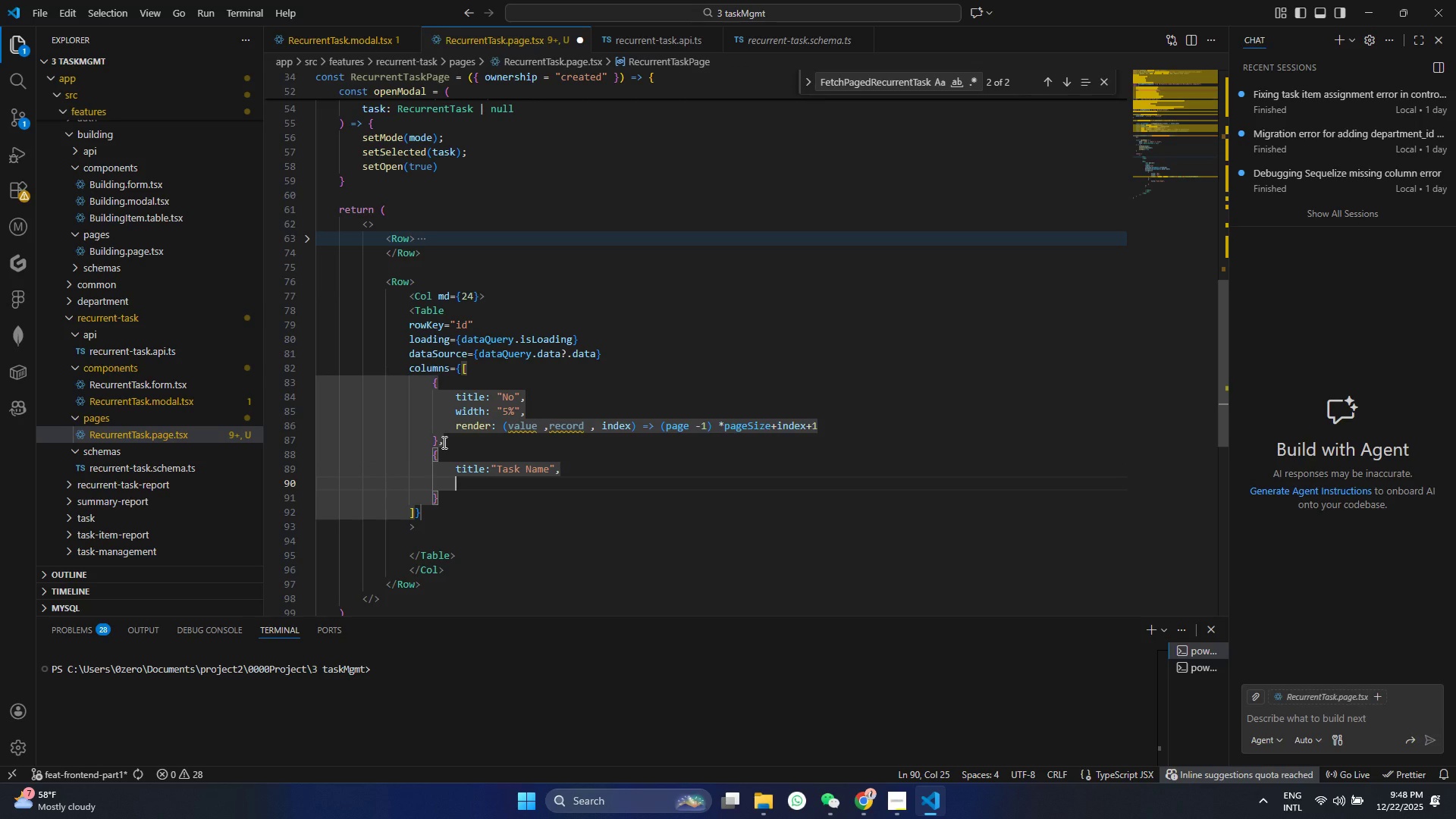 
type(dataI)
 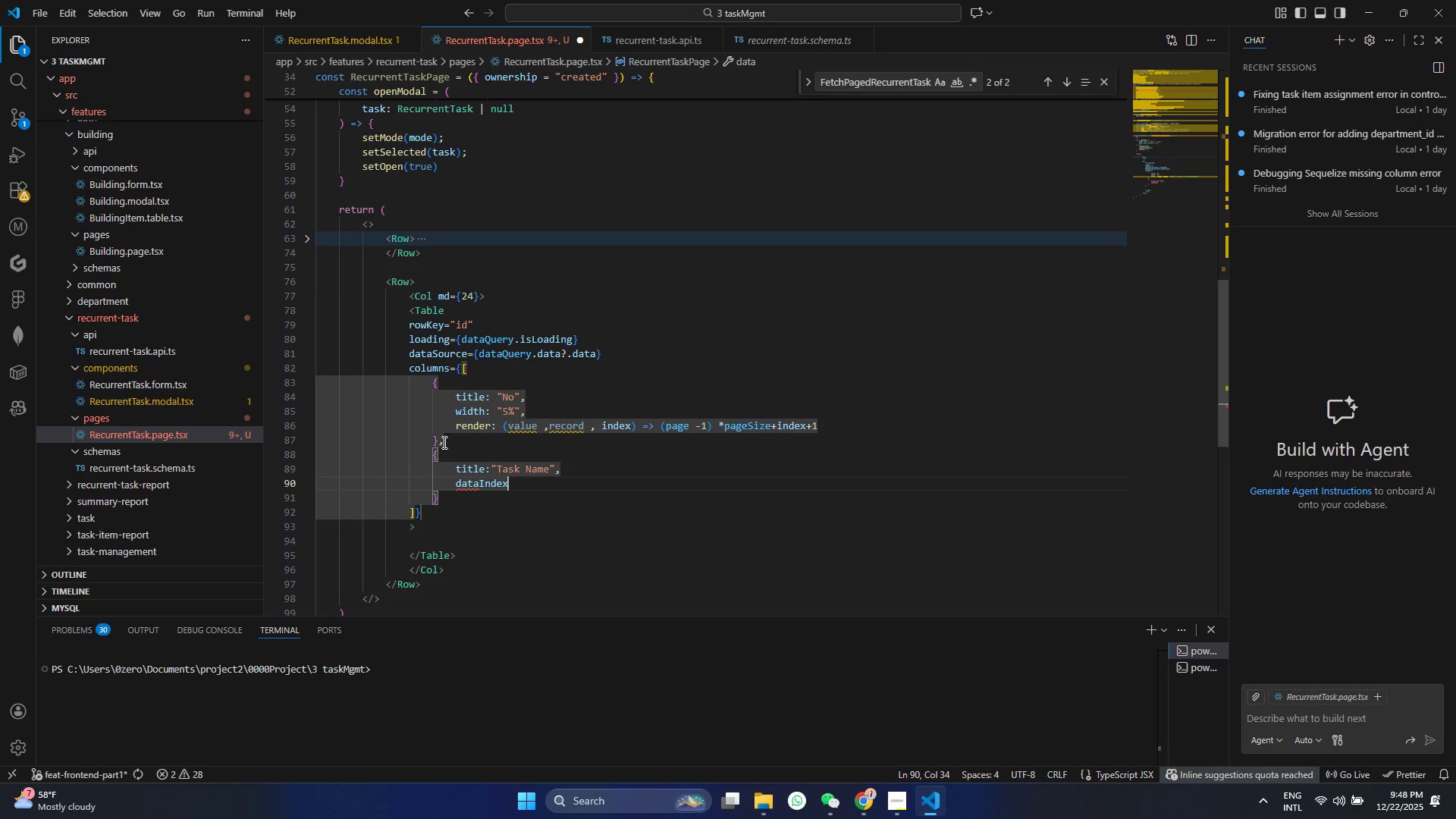 
 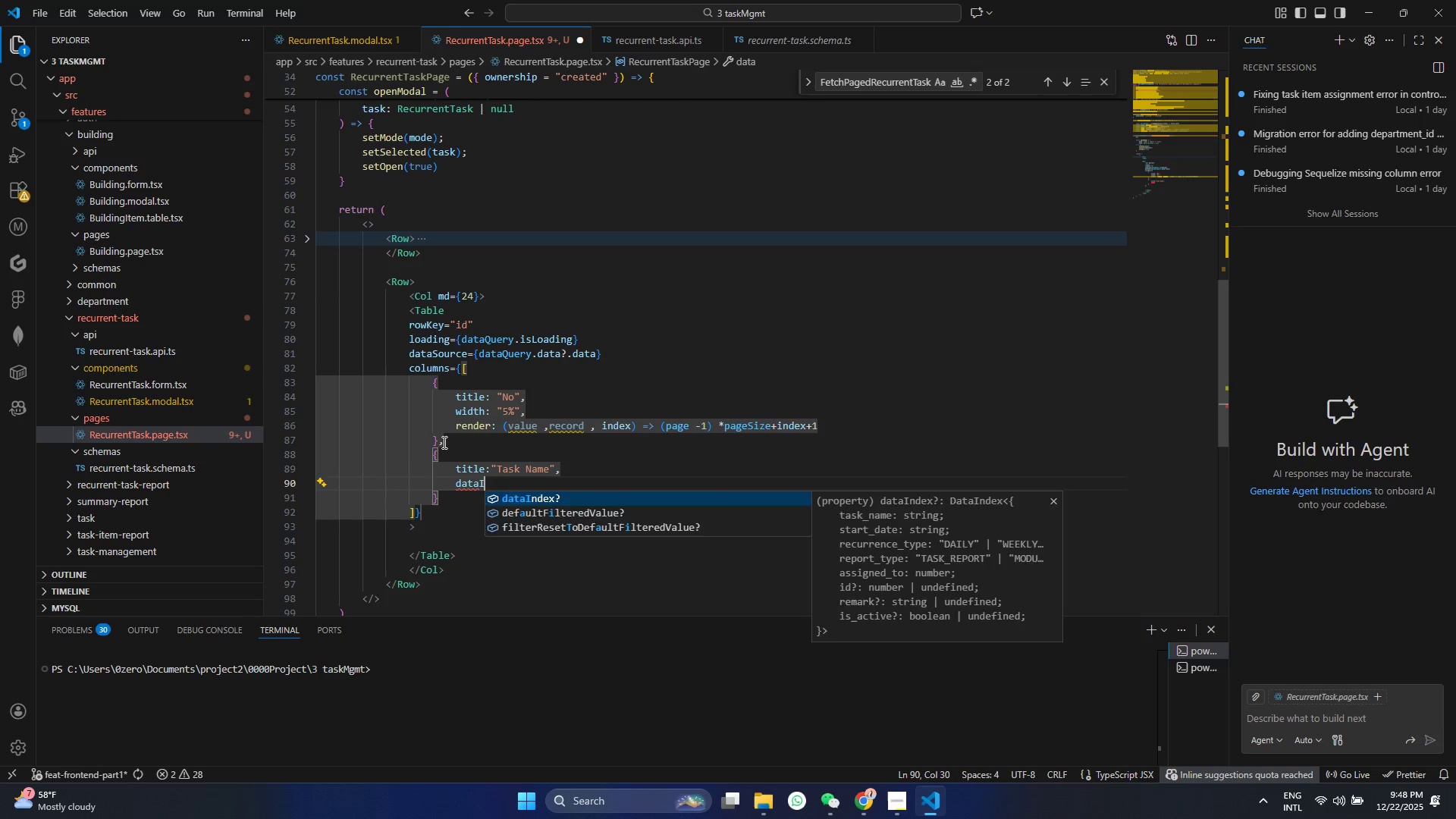 
key(Shift+Enter)
 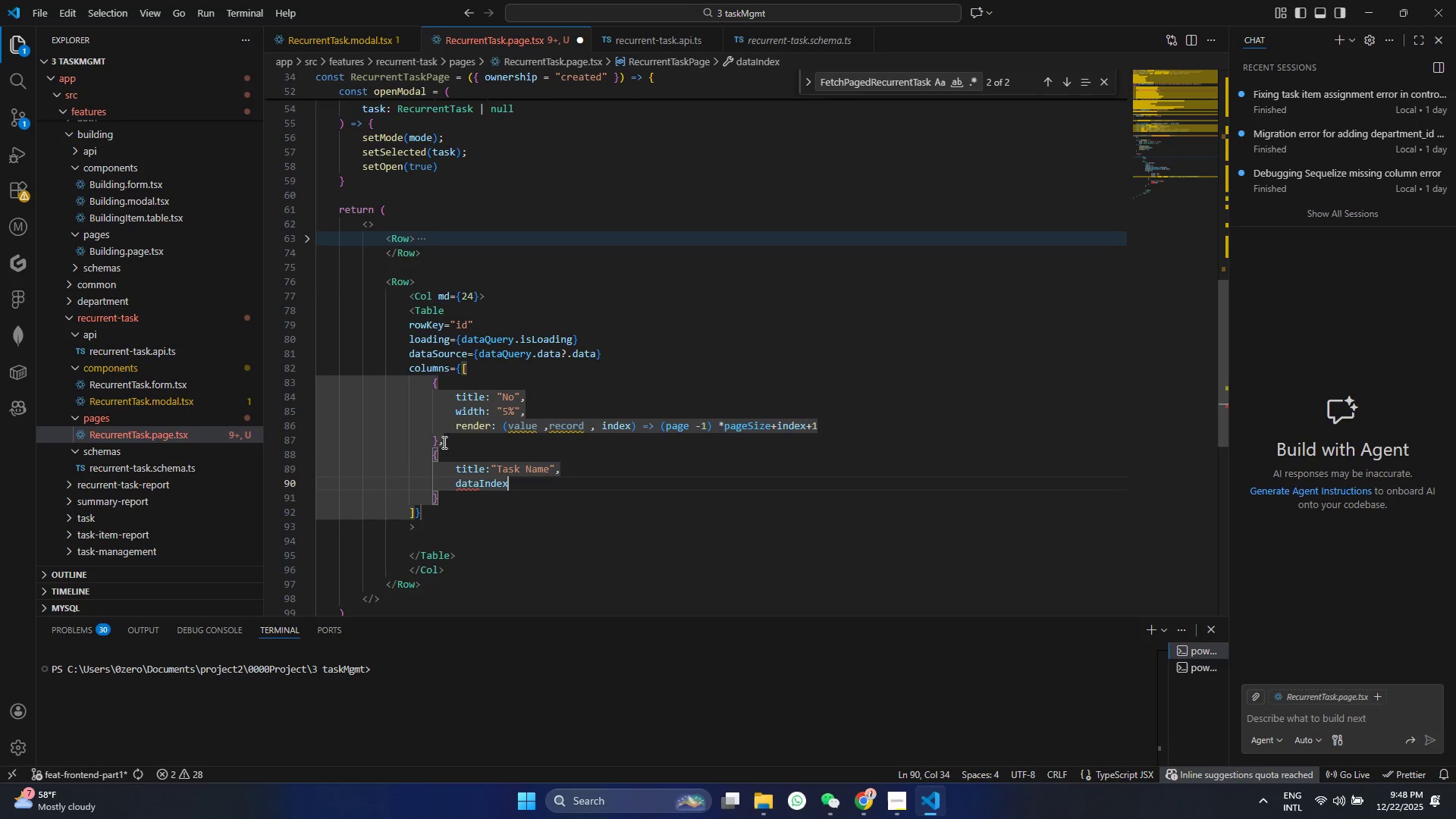 
key(Shift+Semicolon)
 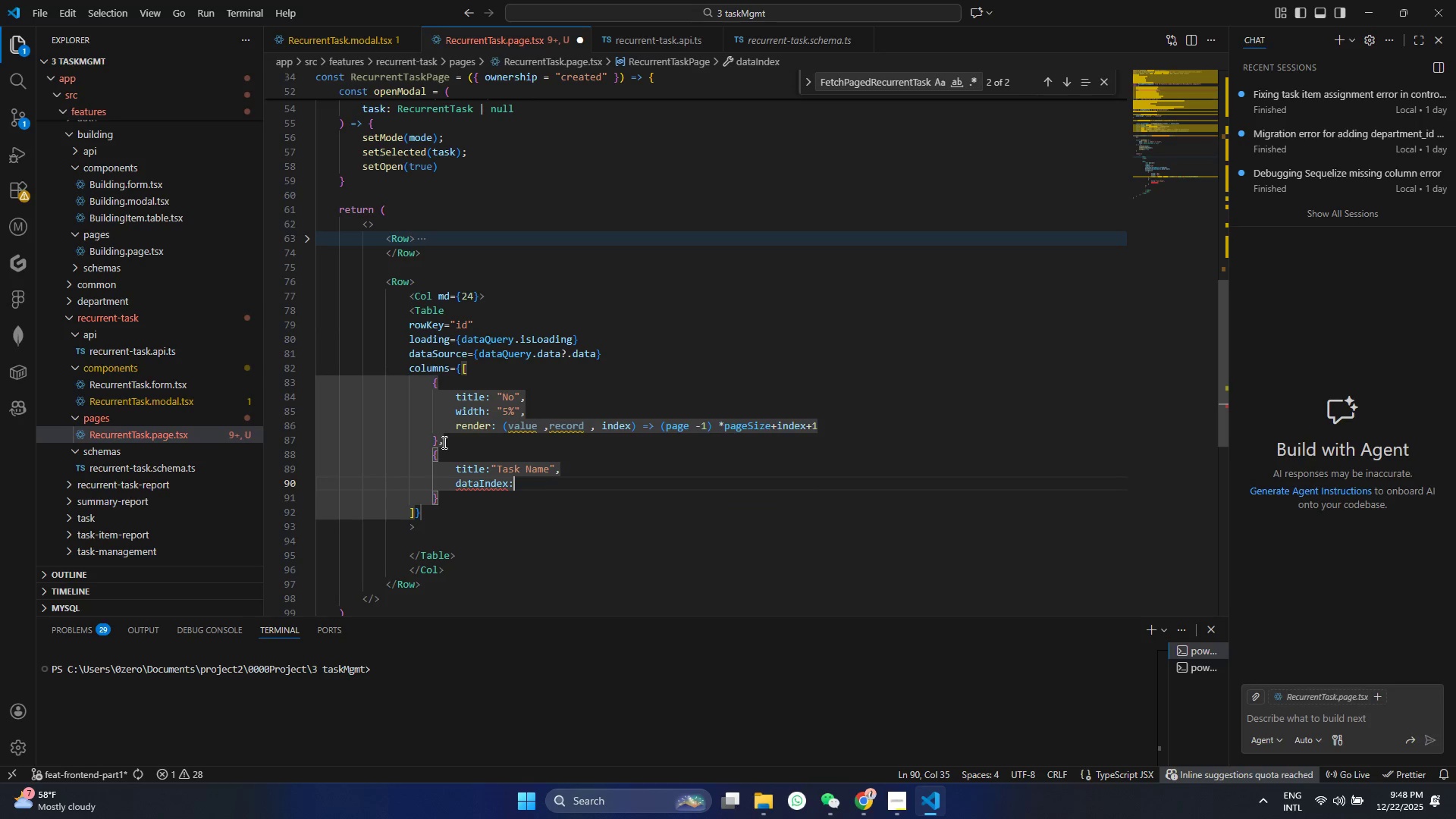 
key(Shift+Space)
 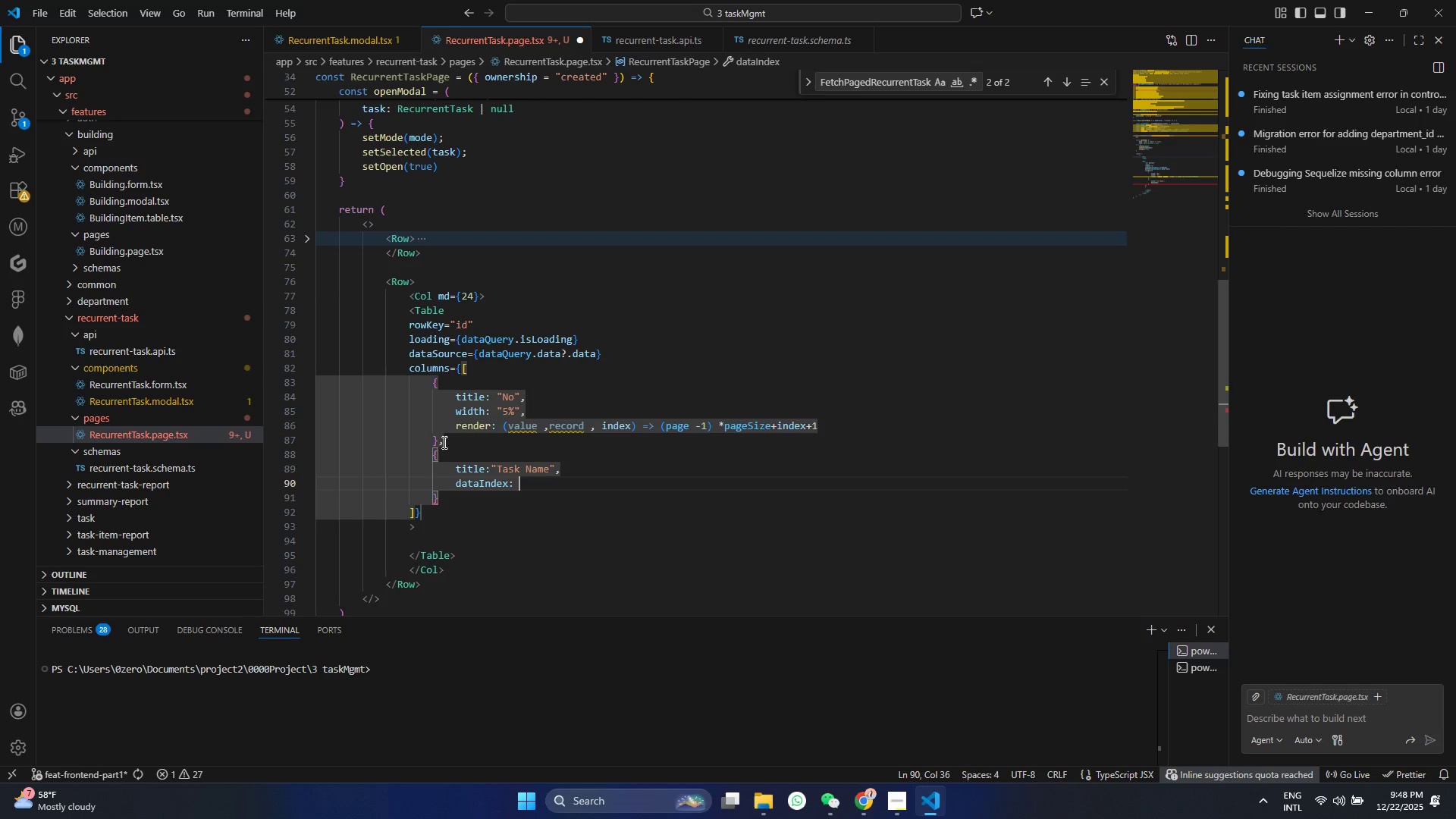 
key(Shift+Quote)
 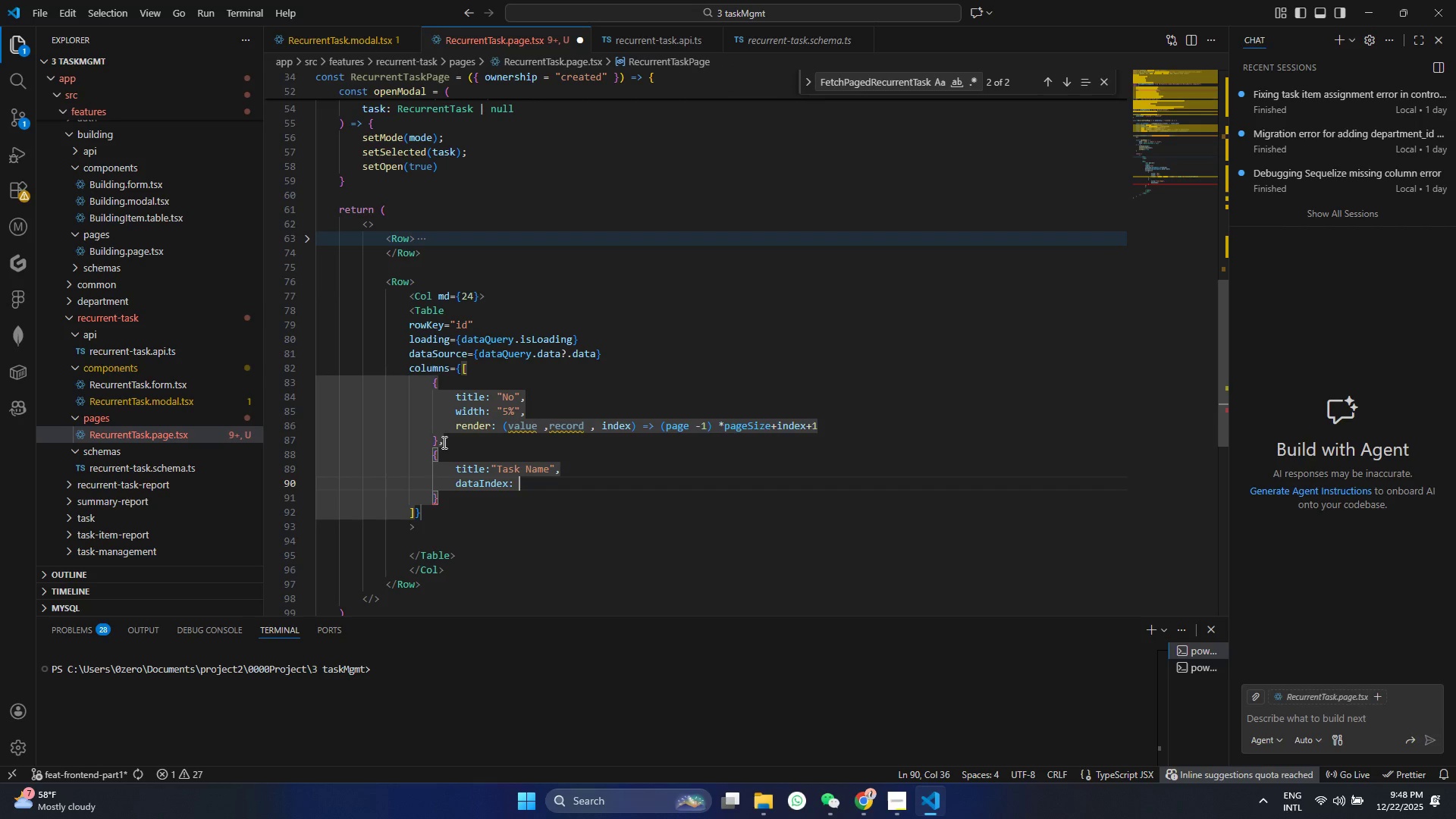 
key(Shift+Quote)
 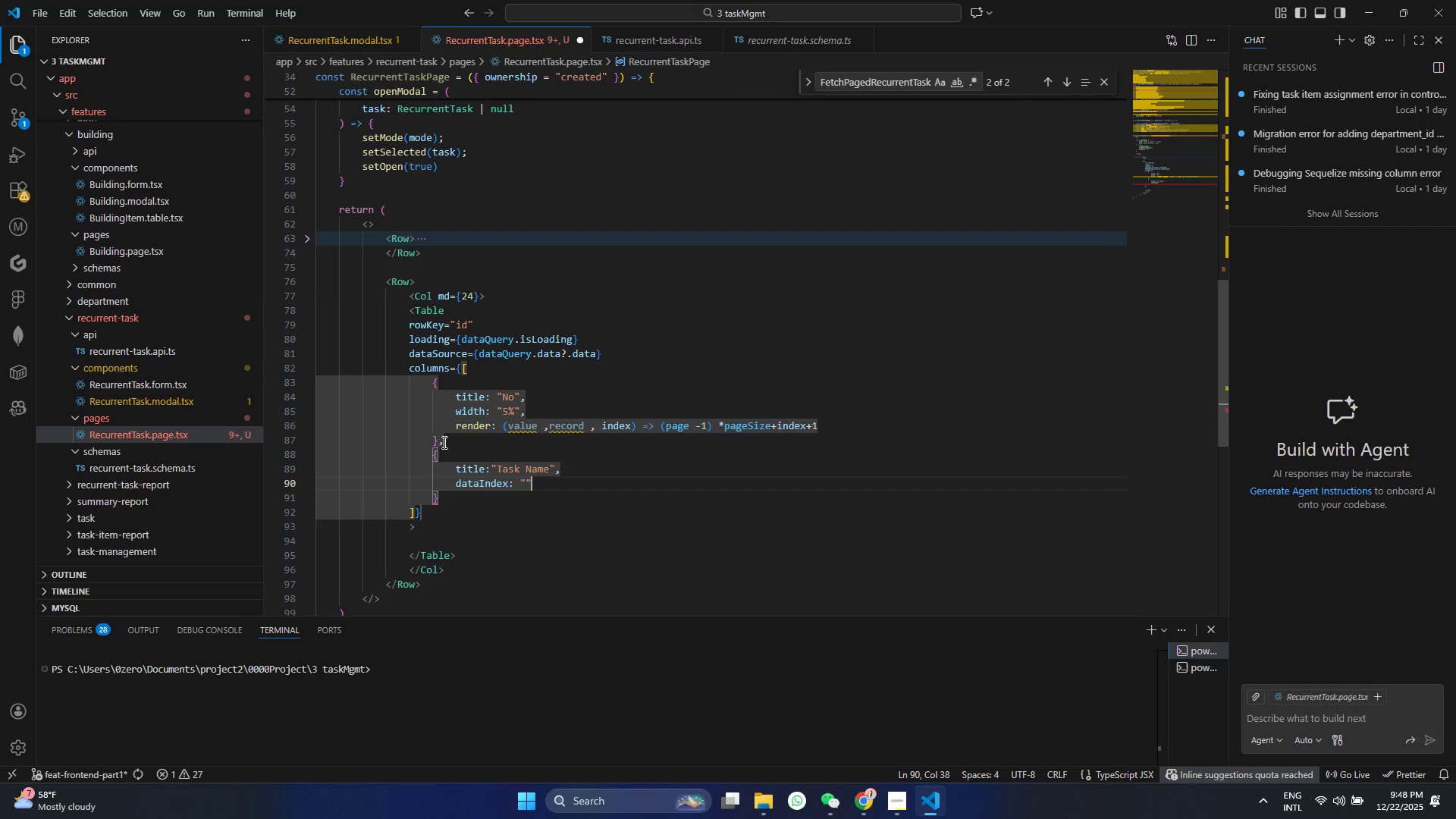 
key(ArrowLeft)
 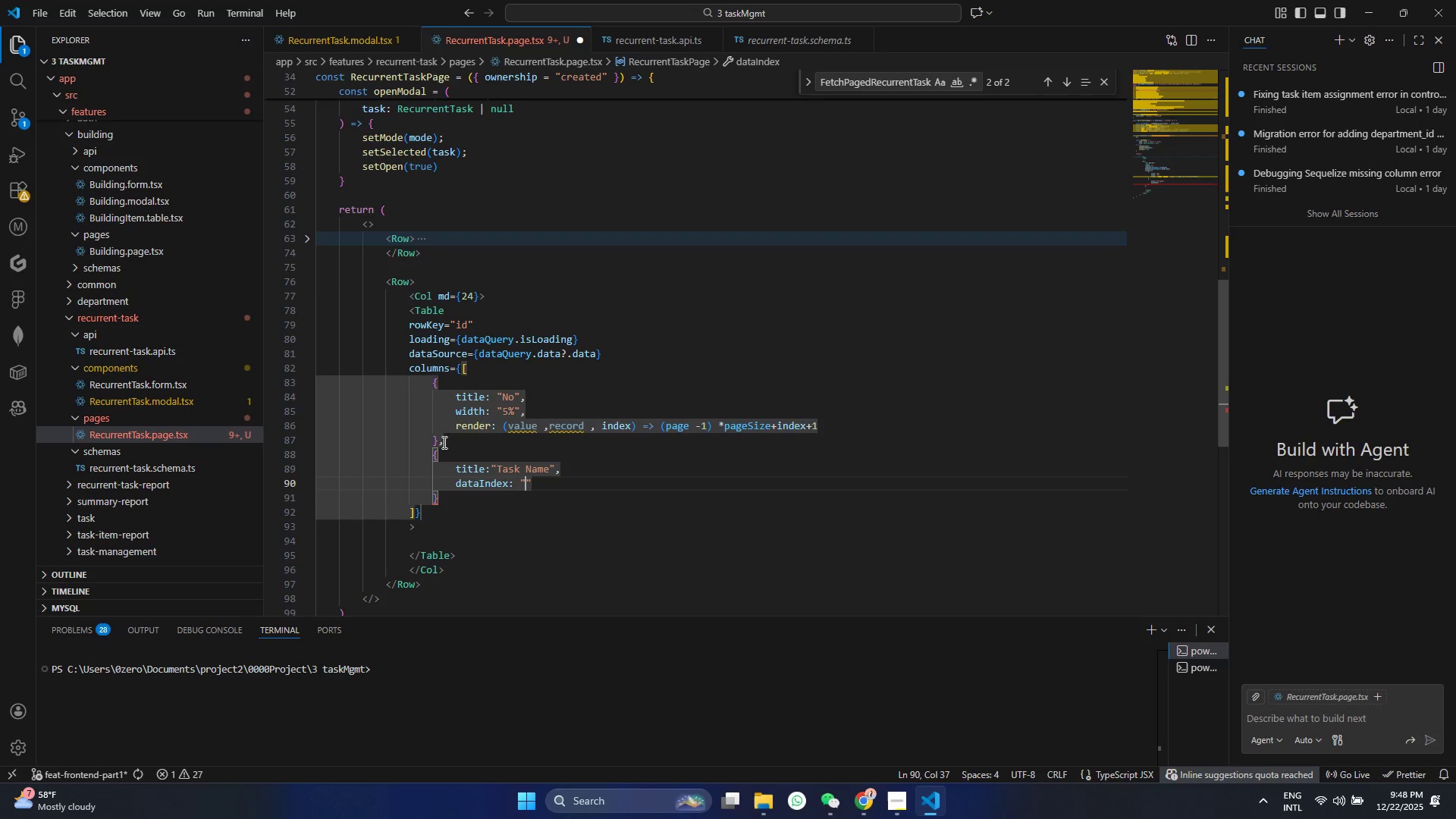 
type(start_date)
 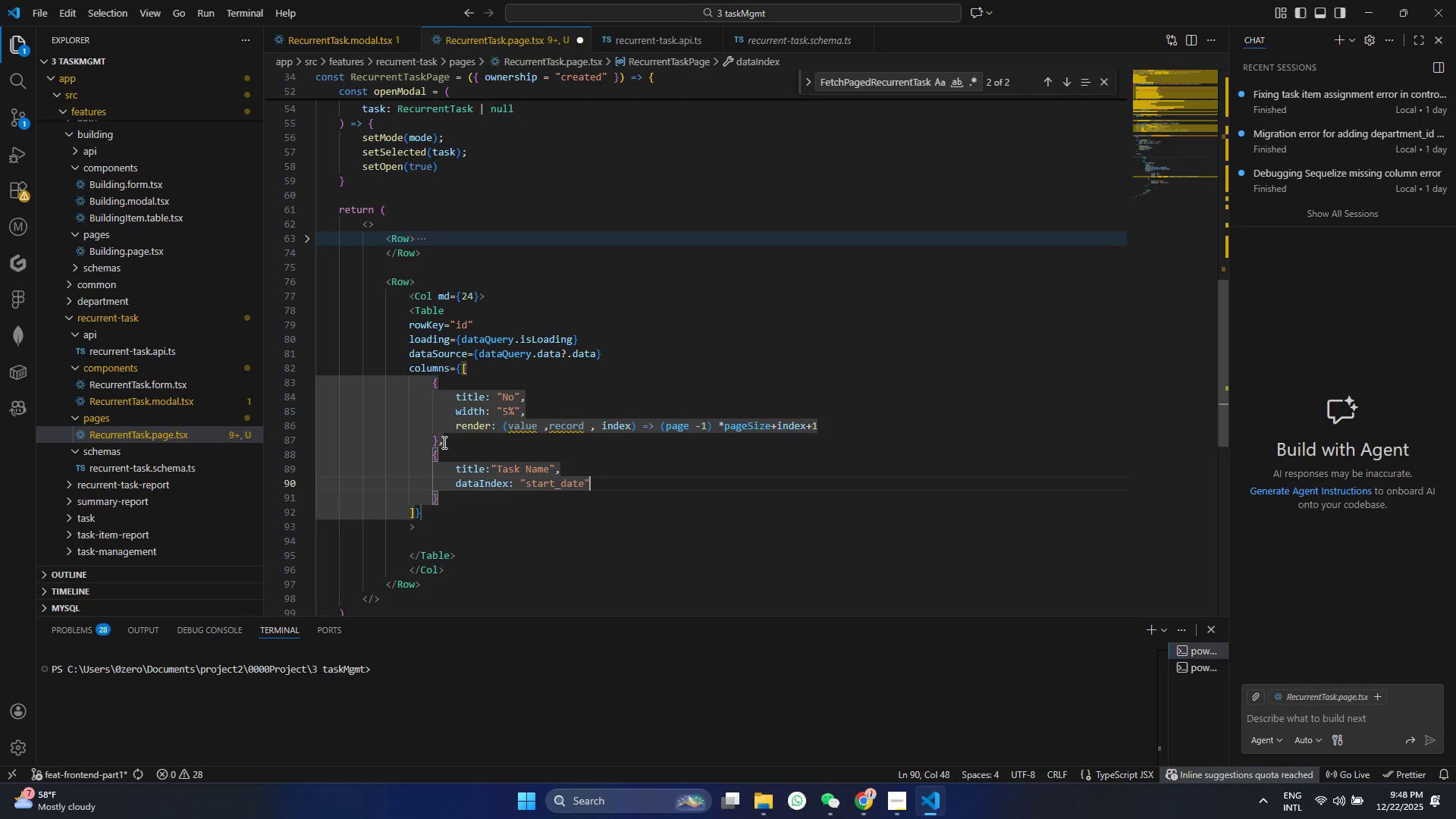 
 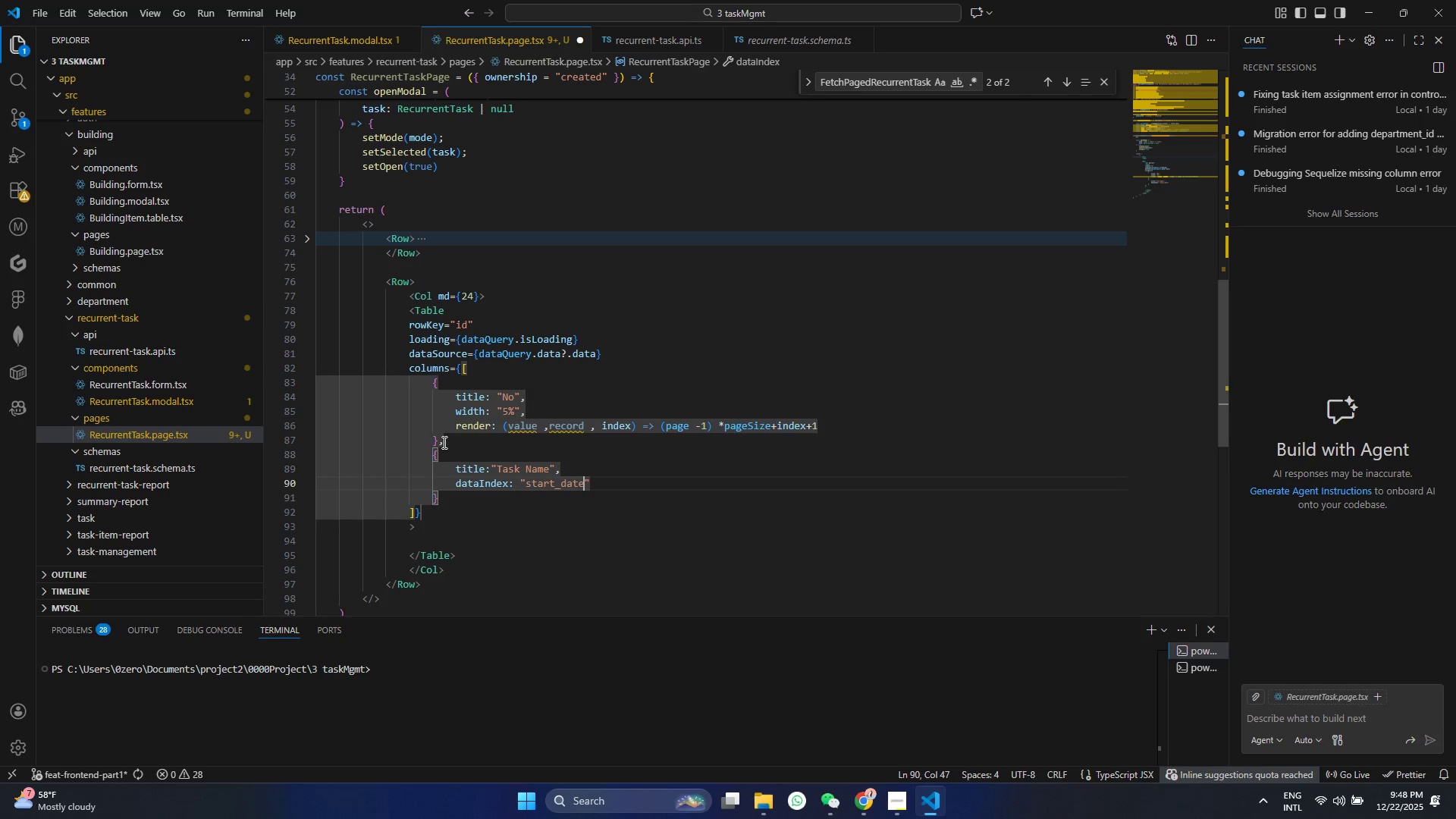 
key(ArrowRight)
 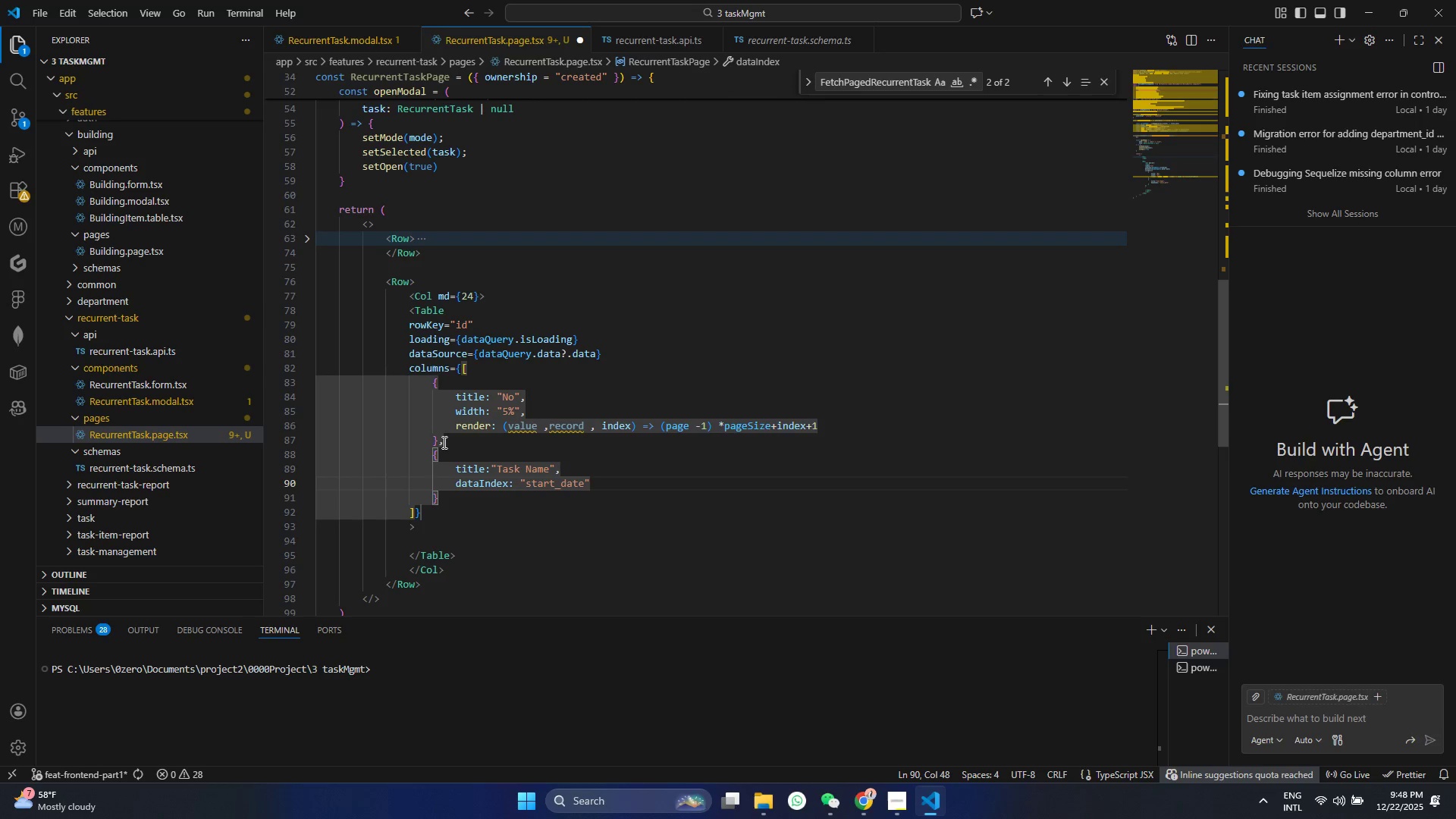 
key(Comma)
 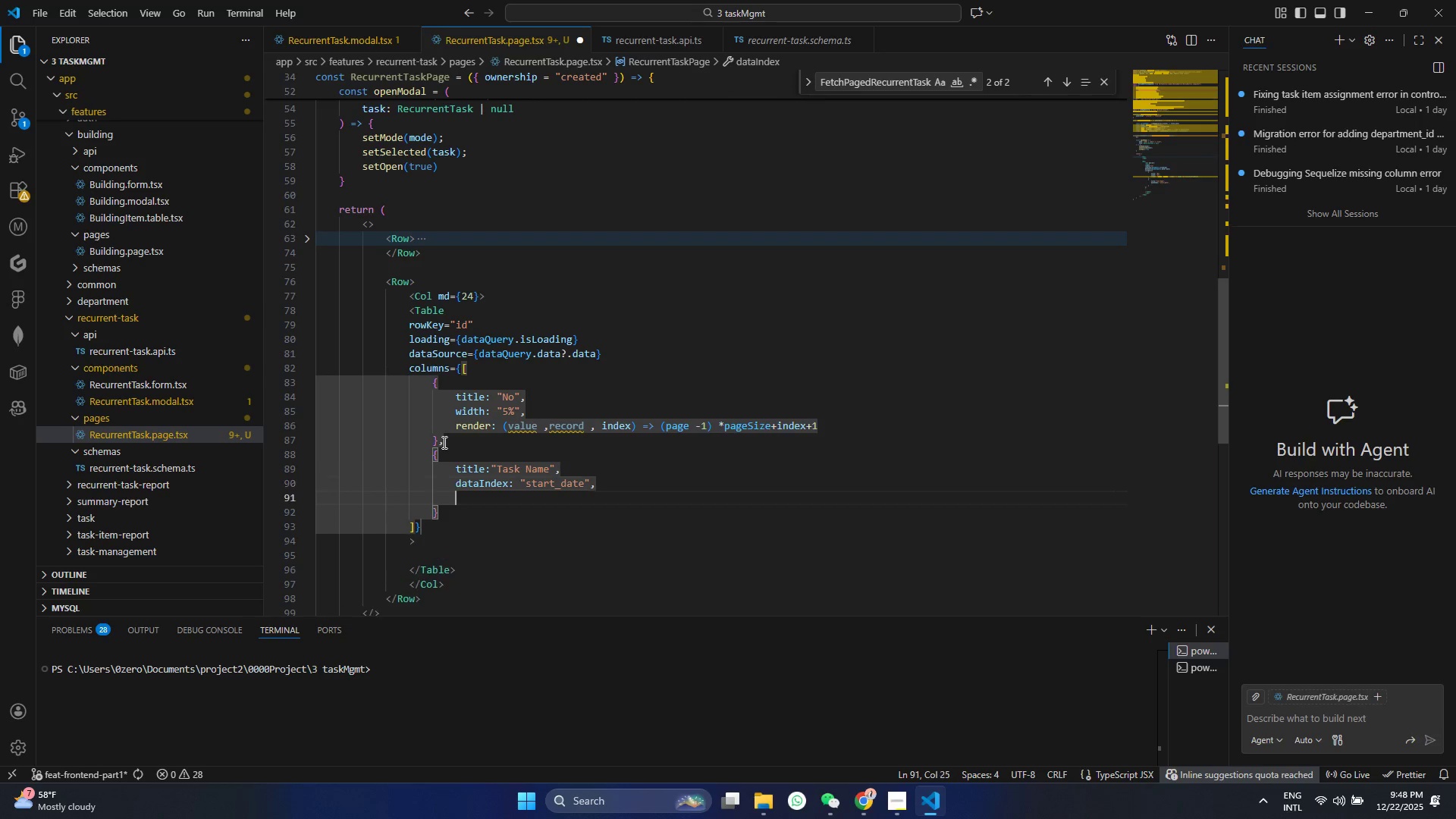 
key(Enter)
 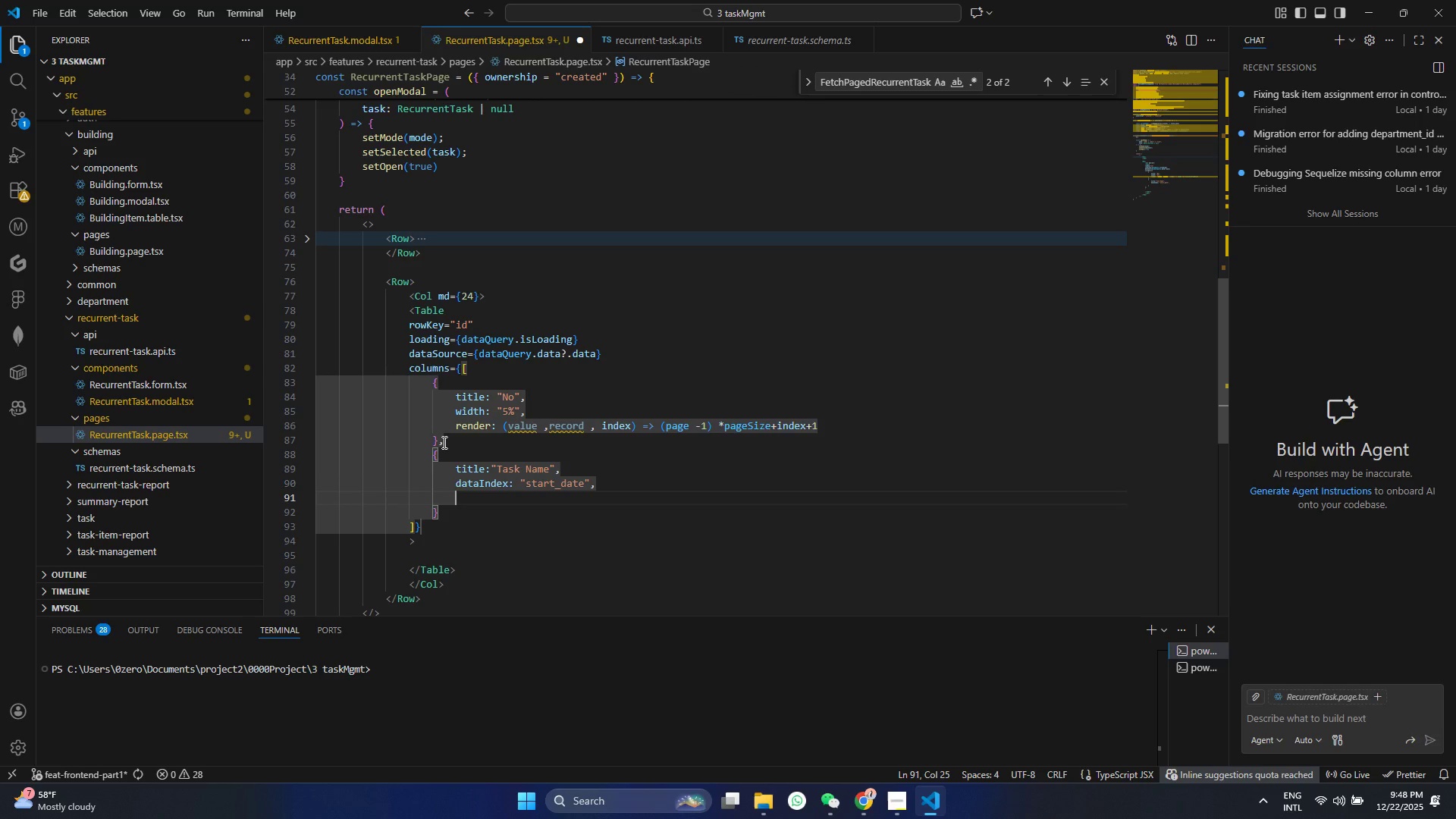 
key(Shift+ShiftRight)
 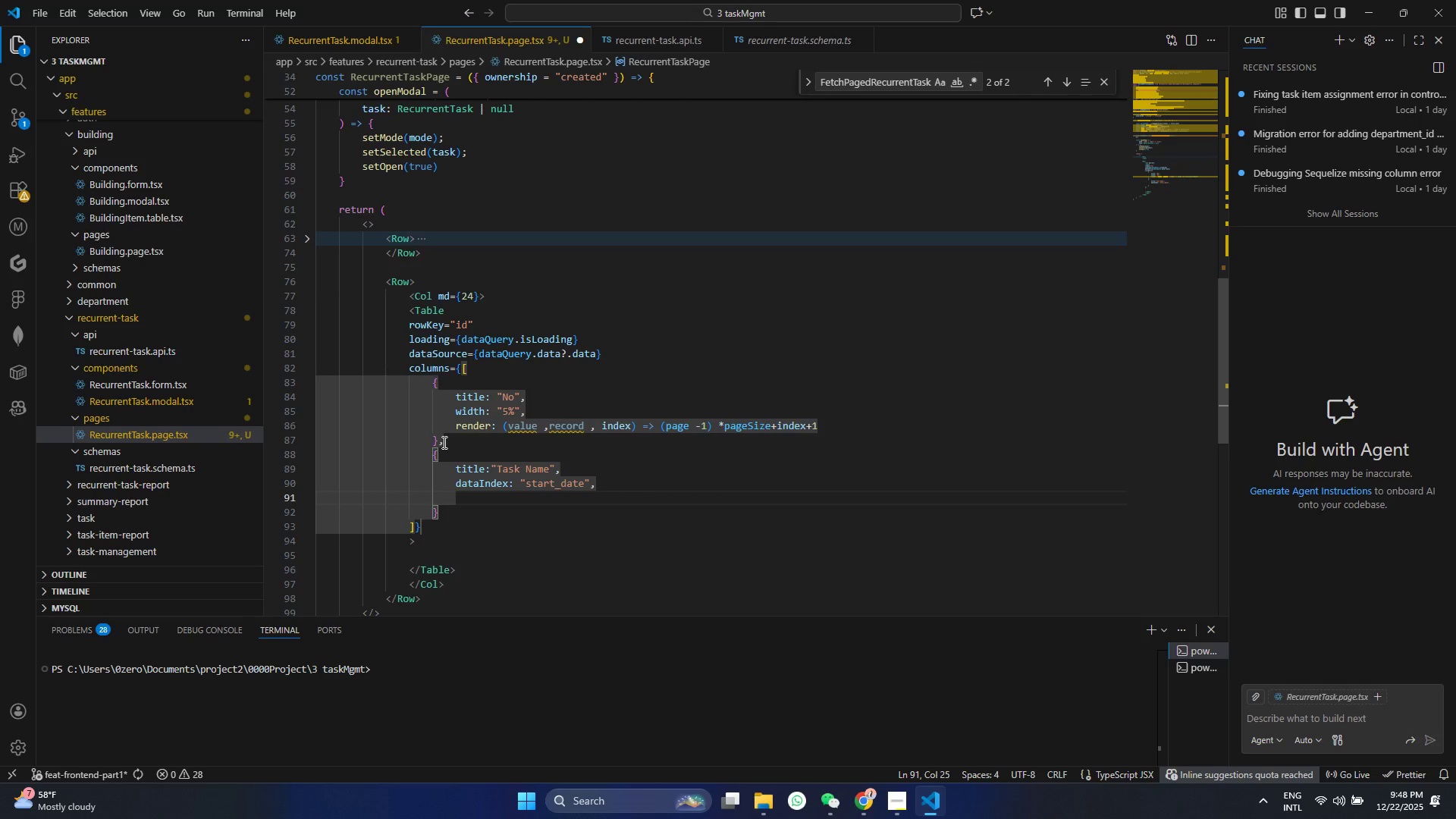 
key(E)
 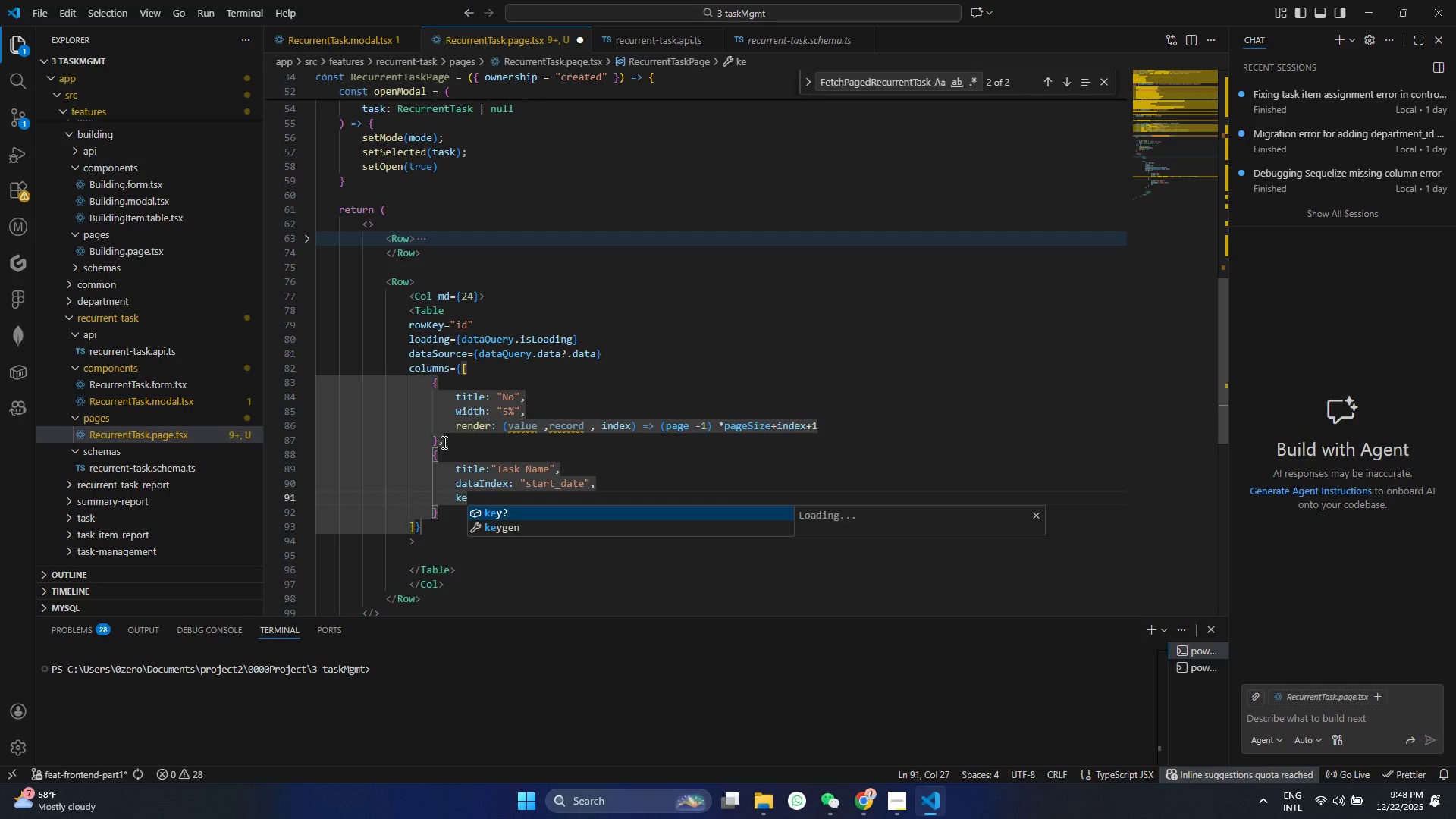 
key(Enter)
 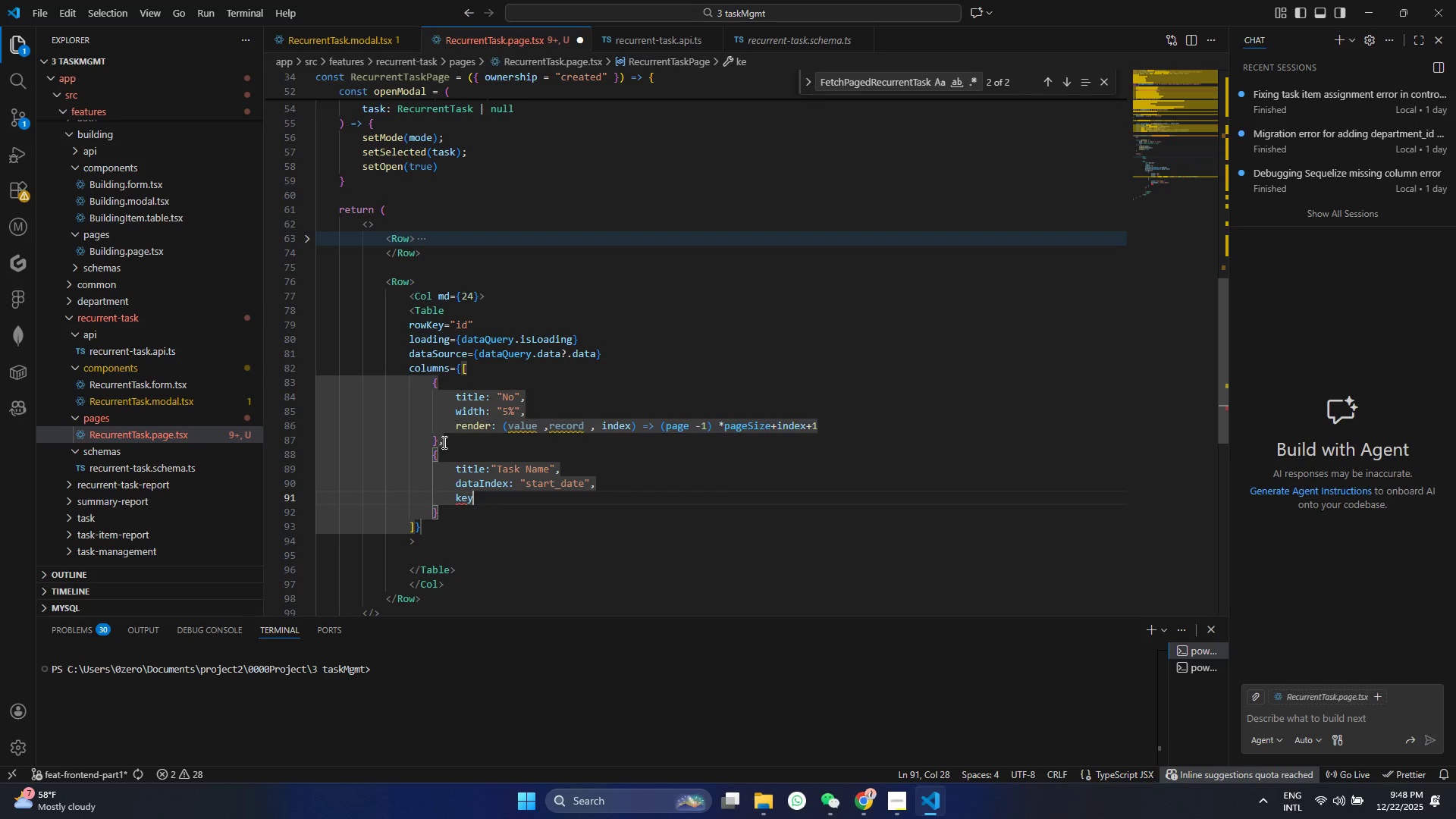 
key(Shift+Semicolon)
 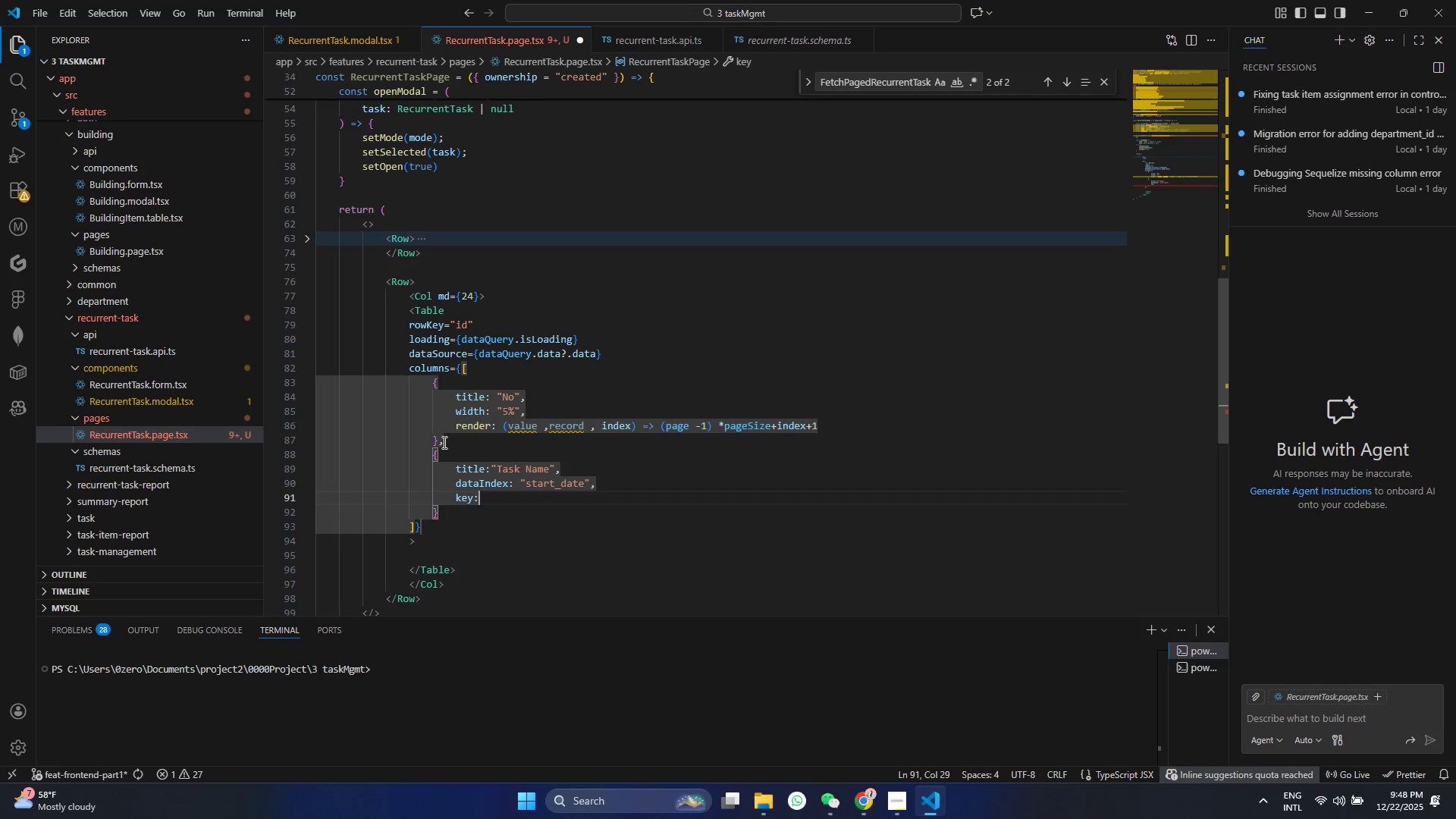 
key(Shift+Quote)
 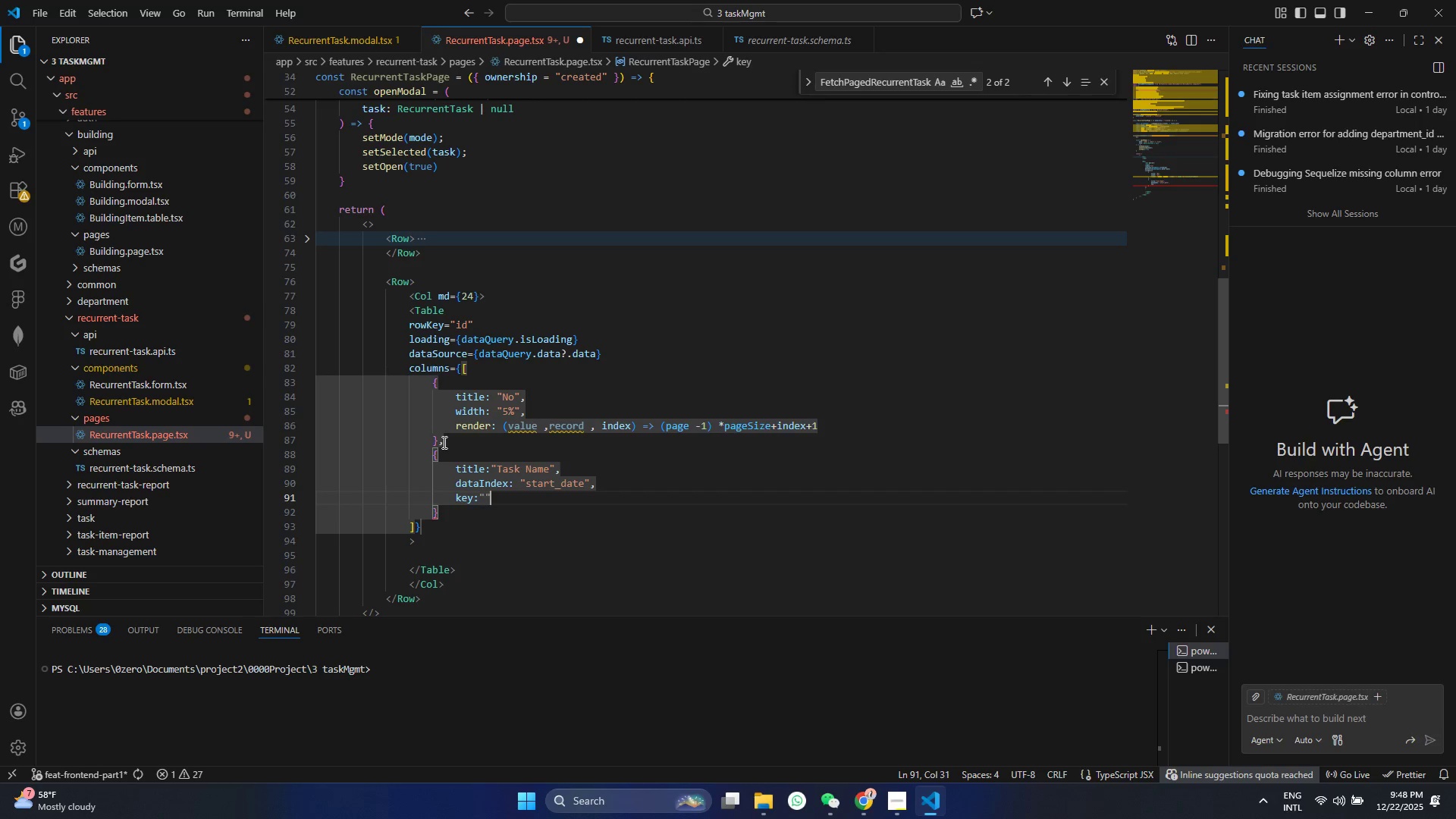 
key(Shift+Quote)
 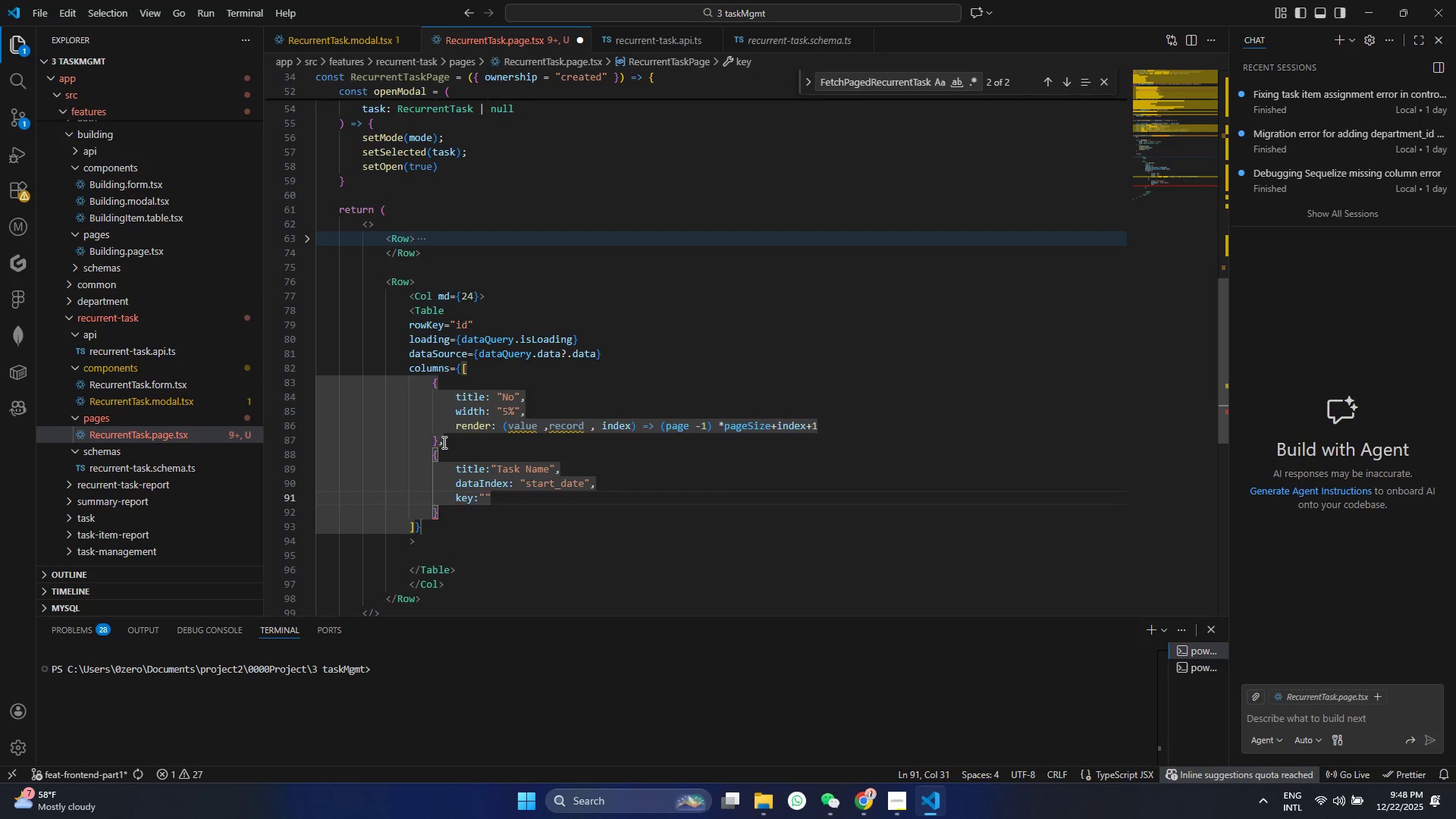 
key(Shift+ArrowLeft)
 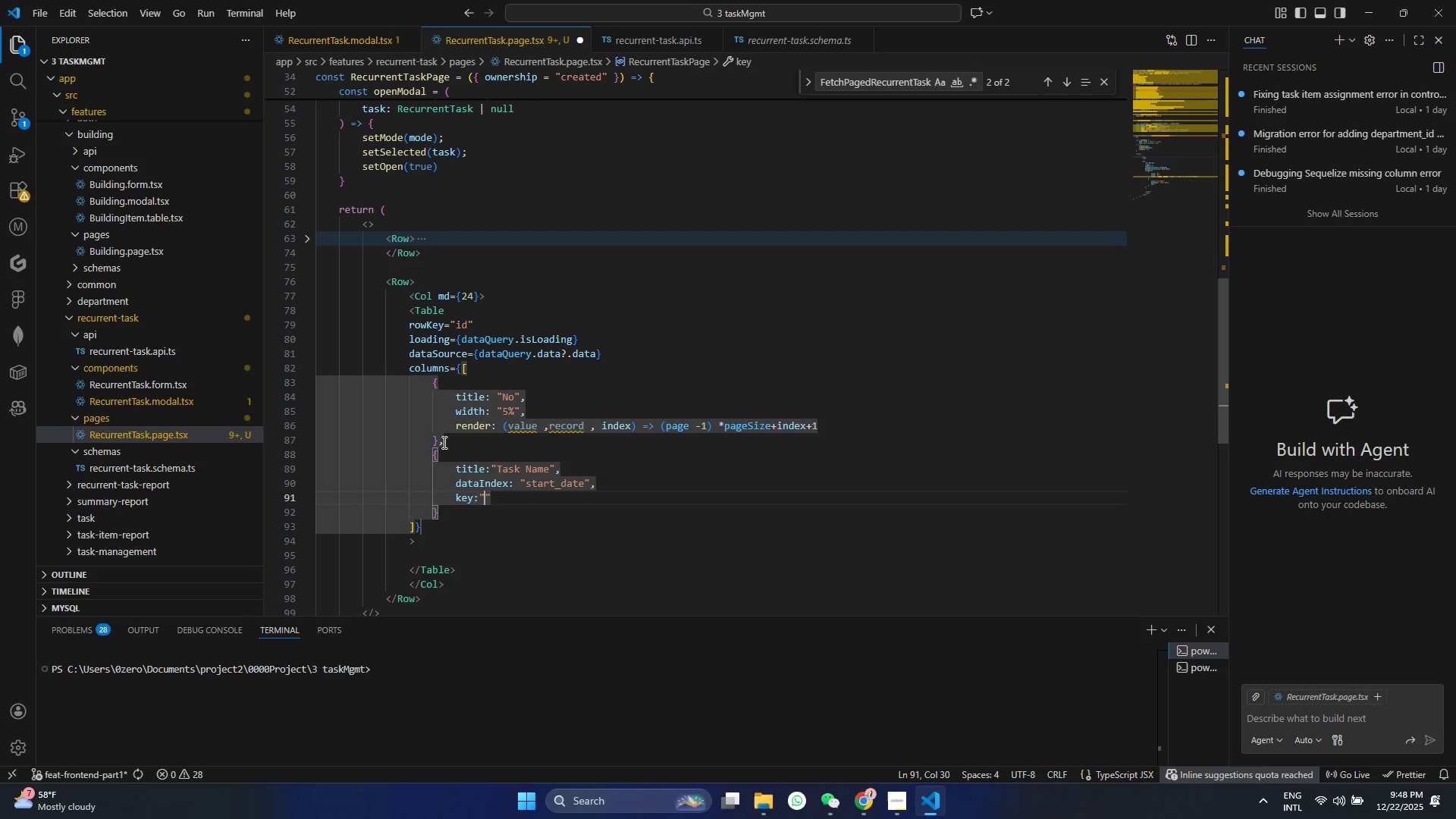 
key(ArrowLeft)
 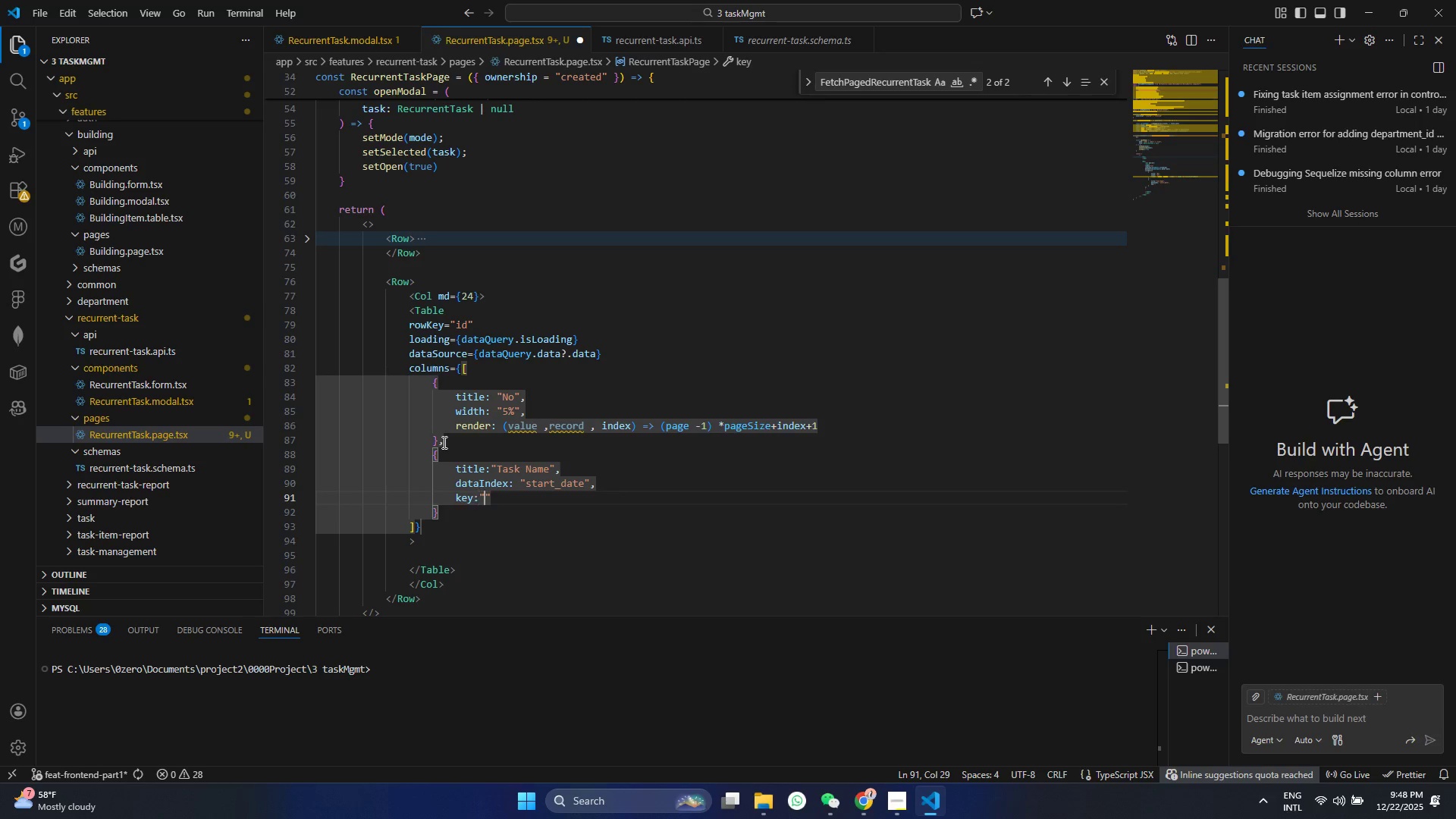 
key(ArrowRight)
 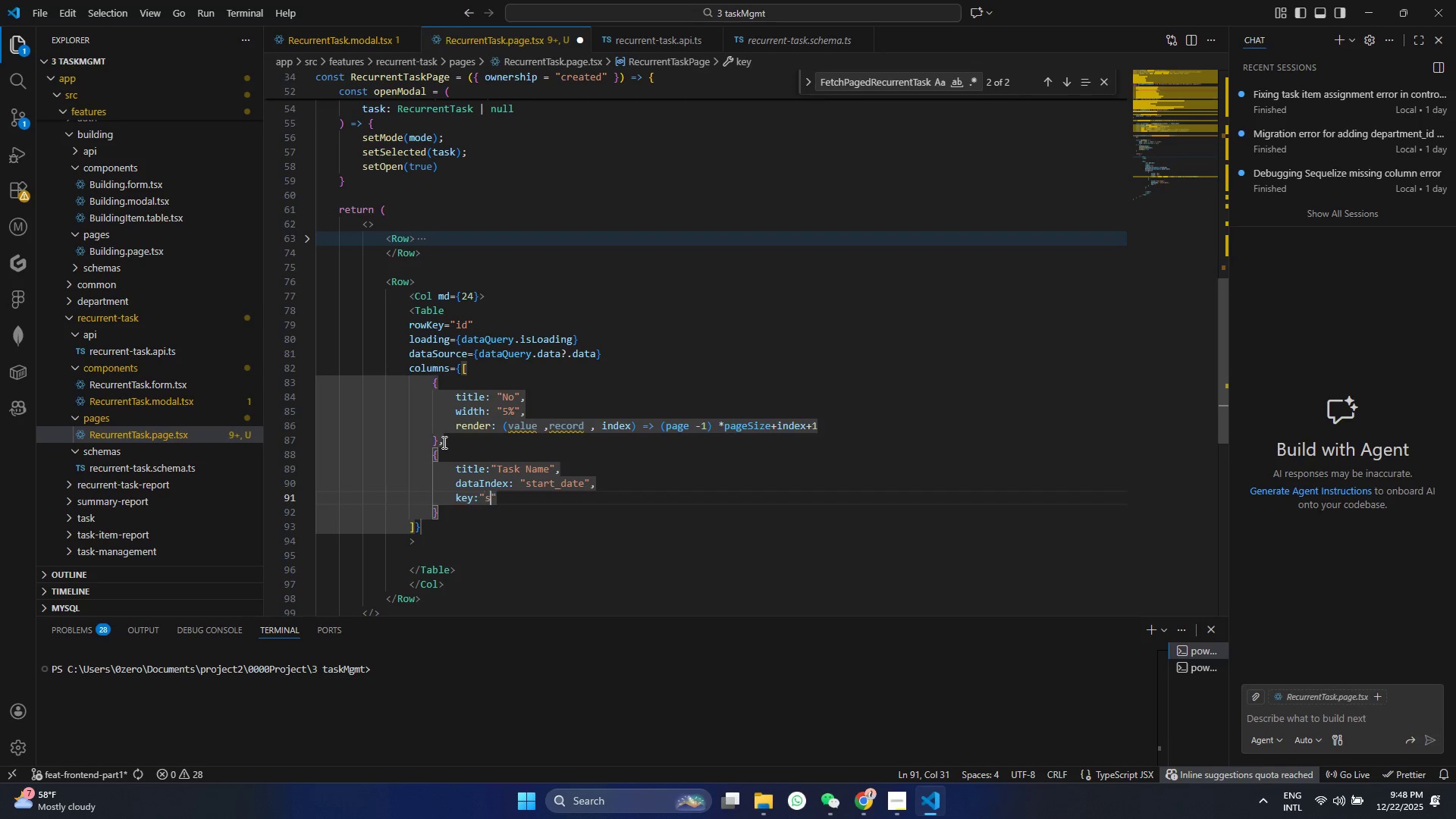 
type(start_DAte)
 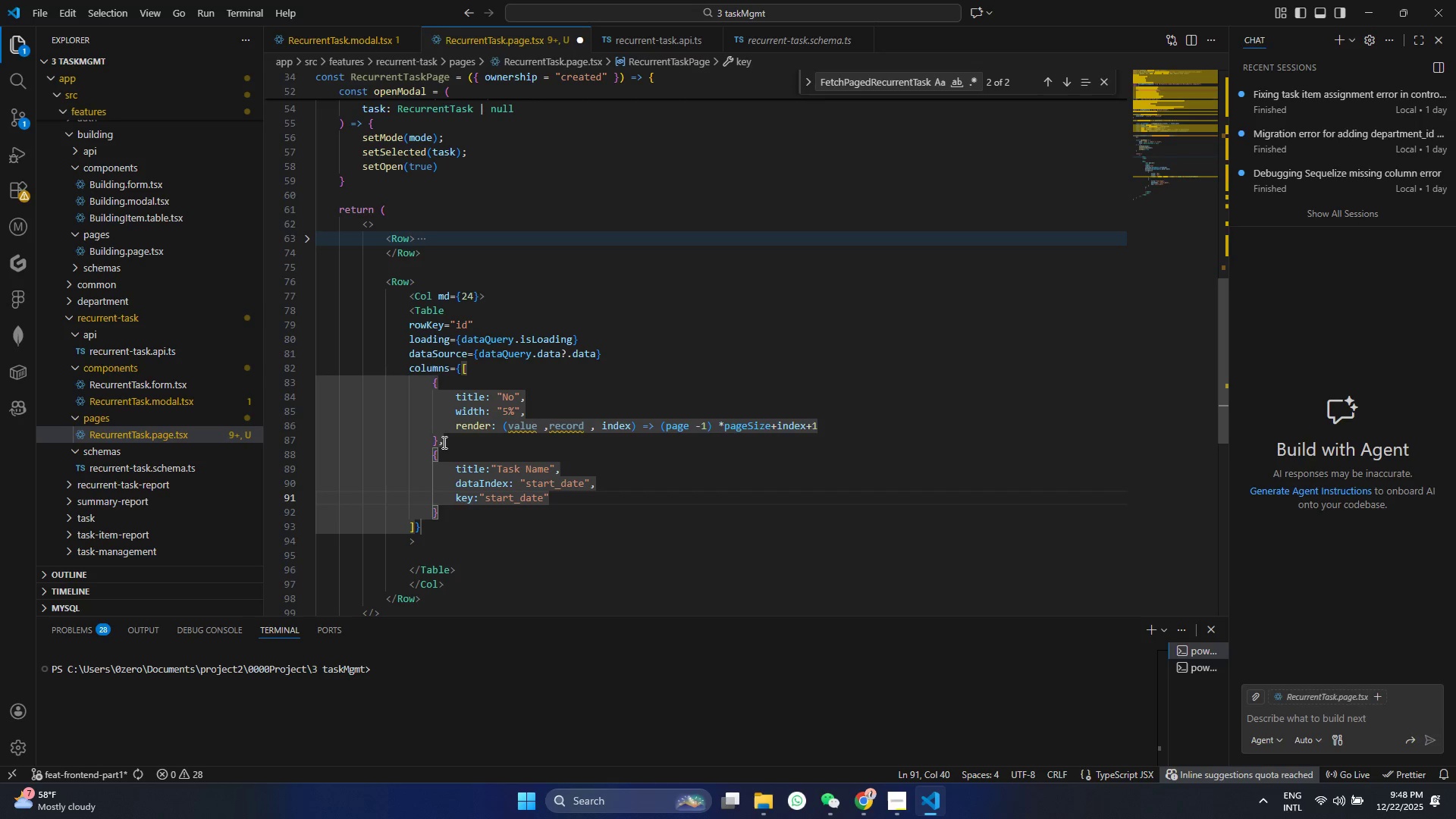 
 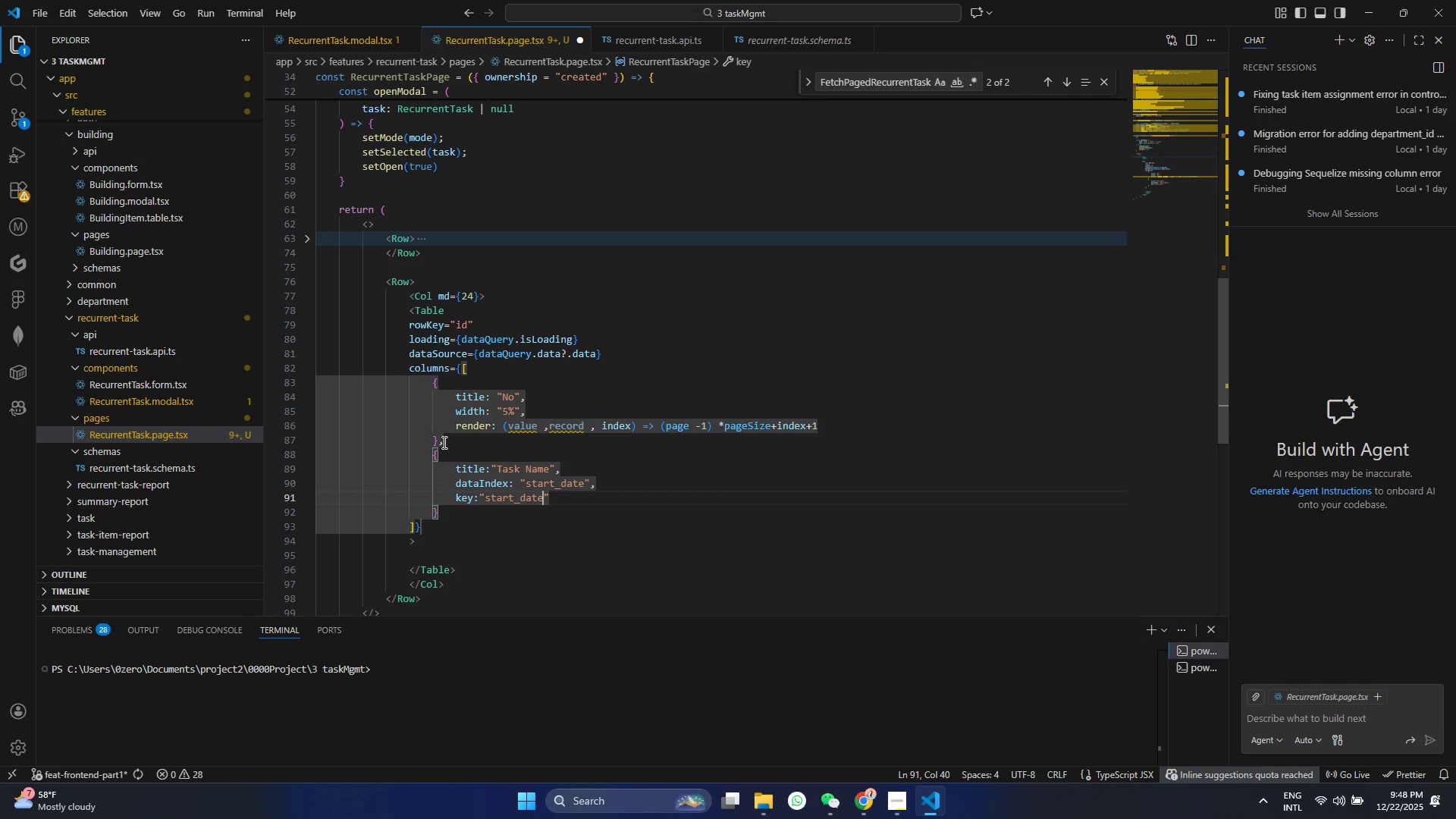 
key(Control+ControlLeft)
 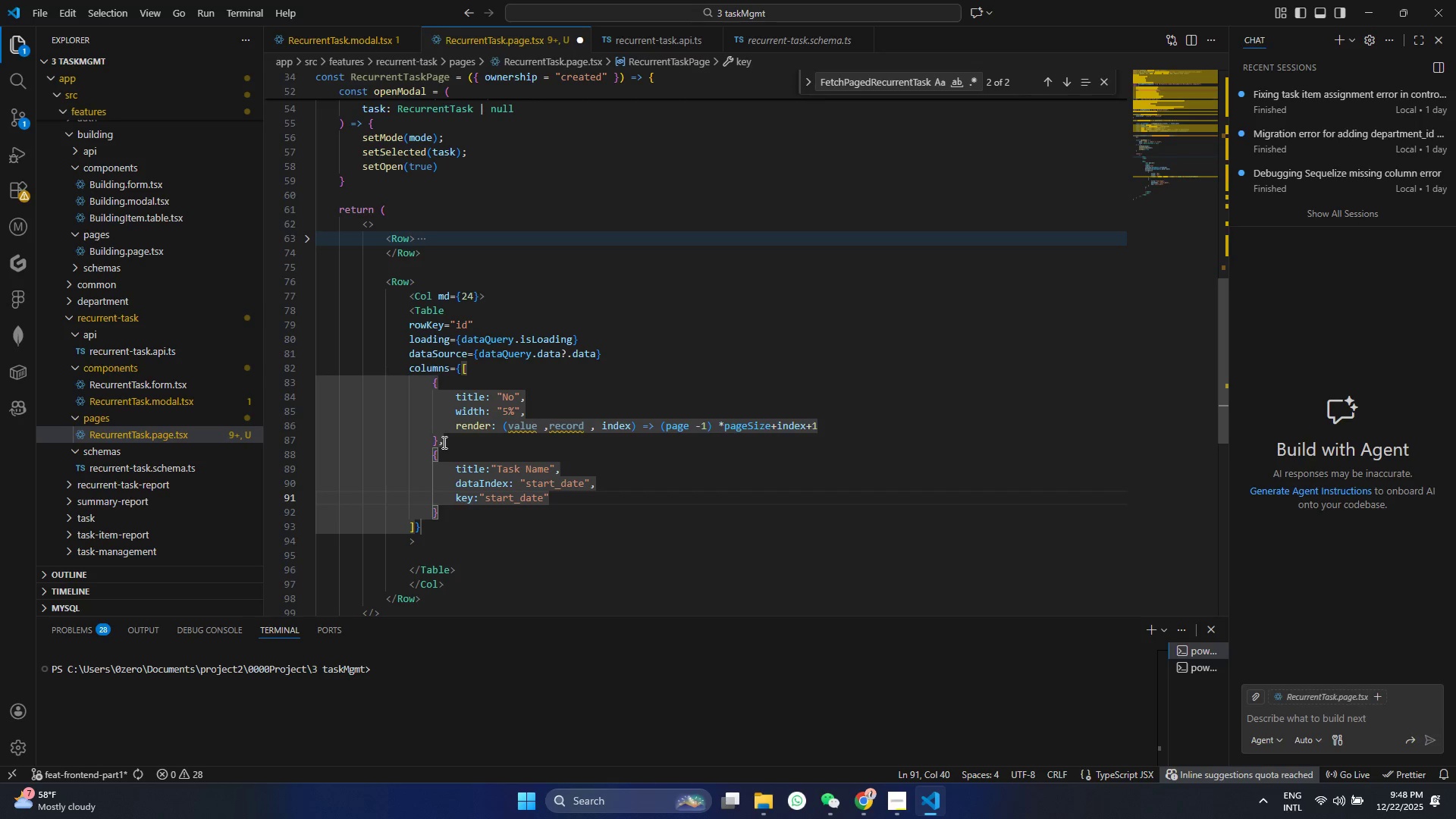 
key(Control+S)
 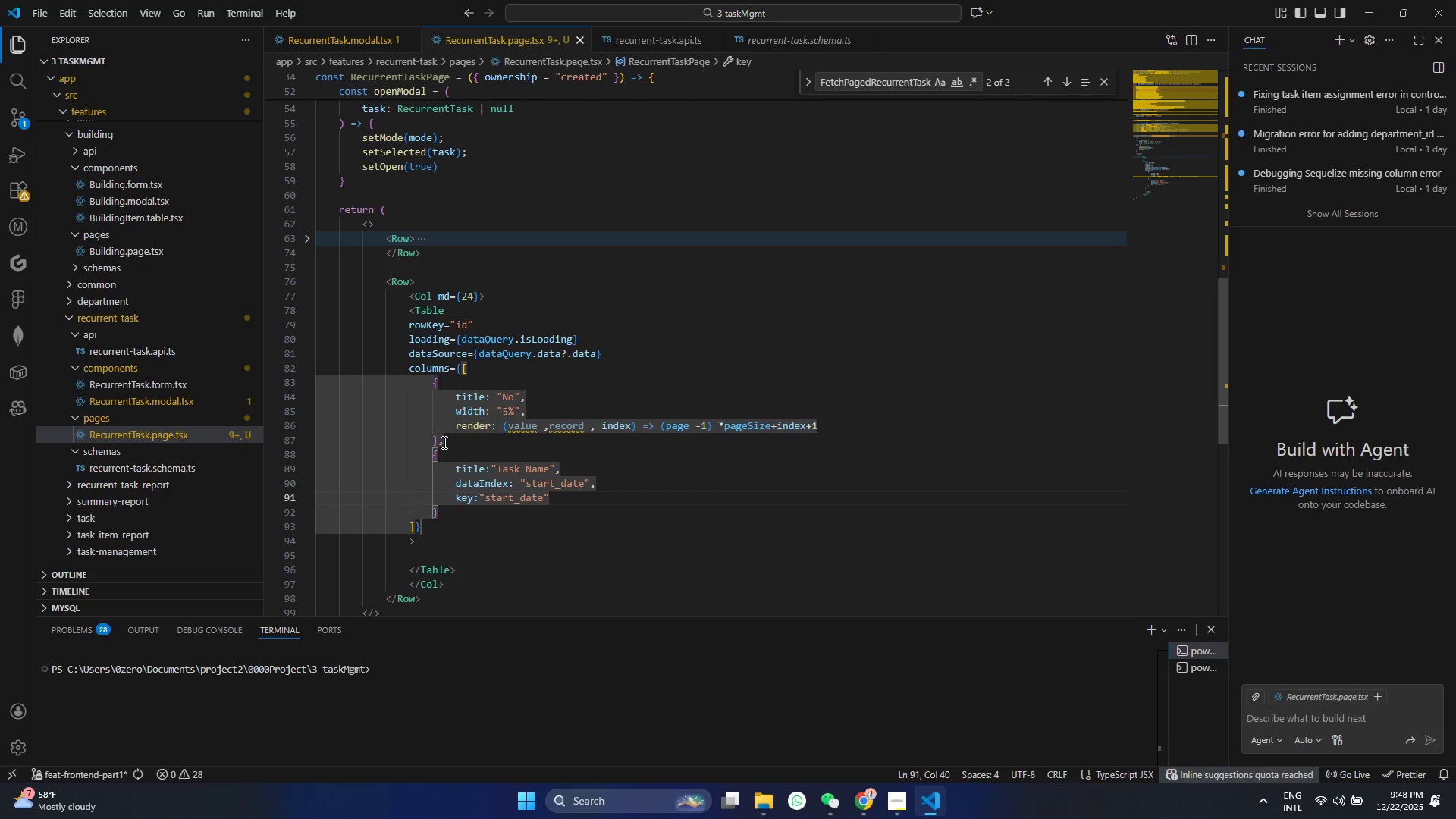 
key(Control+ArrowRight)
 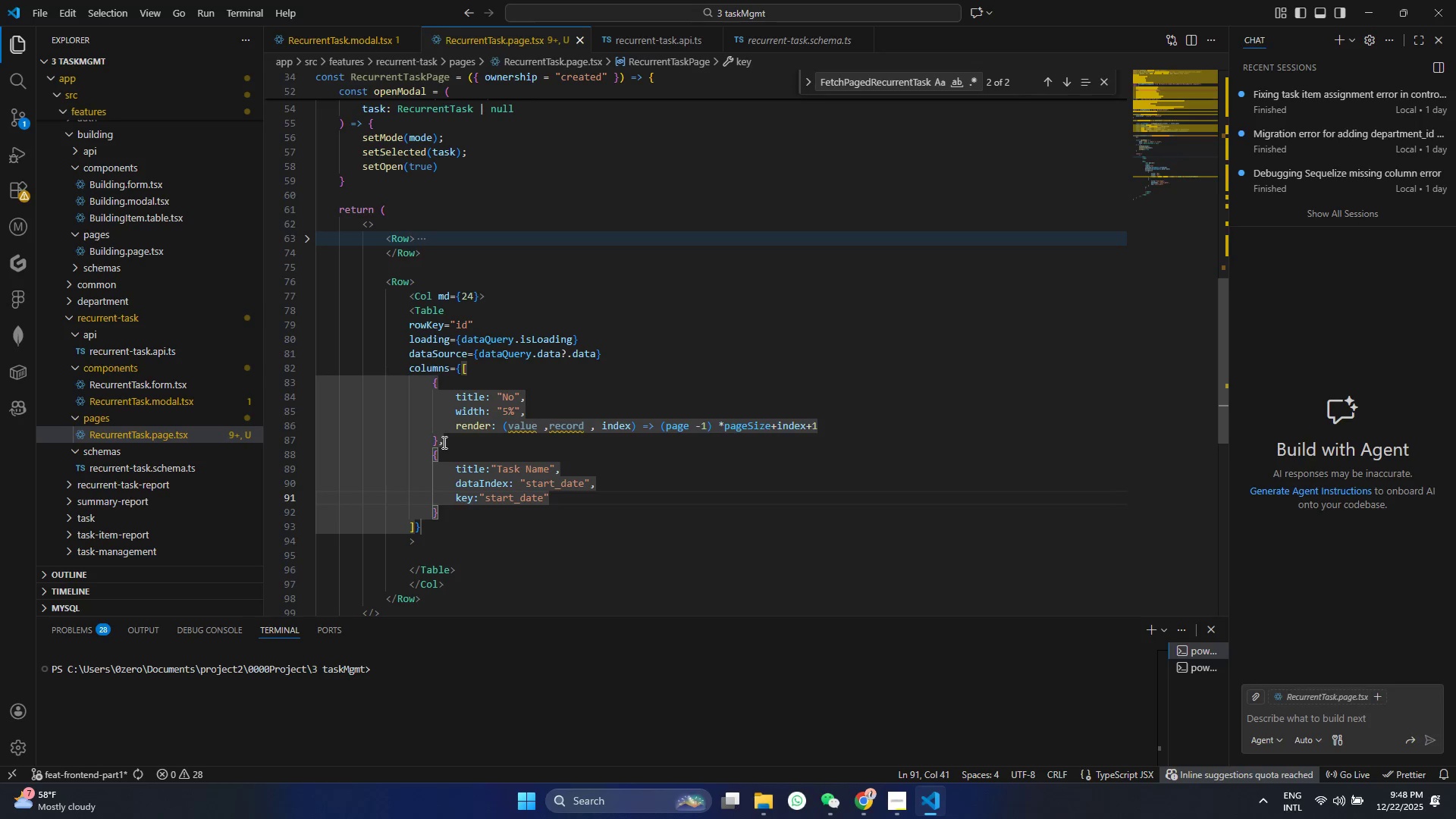 
key(Comma)
 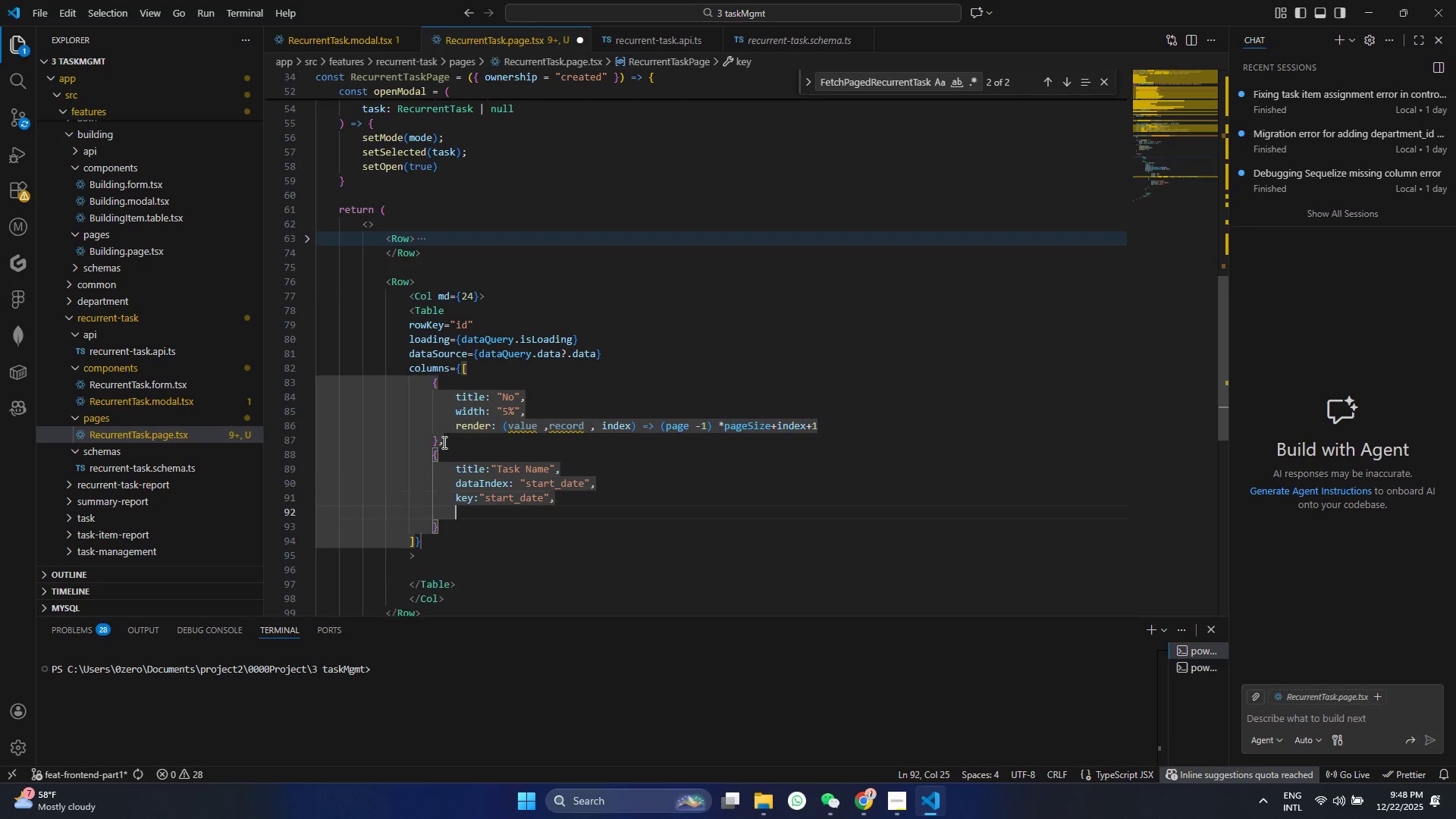 
key(Enter)
 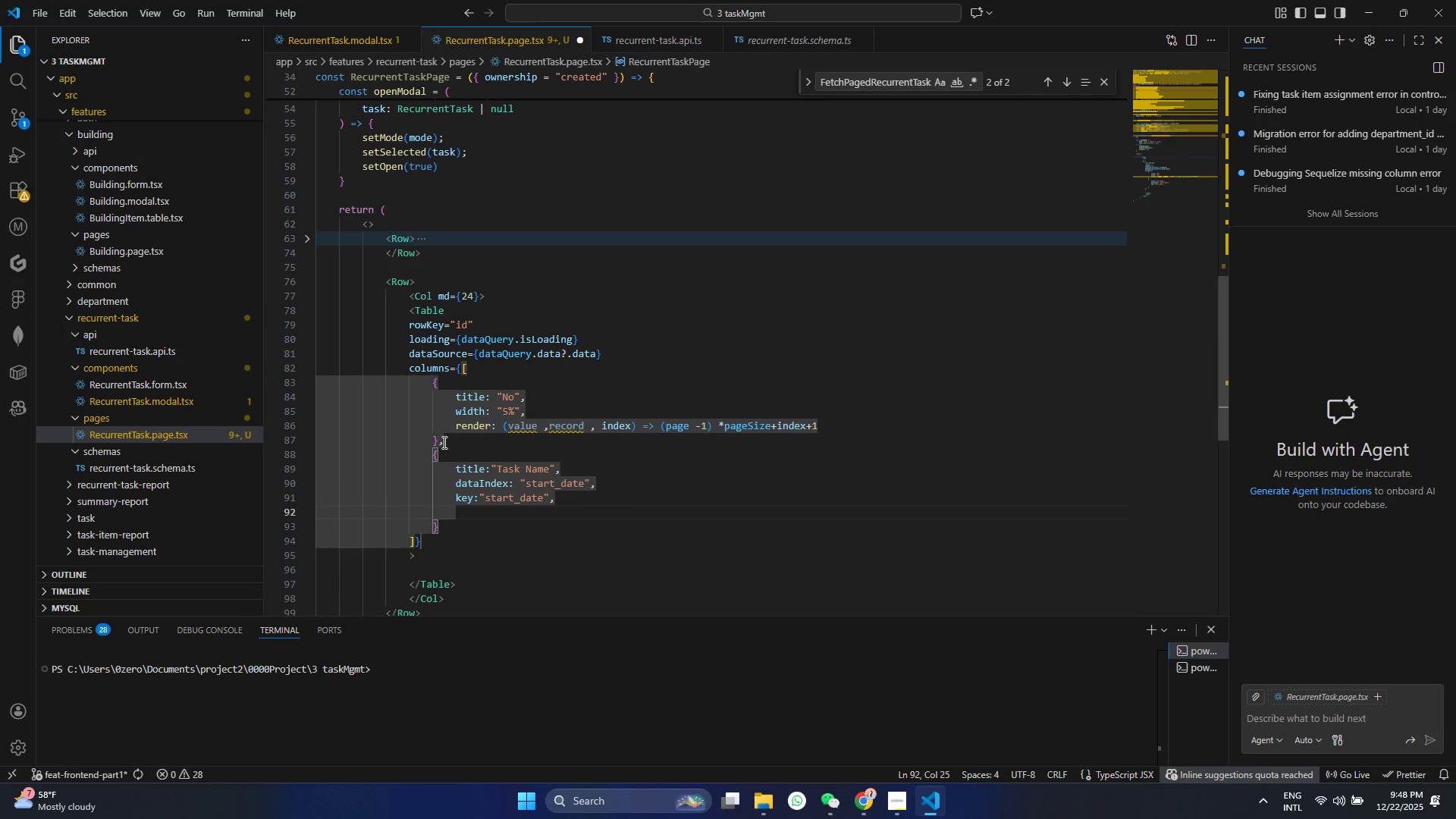 
type(rende)
 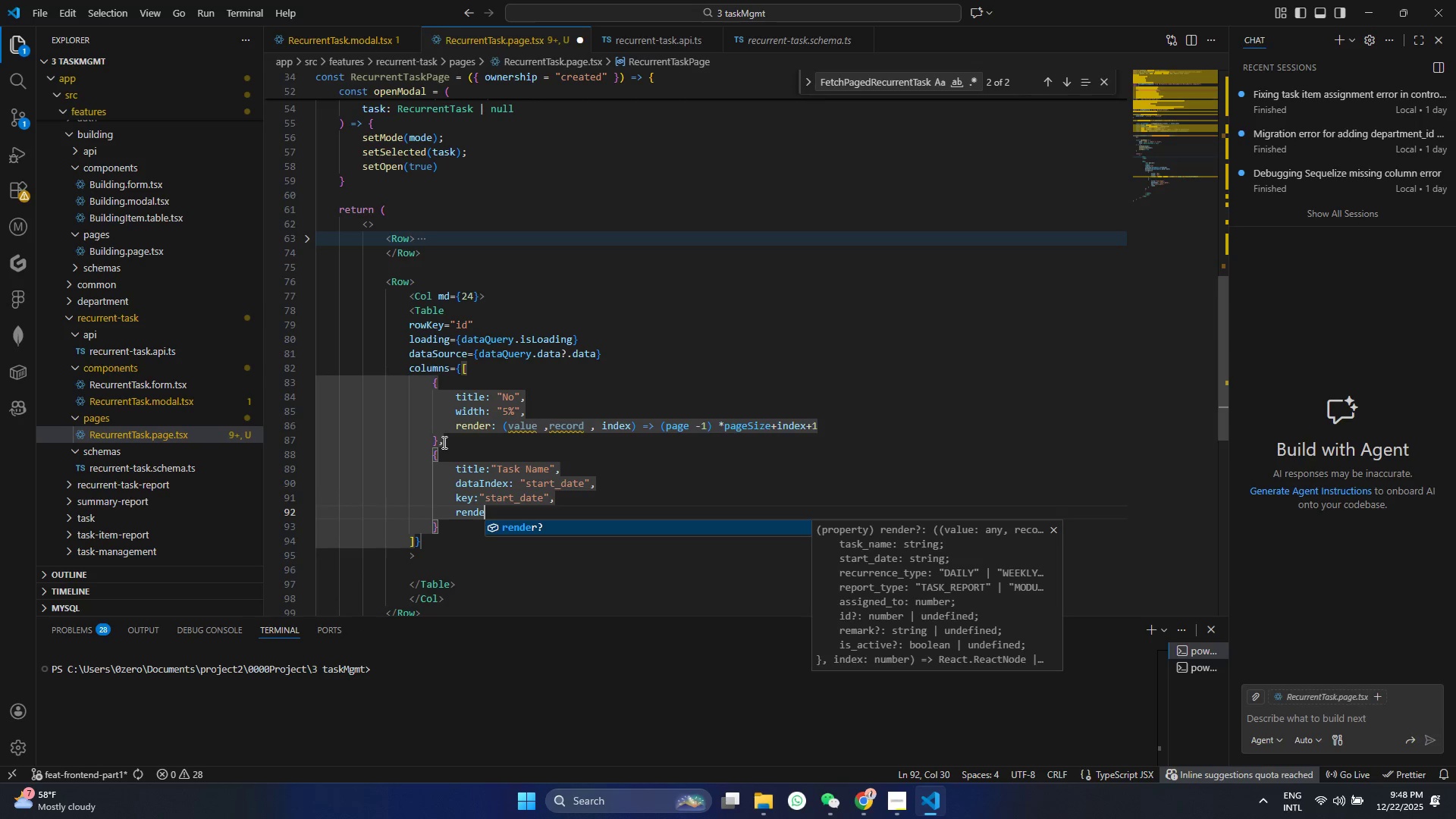 
key(Enter)
 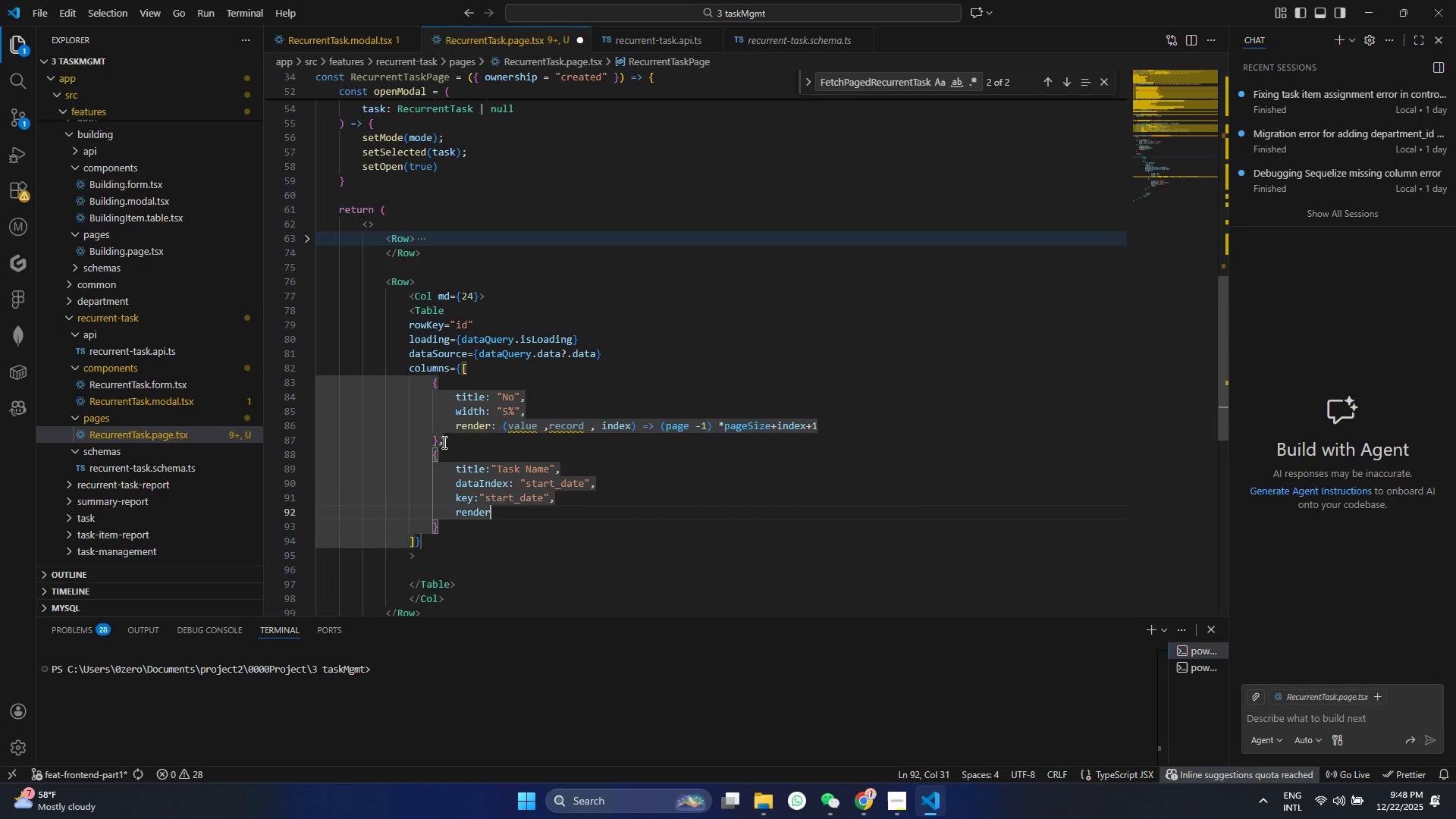 
type(: (tpe)
 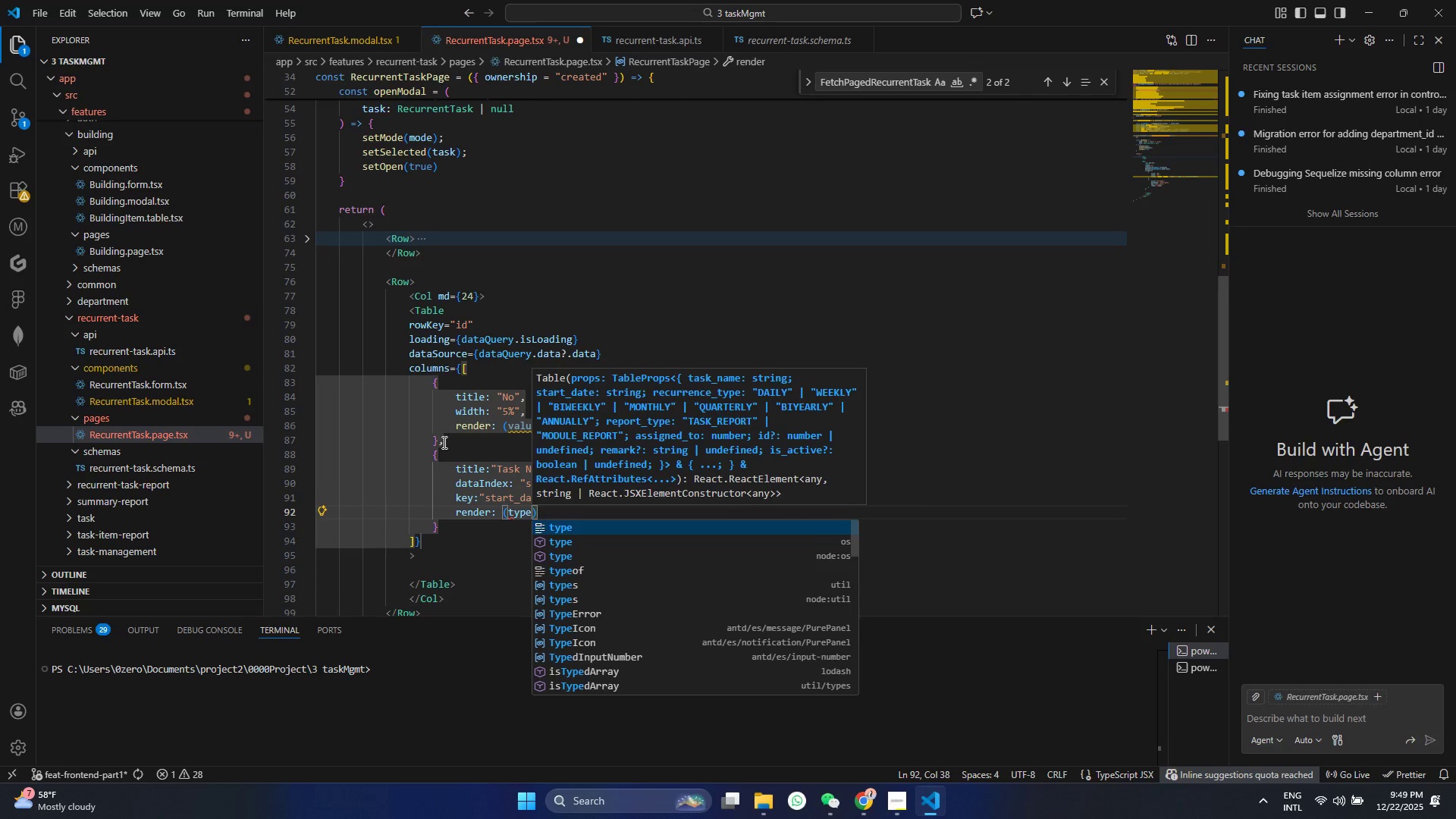 
 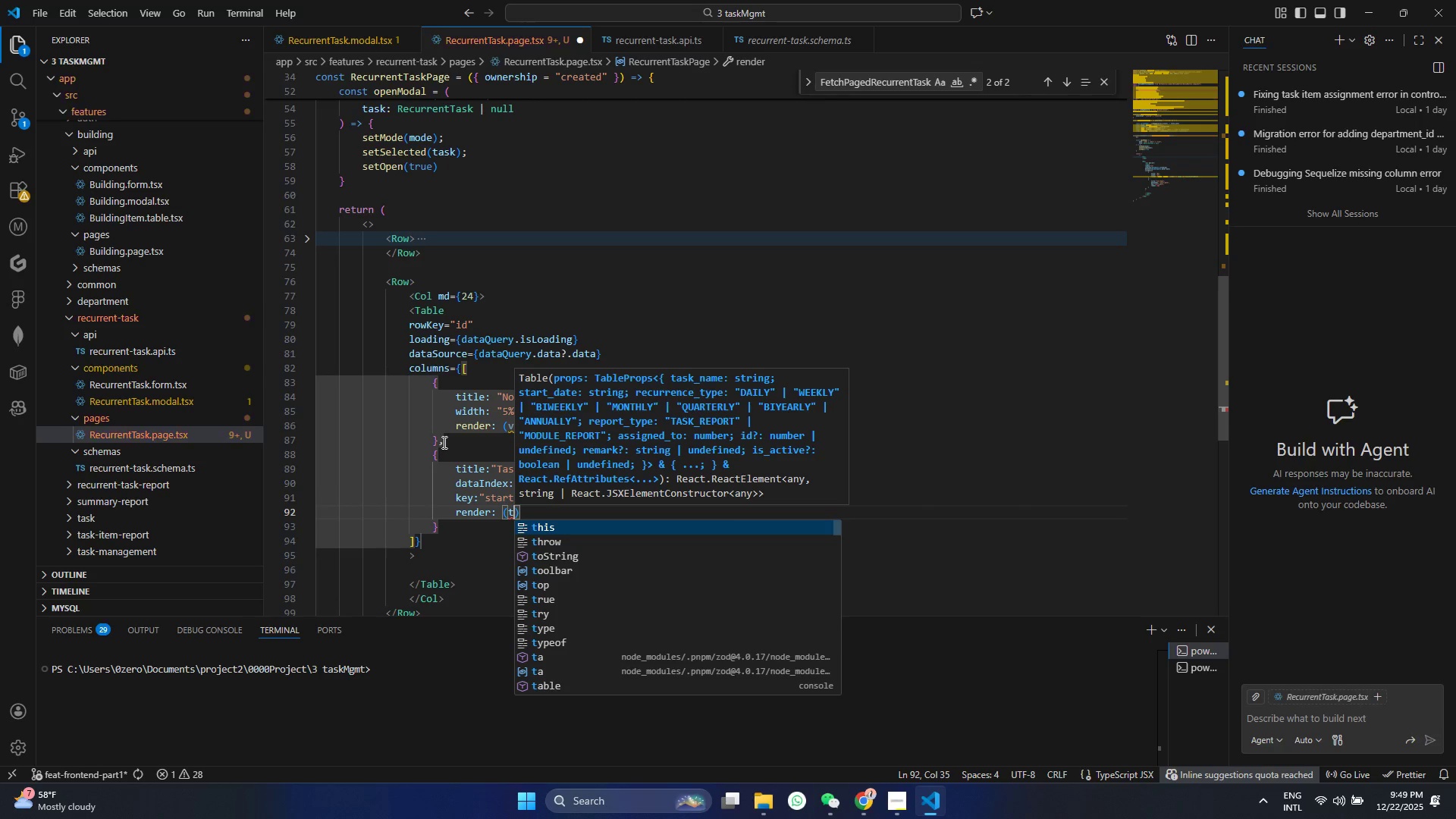 
hold_key(key=Y, duration=0.33)
 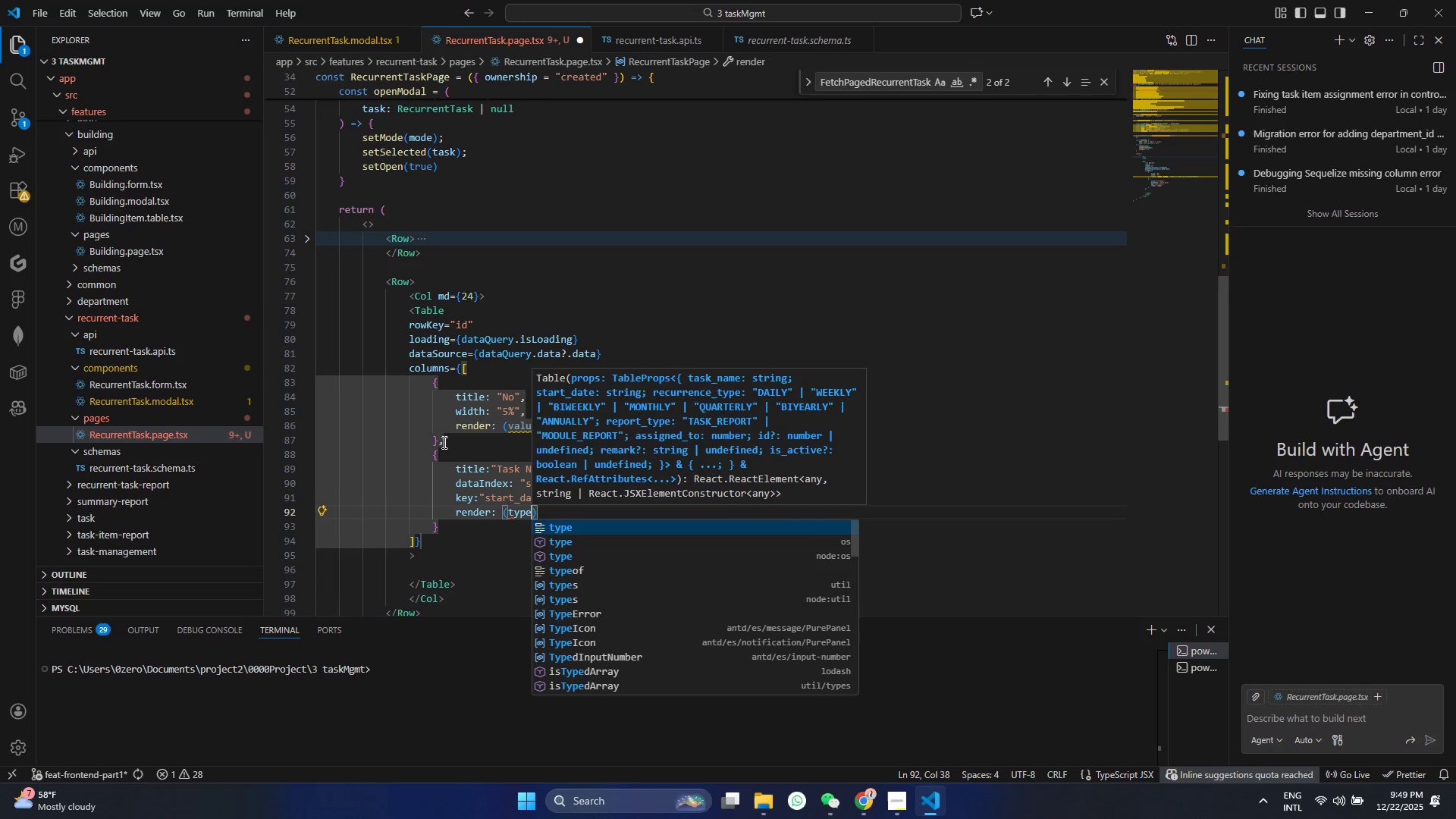 
key(ArrowRight)
 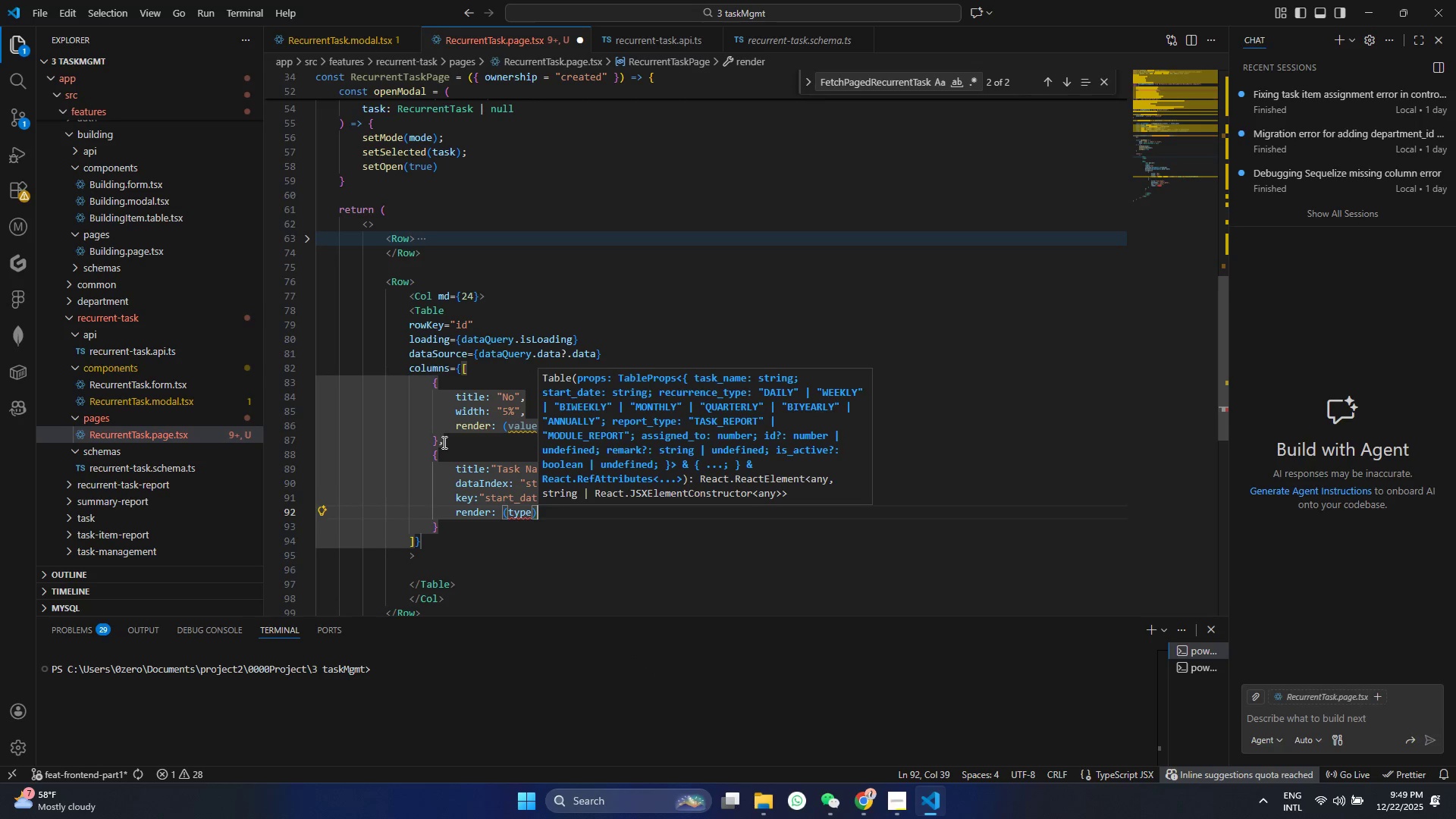 
key(Space)
 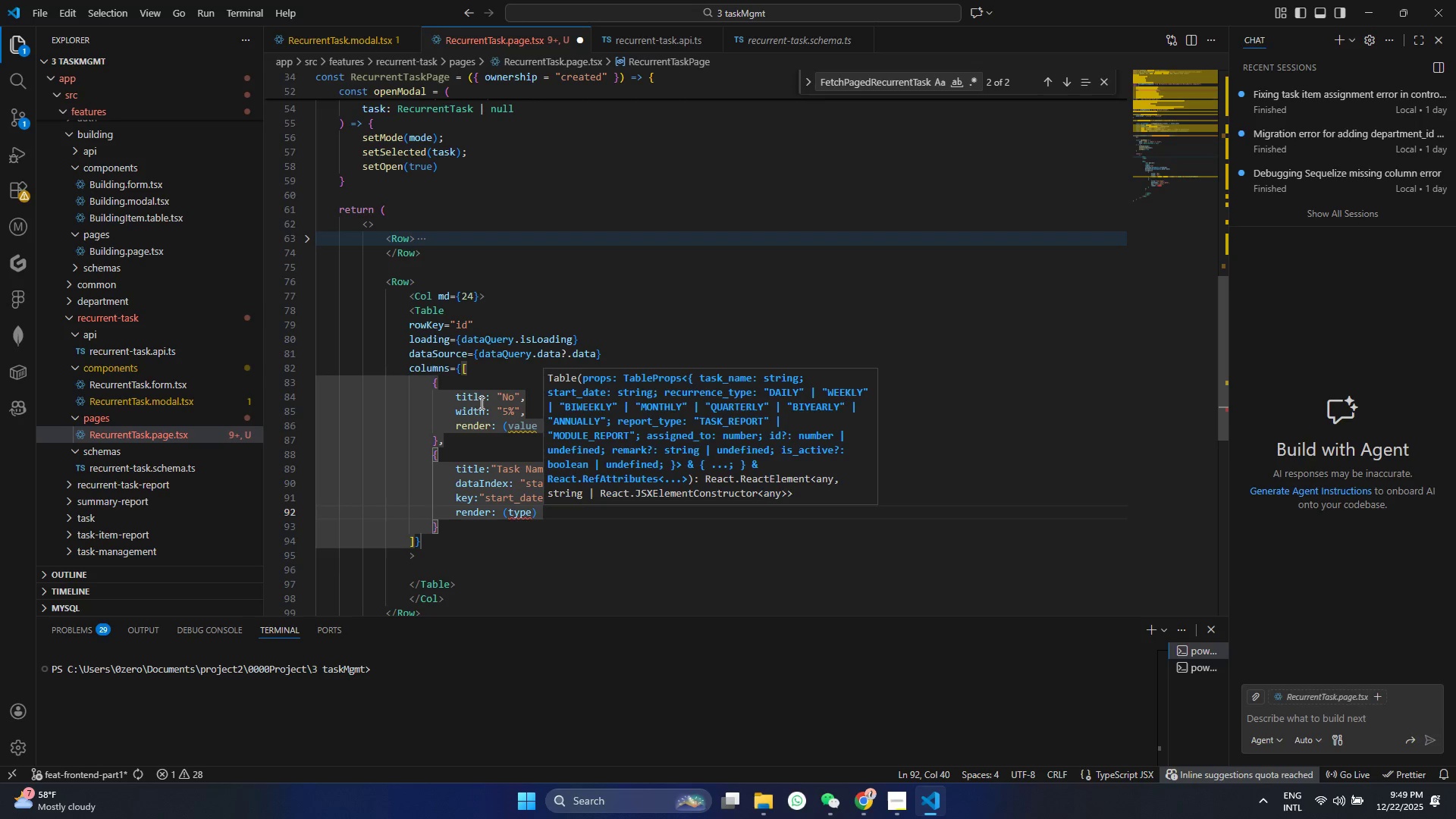 
wait(6.39)
 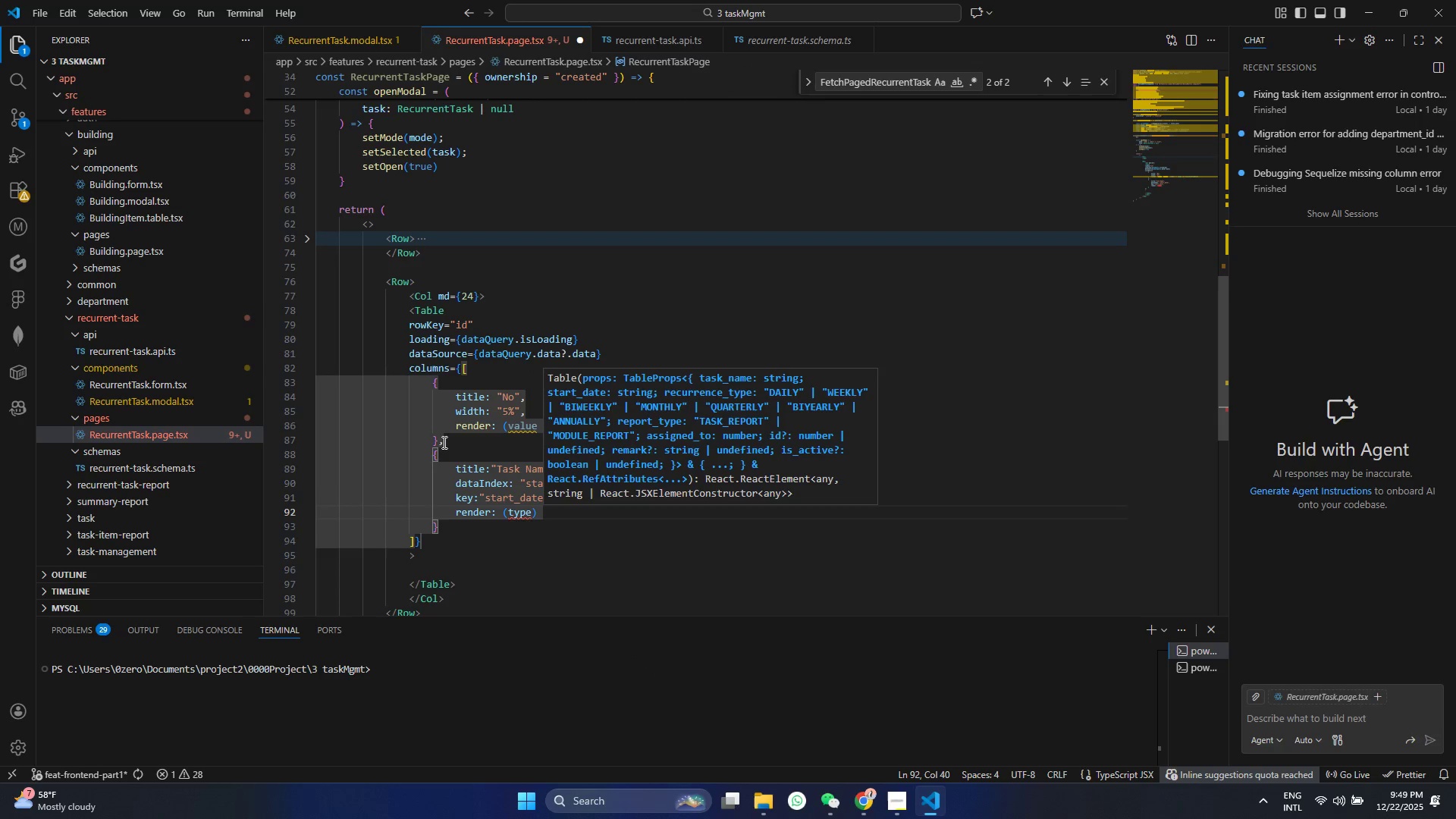 
left_click([494, 440])
 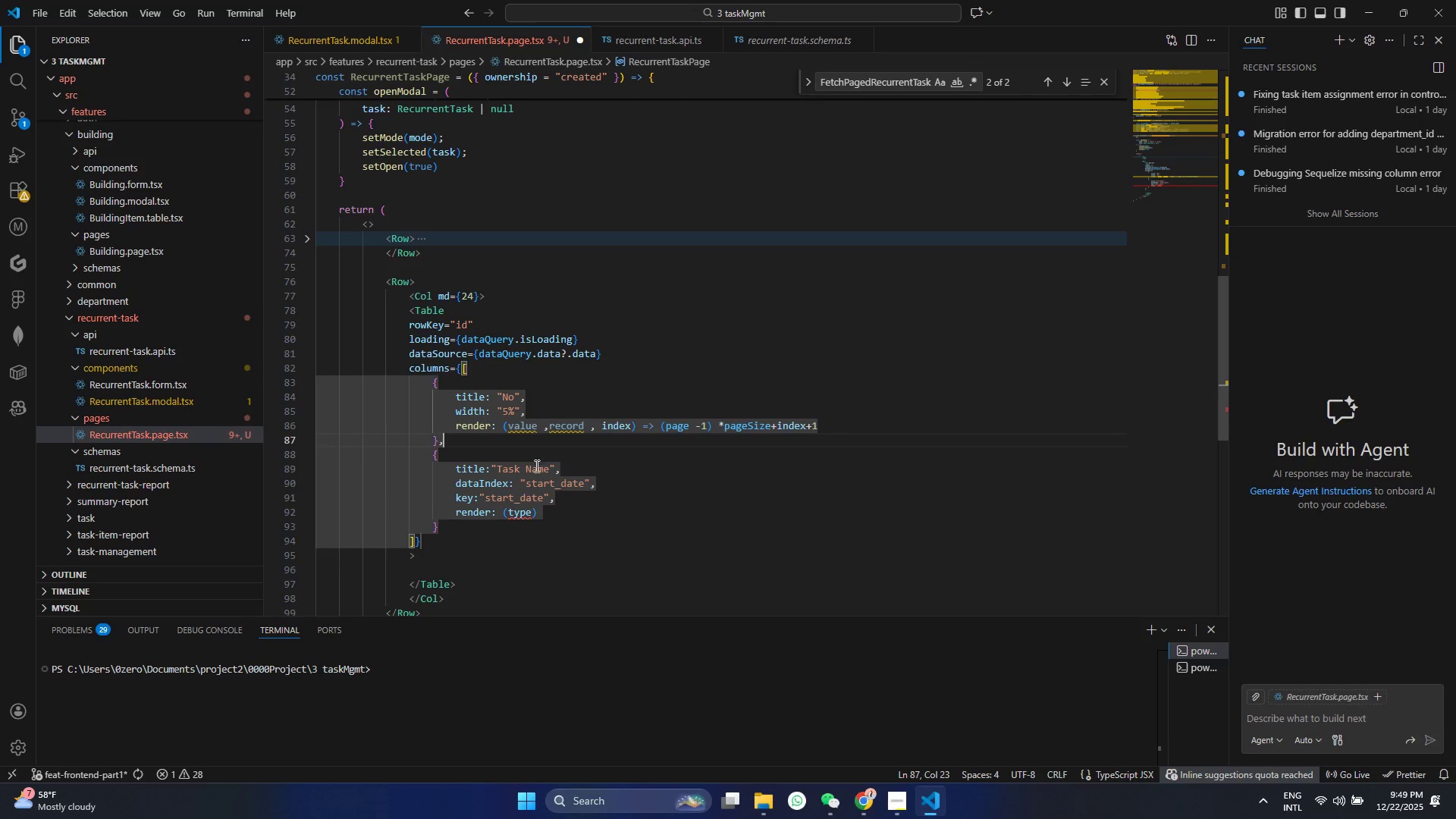 
left_click([534, 469])
 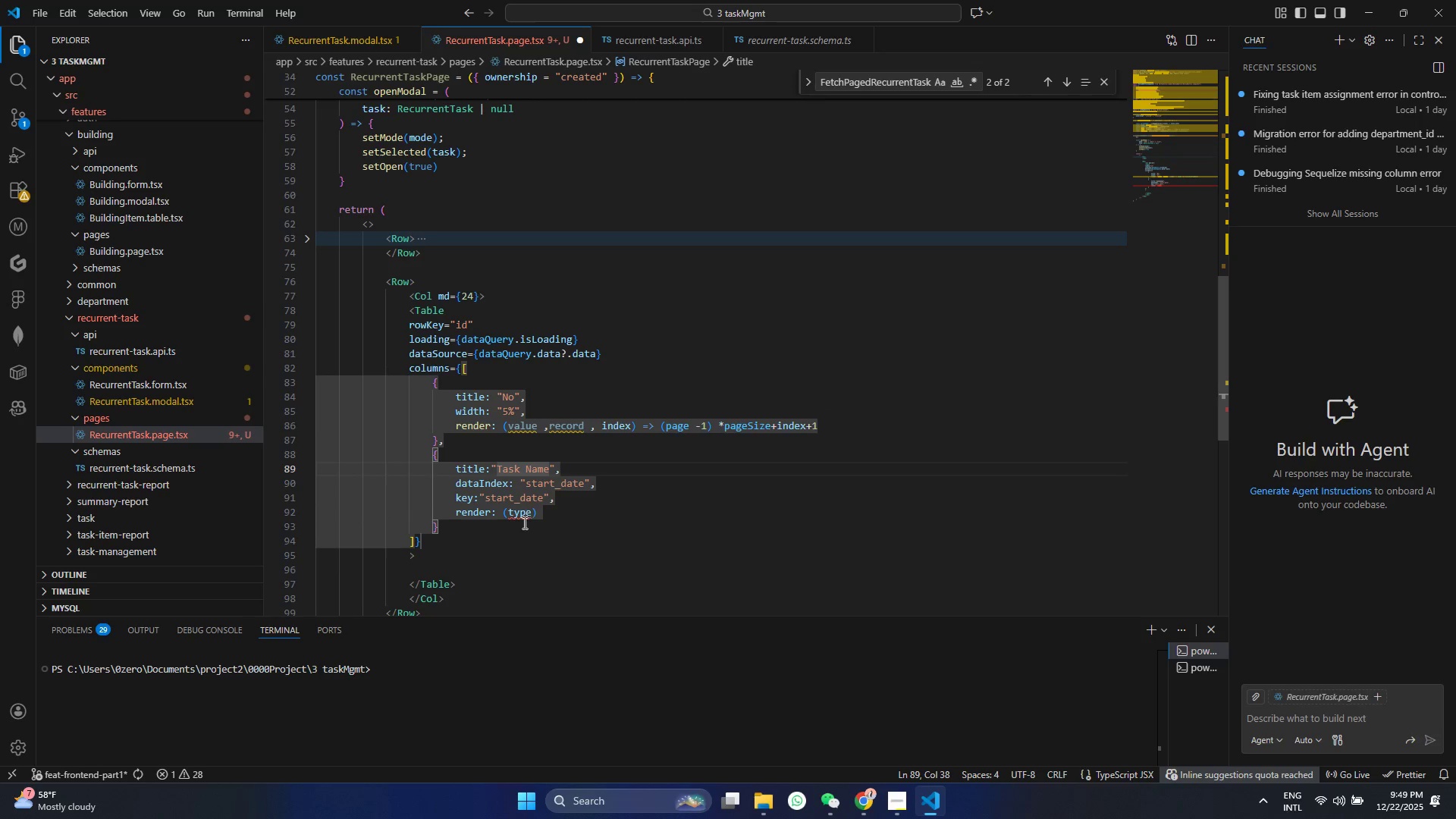 
left_click_drag(start_coordinate=[458, 522], to_coordinate=[417, 458])
 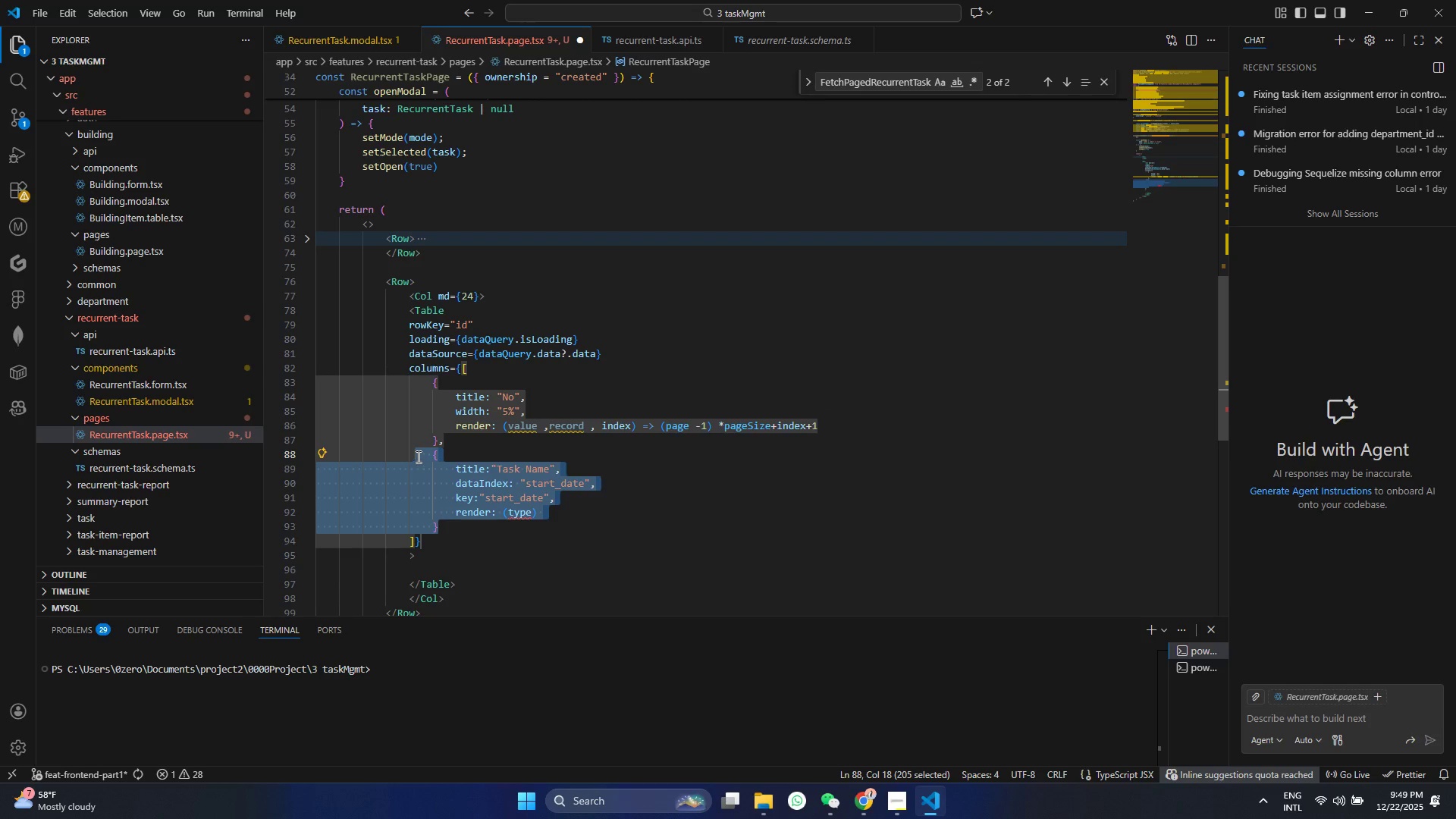 
key(Alt+Shift+ArrowDown)
 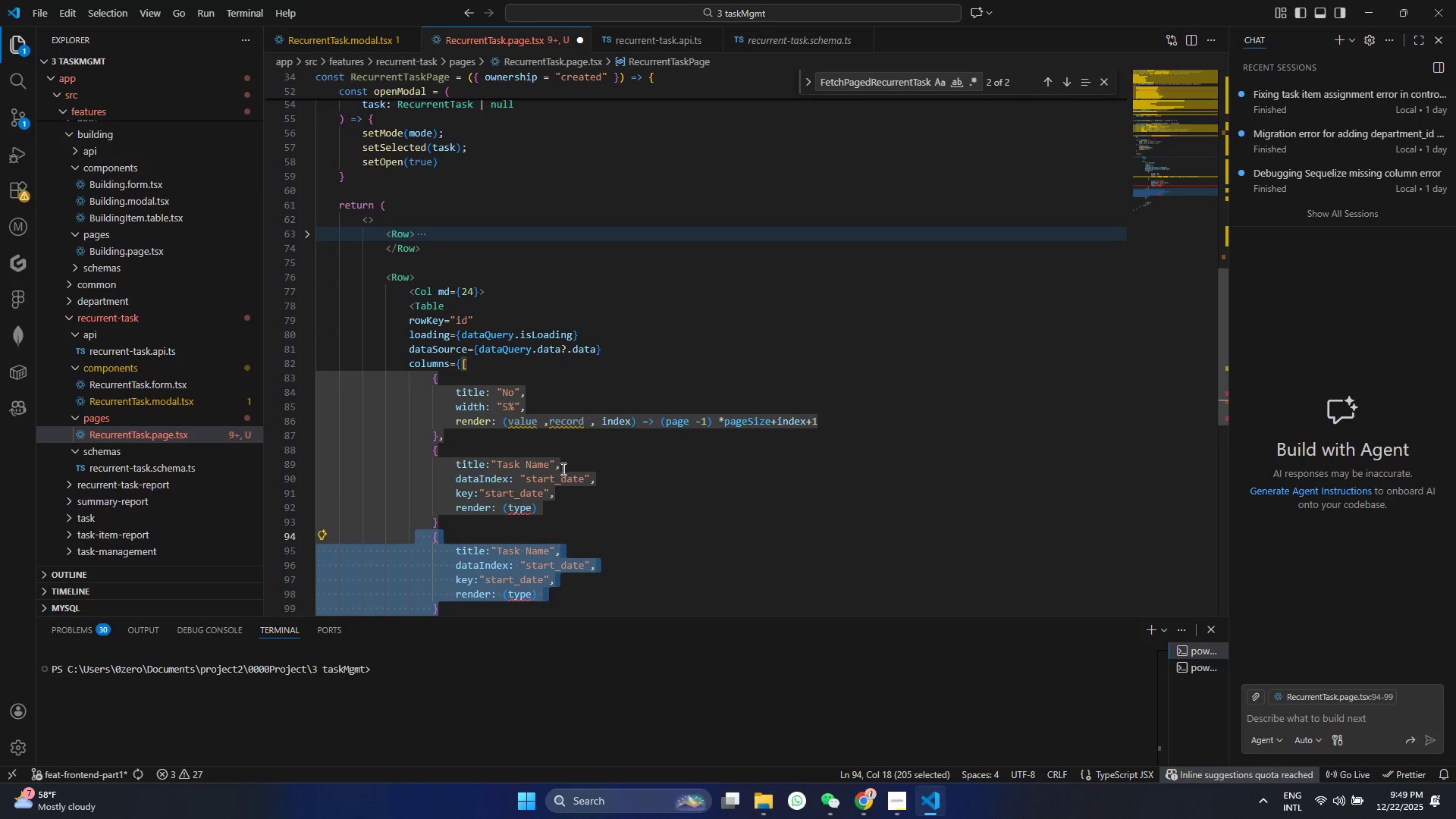 
left_click([541, 554])
 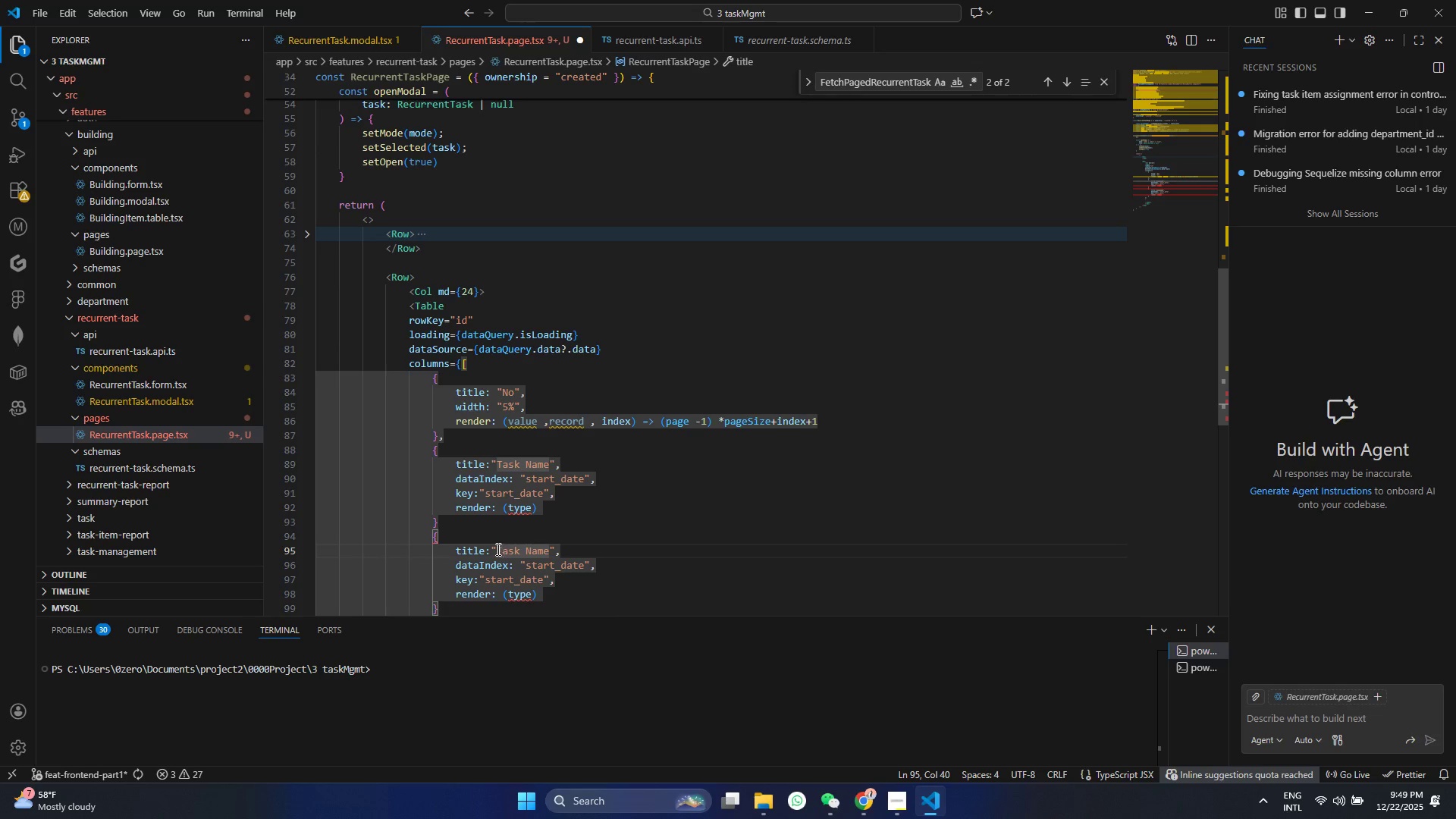 
left_click_drag(start_coordinate=[497, 548], to_coordinate=[552, 549])
 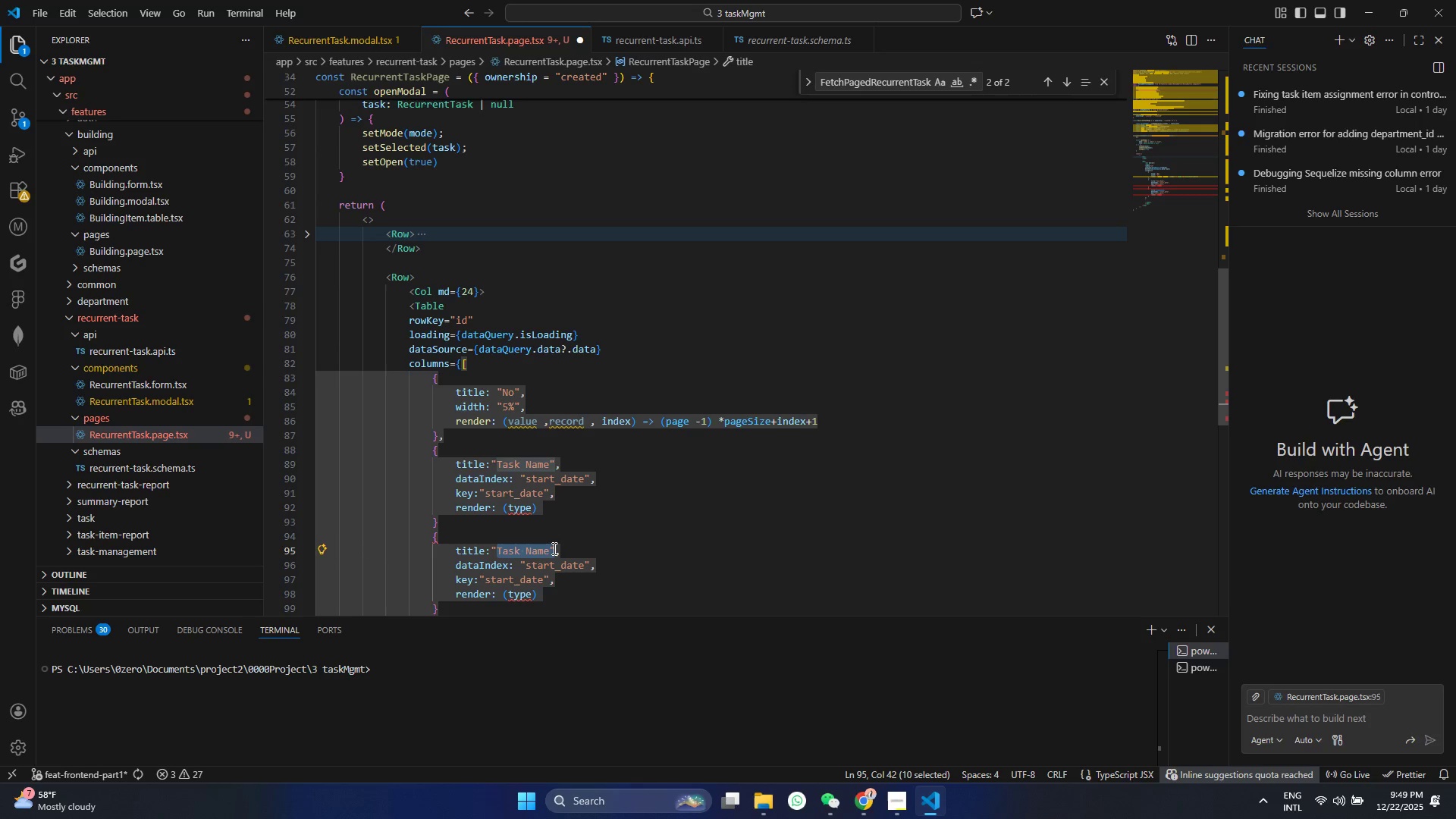 
key(Shift+ShiftRight)
 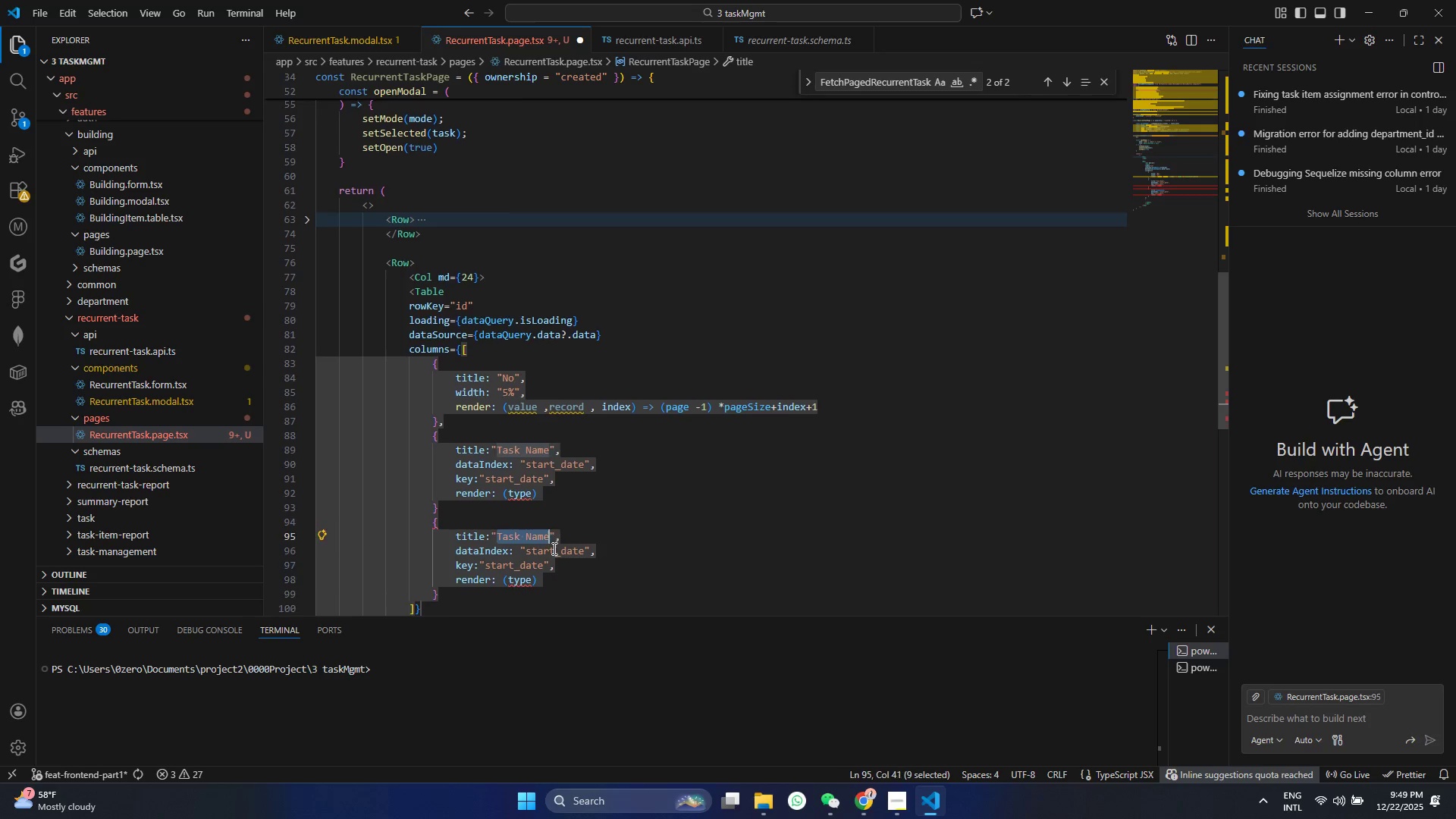 
key(Shift+ArrowLeft)
 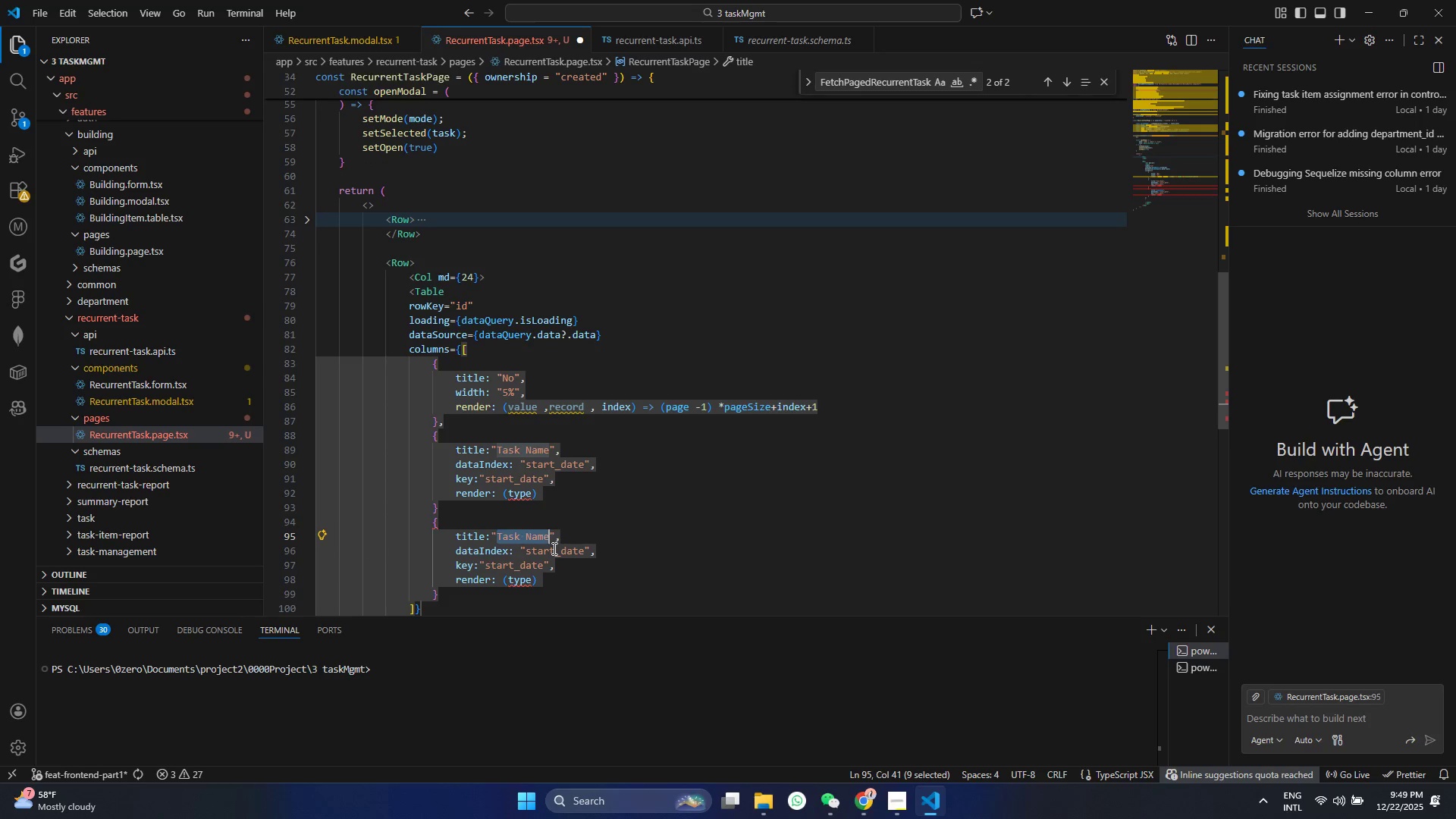 
key(Backspace)
type(Start DAte)
 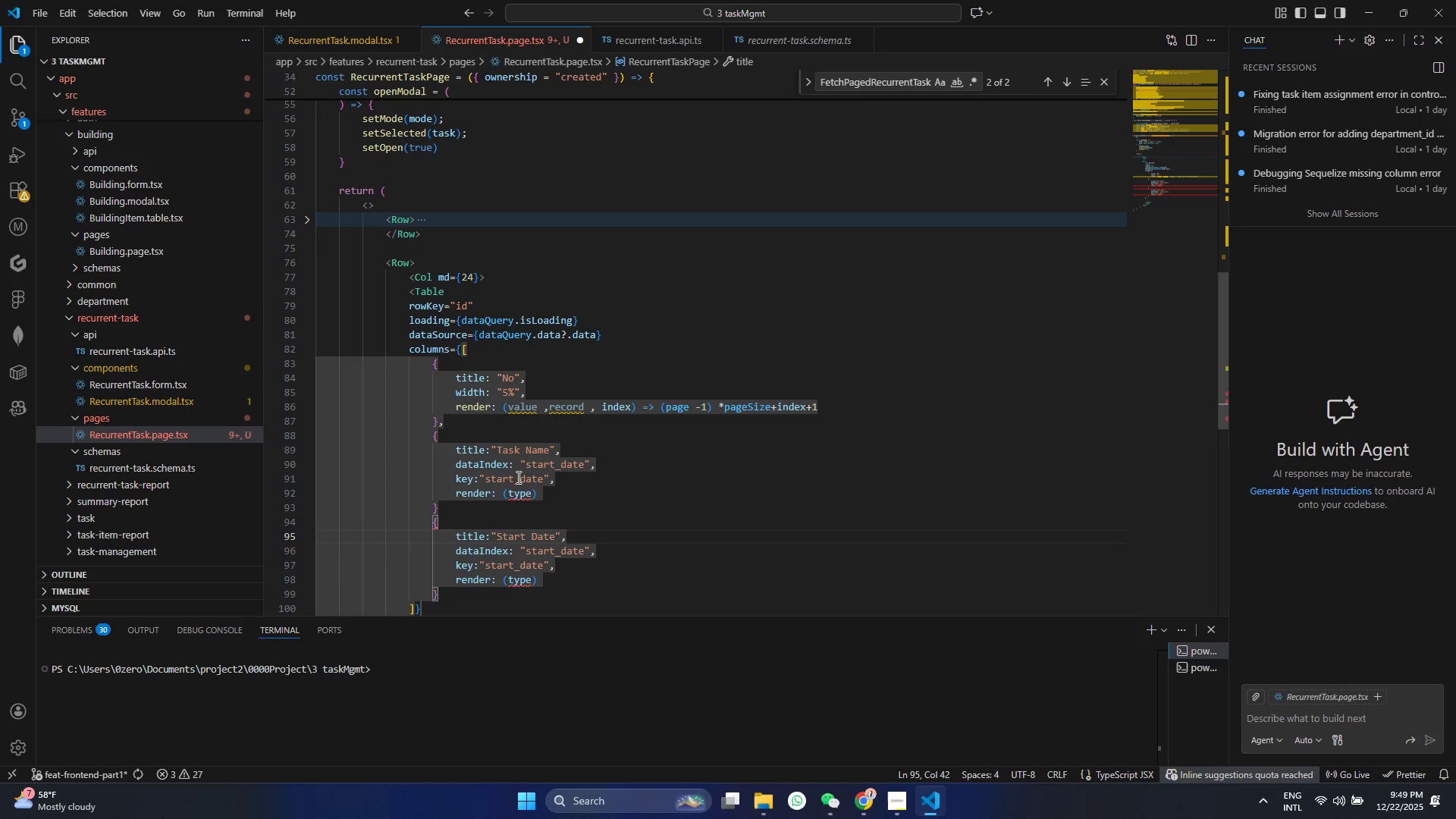 
double_click([546, 467])
 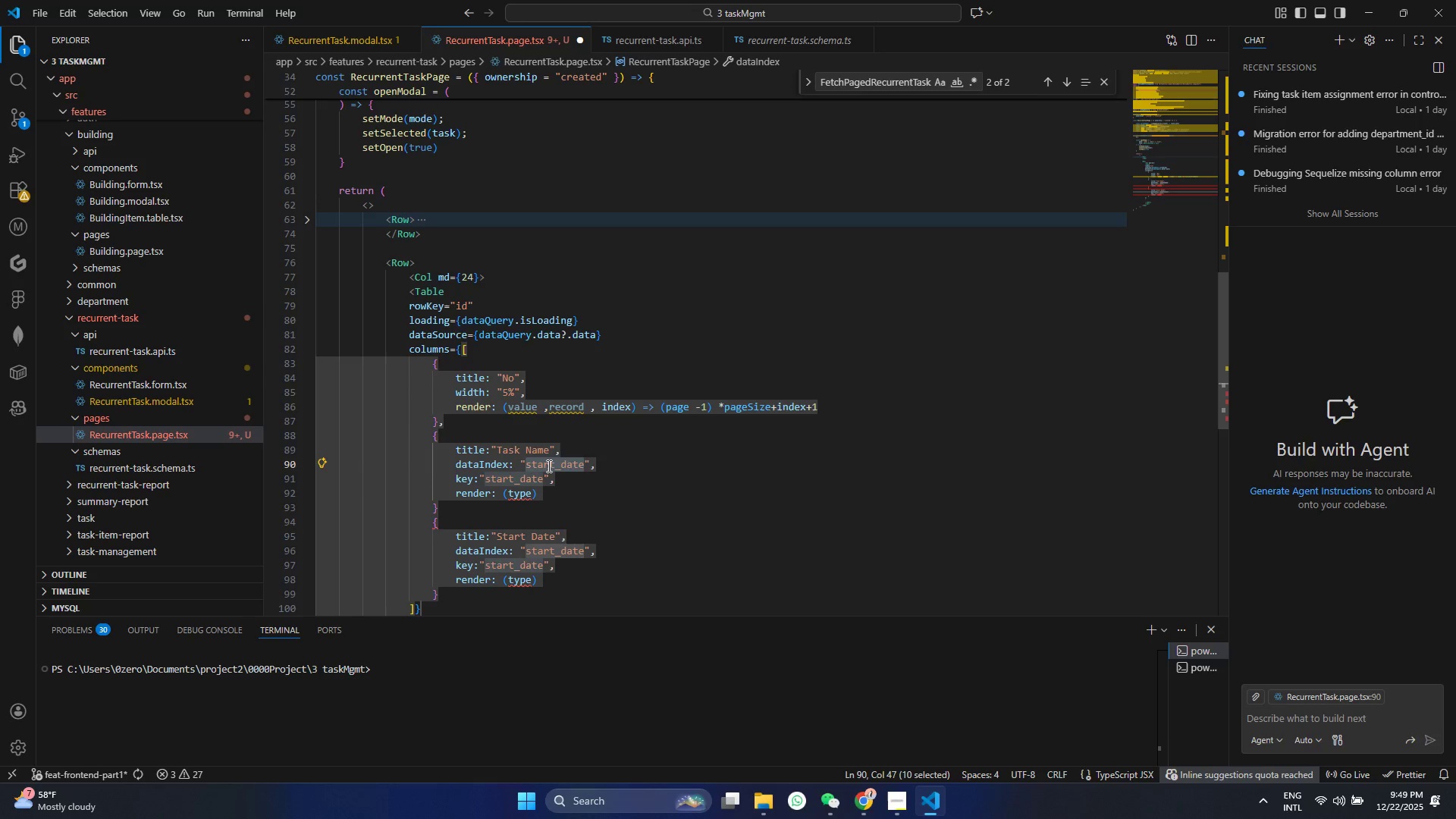 
type(task_nae)
key(Backspace)
type(me)
 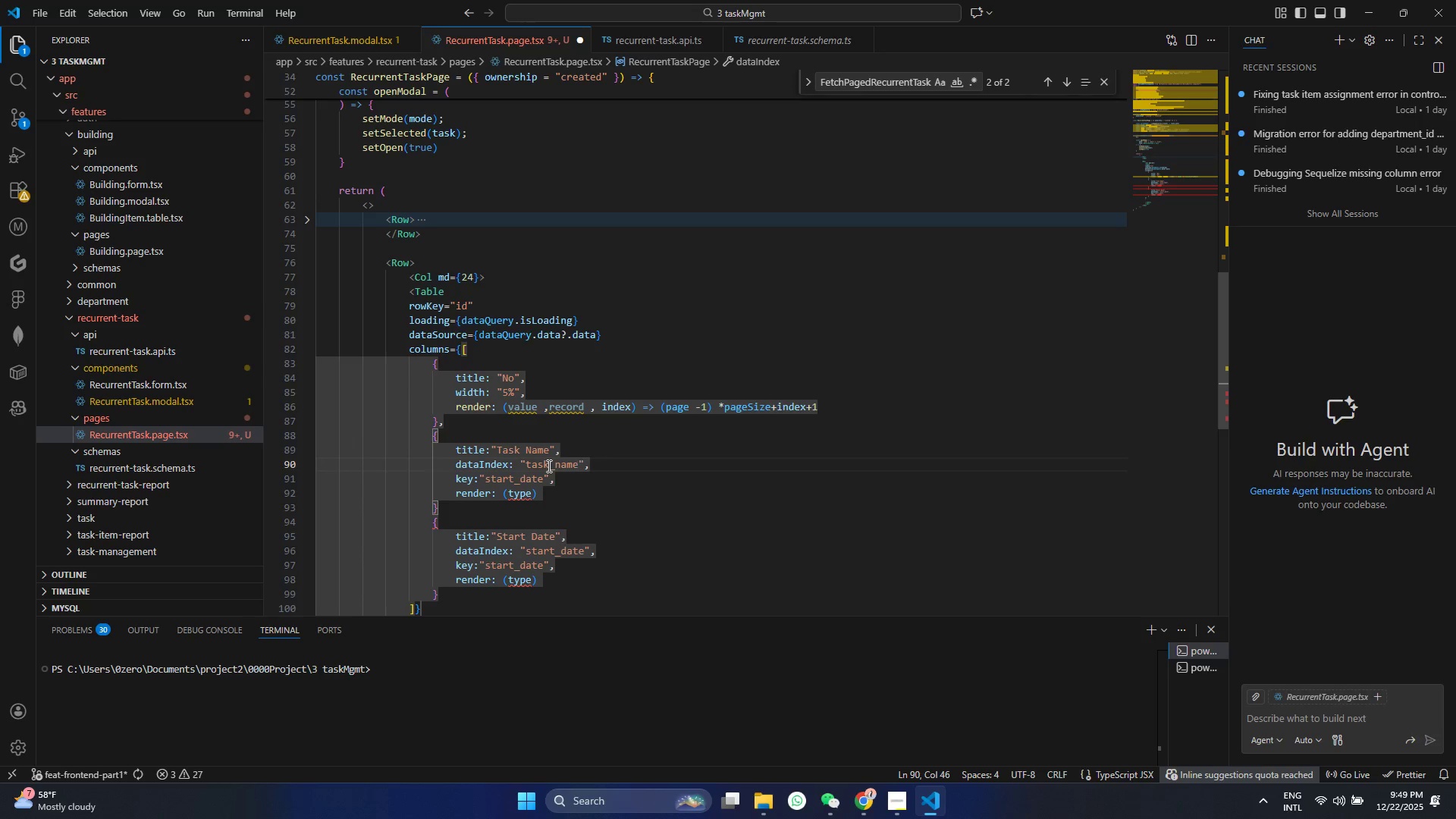 
left_click([548, 466])
 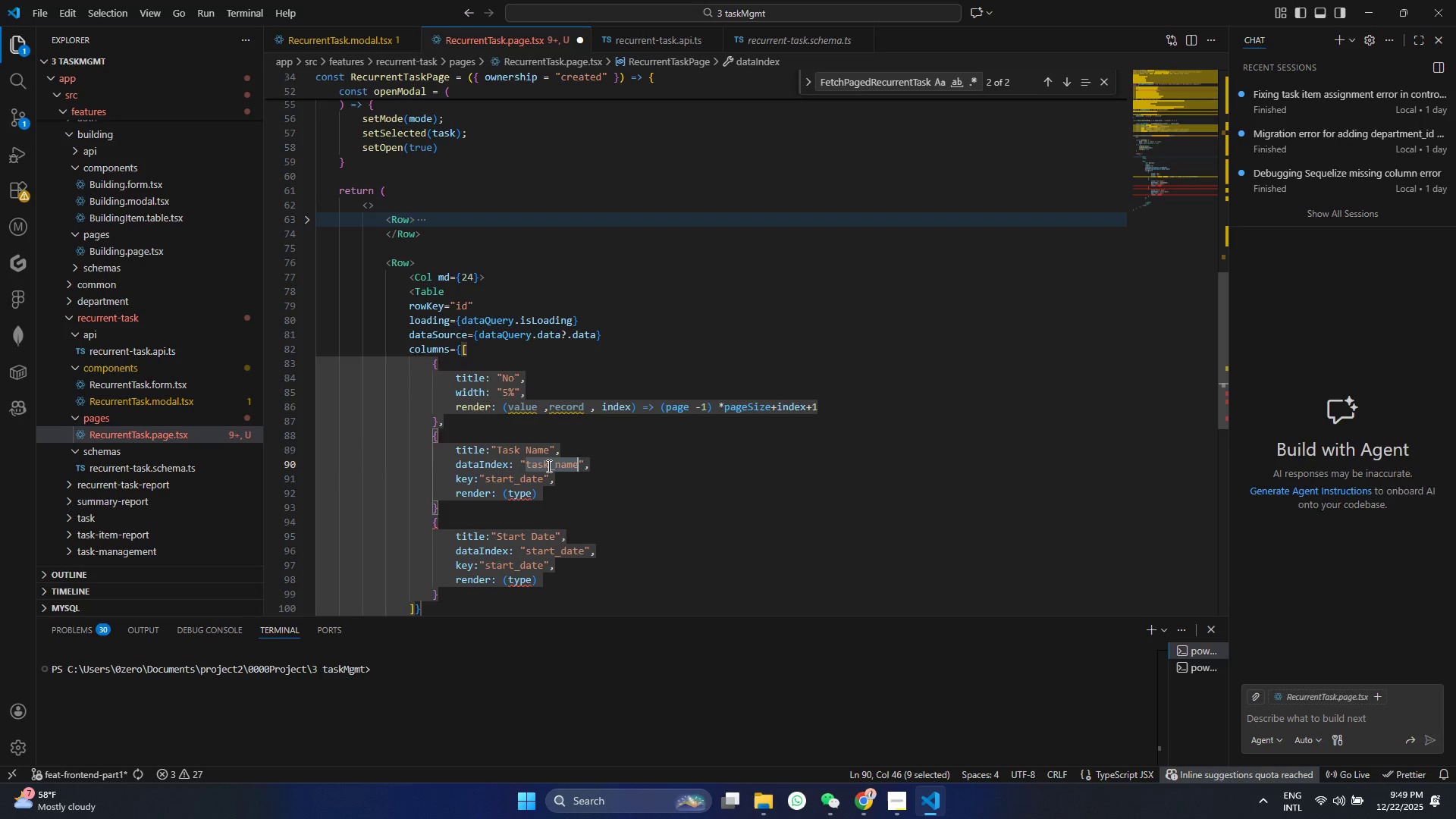 
key(Control+ControlLeft)
 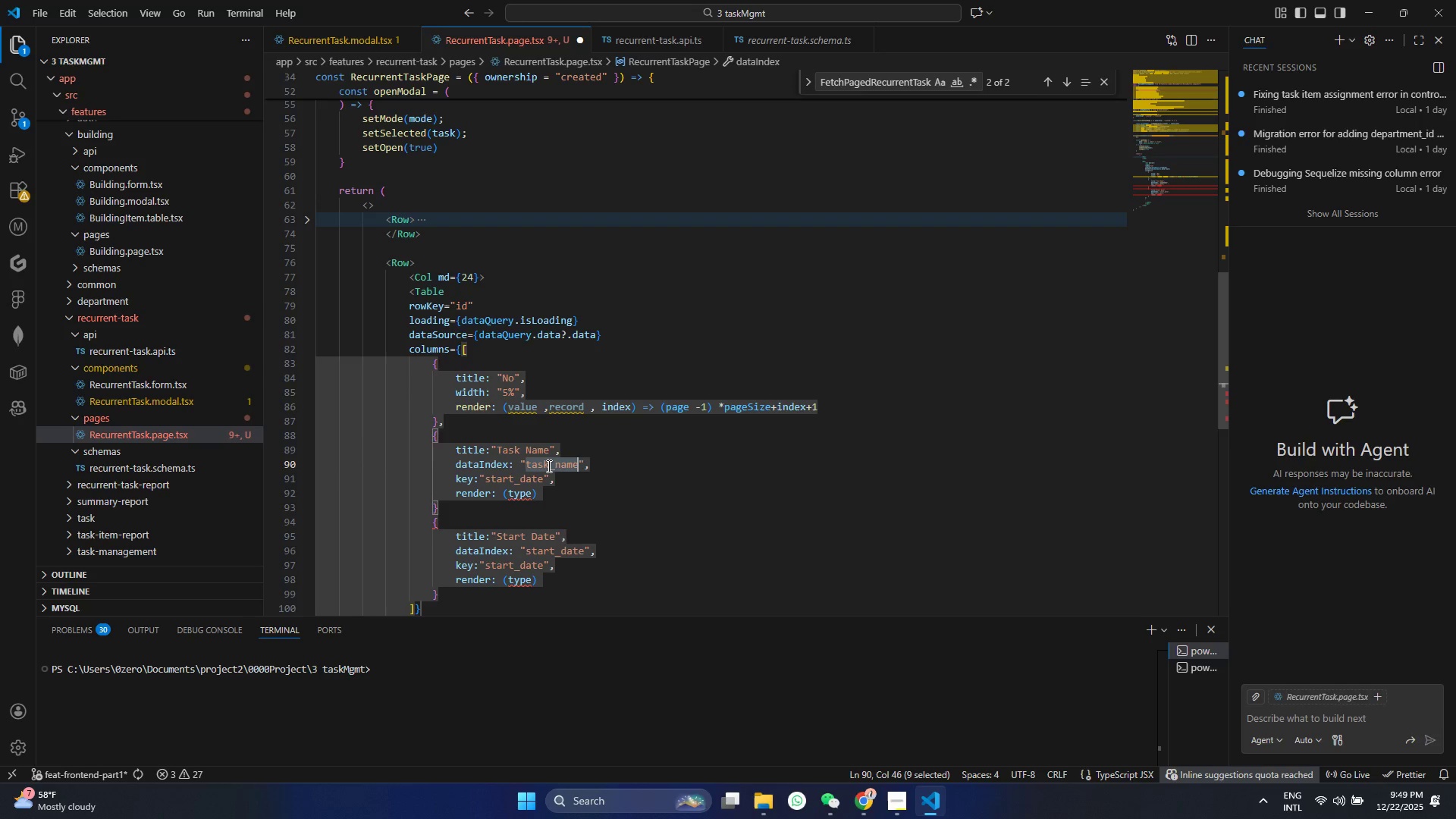 
double_click([548, 466])
 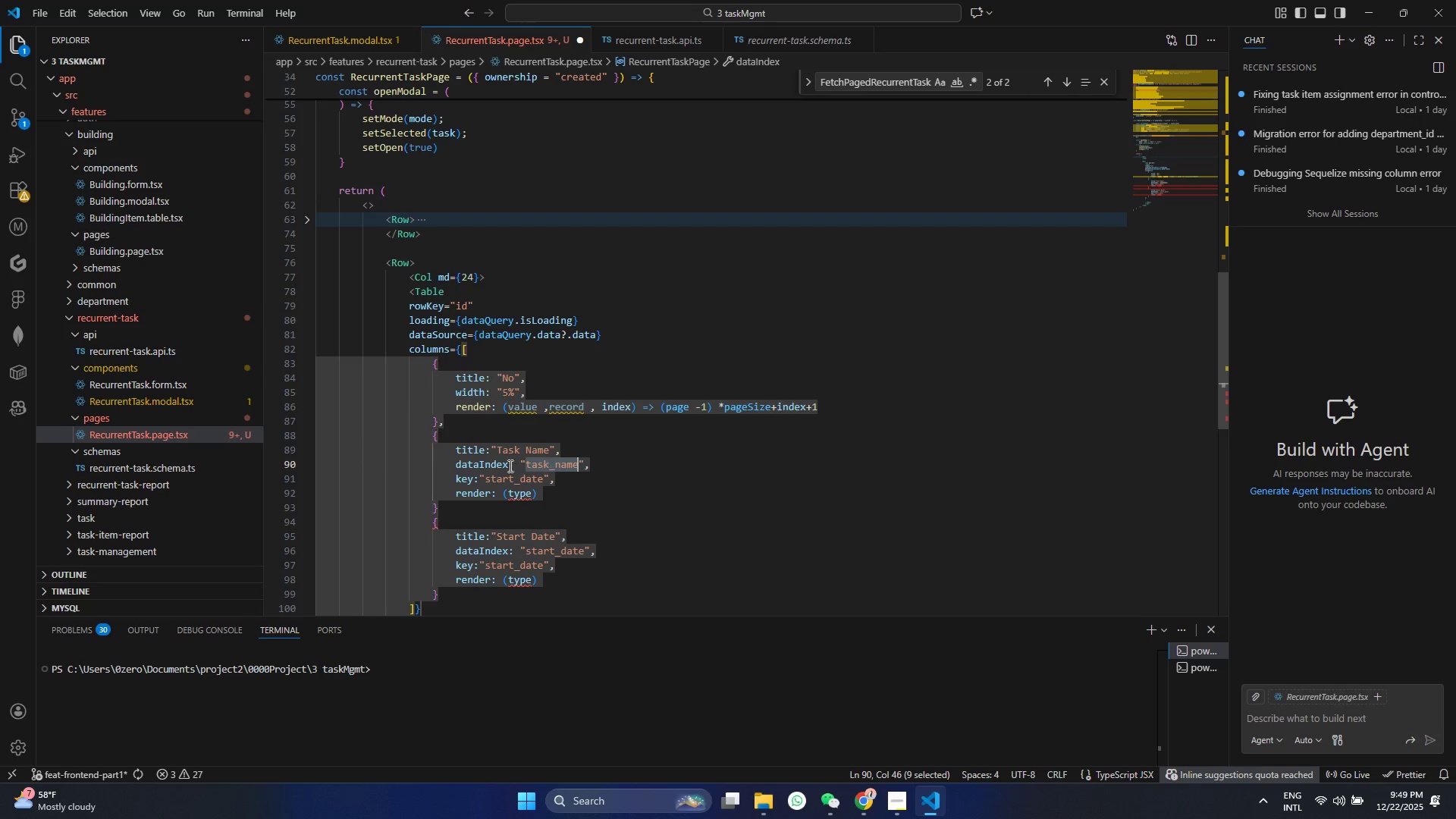 
key(C)
 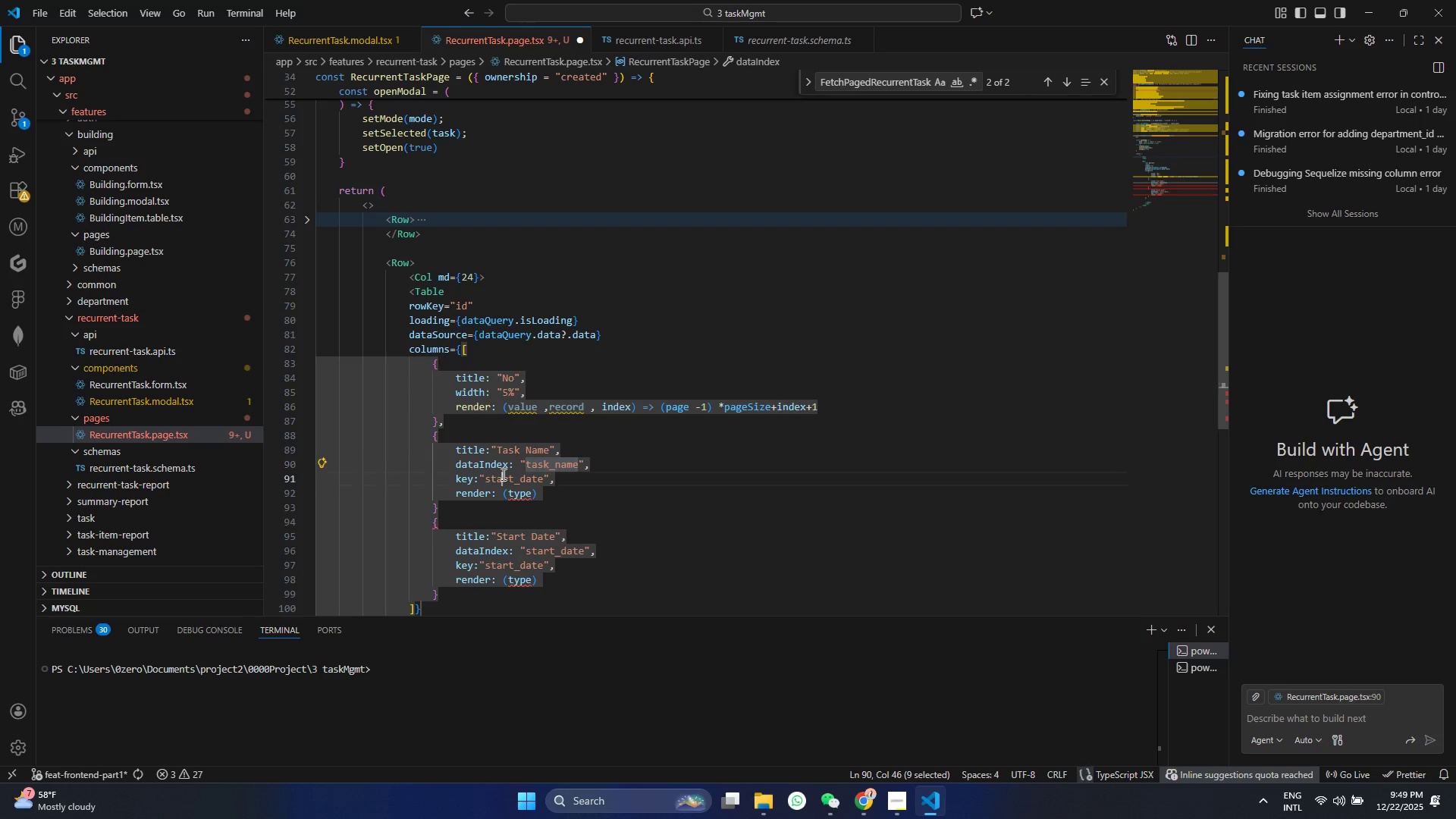 
key(Control+ControlLeft)
 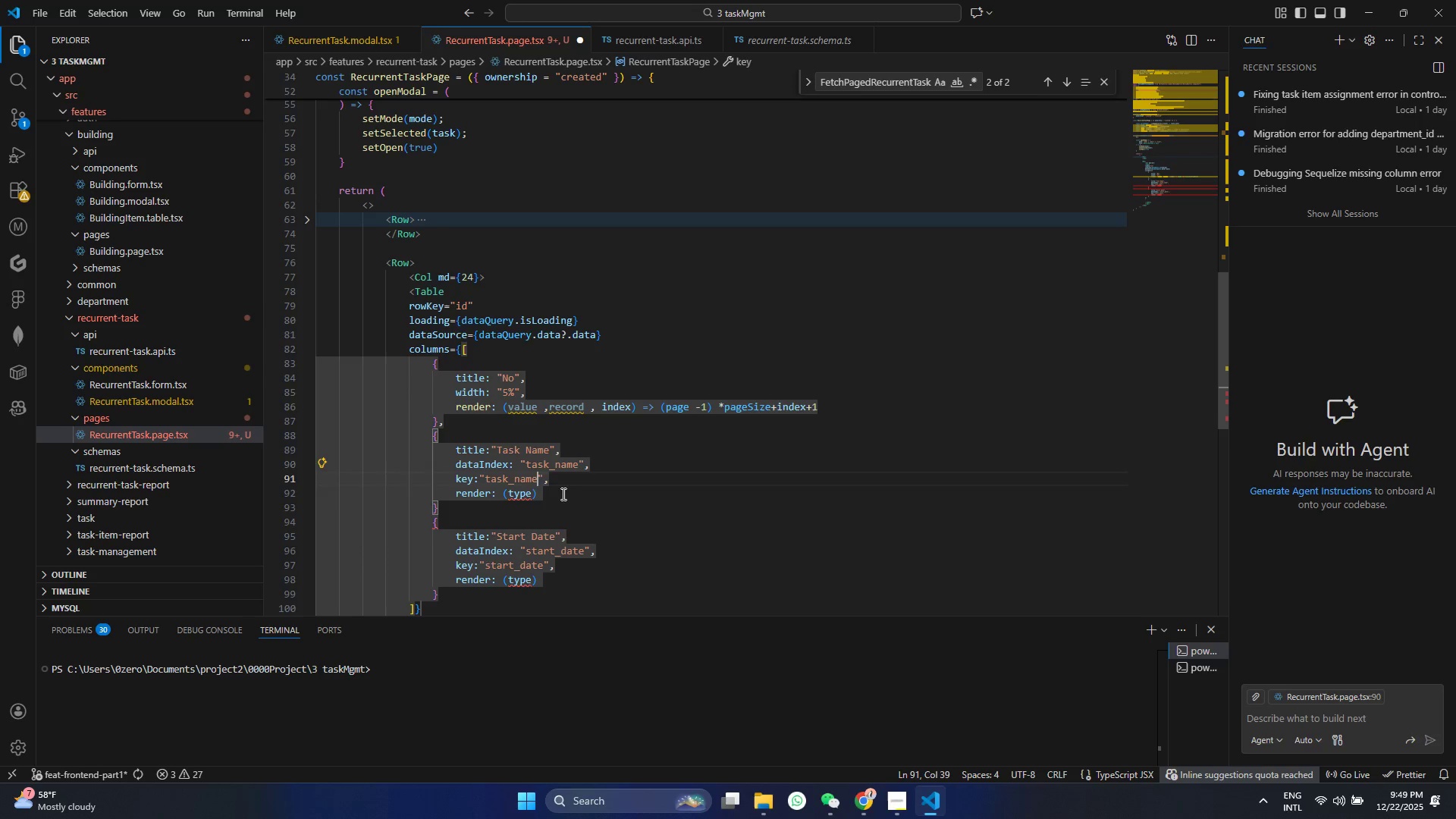 
double_click([502, 474])
 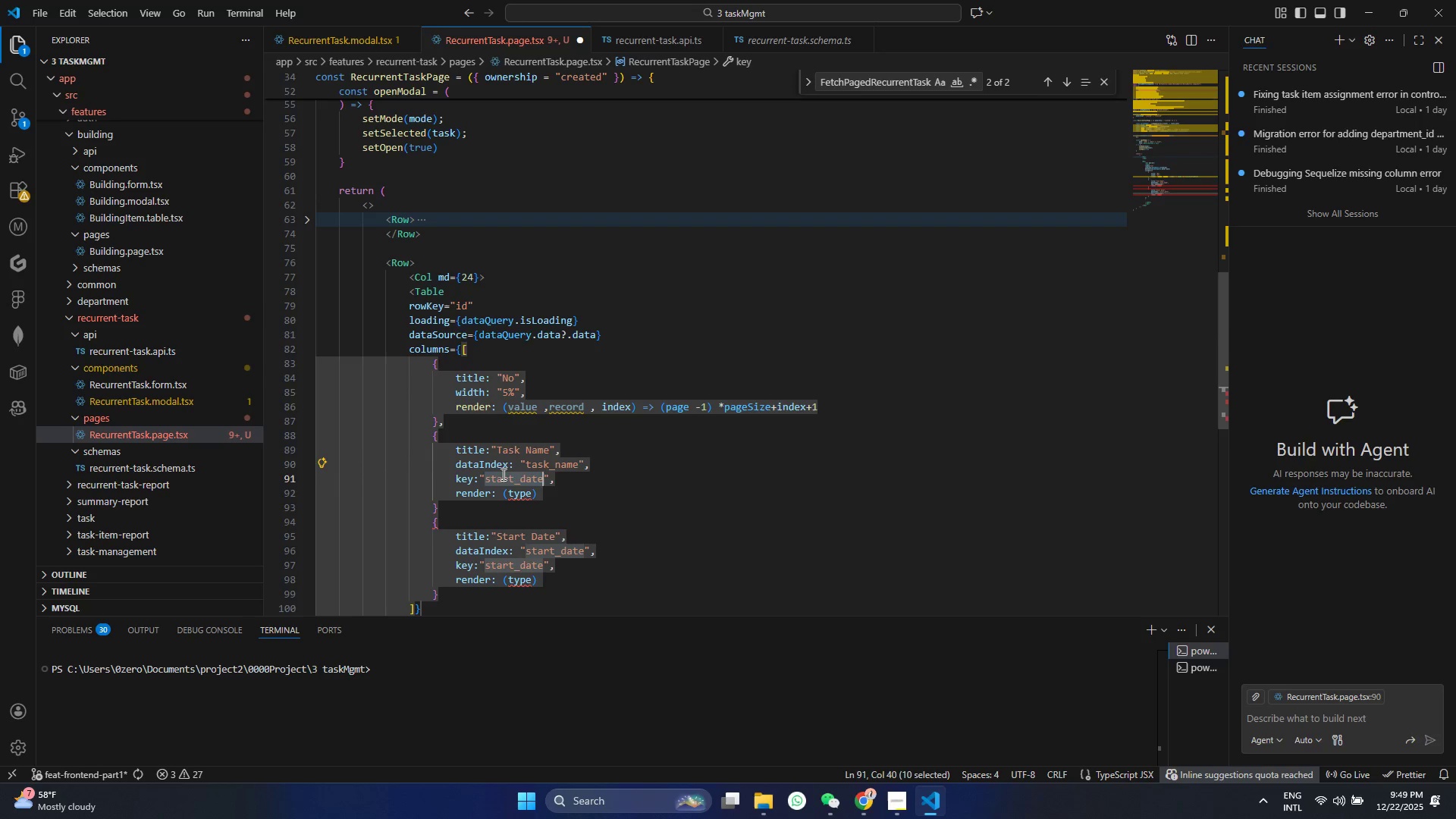 
key(V)
 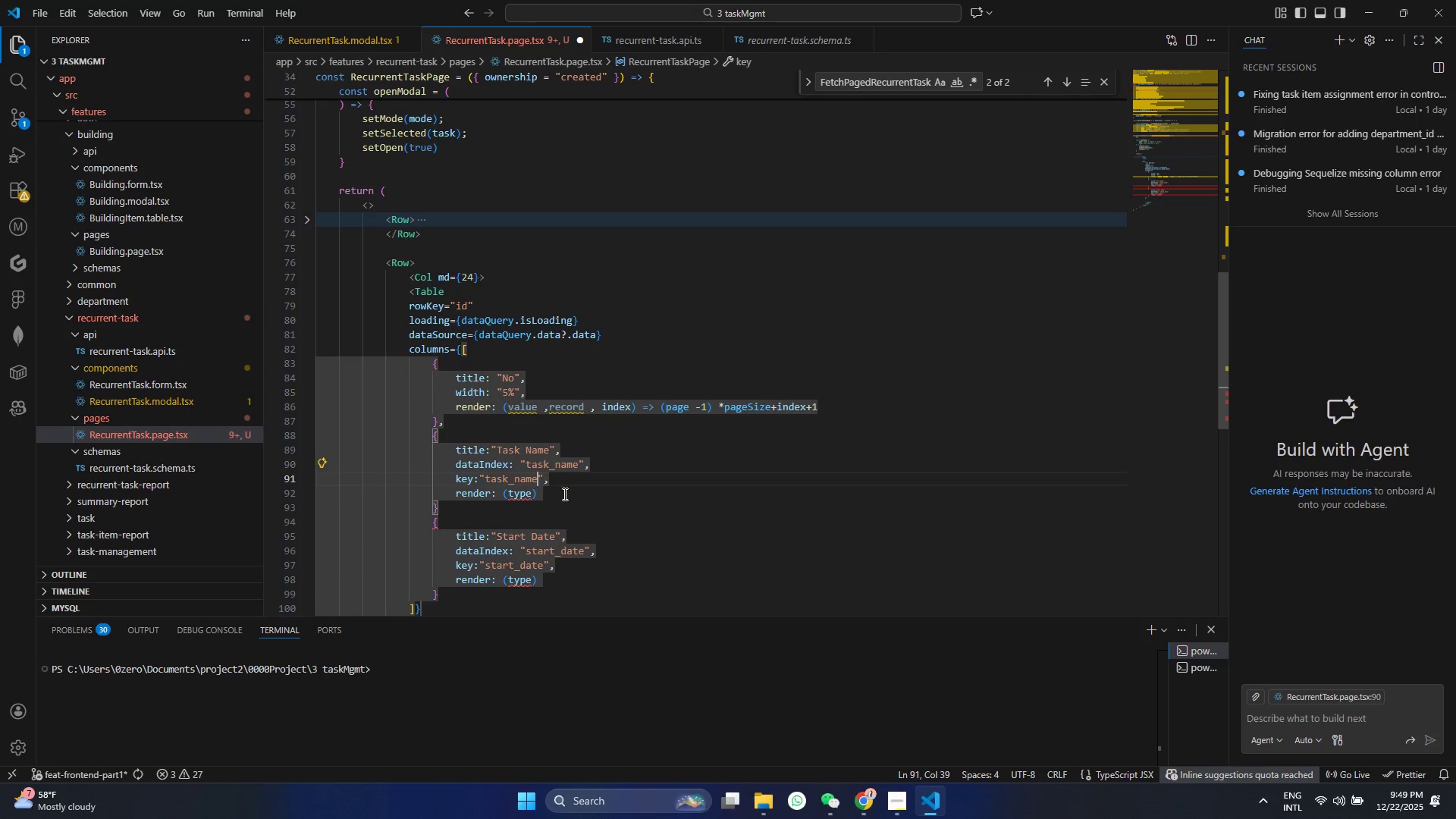 
left_click_drag(start_coordinate=[562, 494], to_coordinate=[450, 486])
 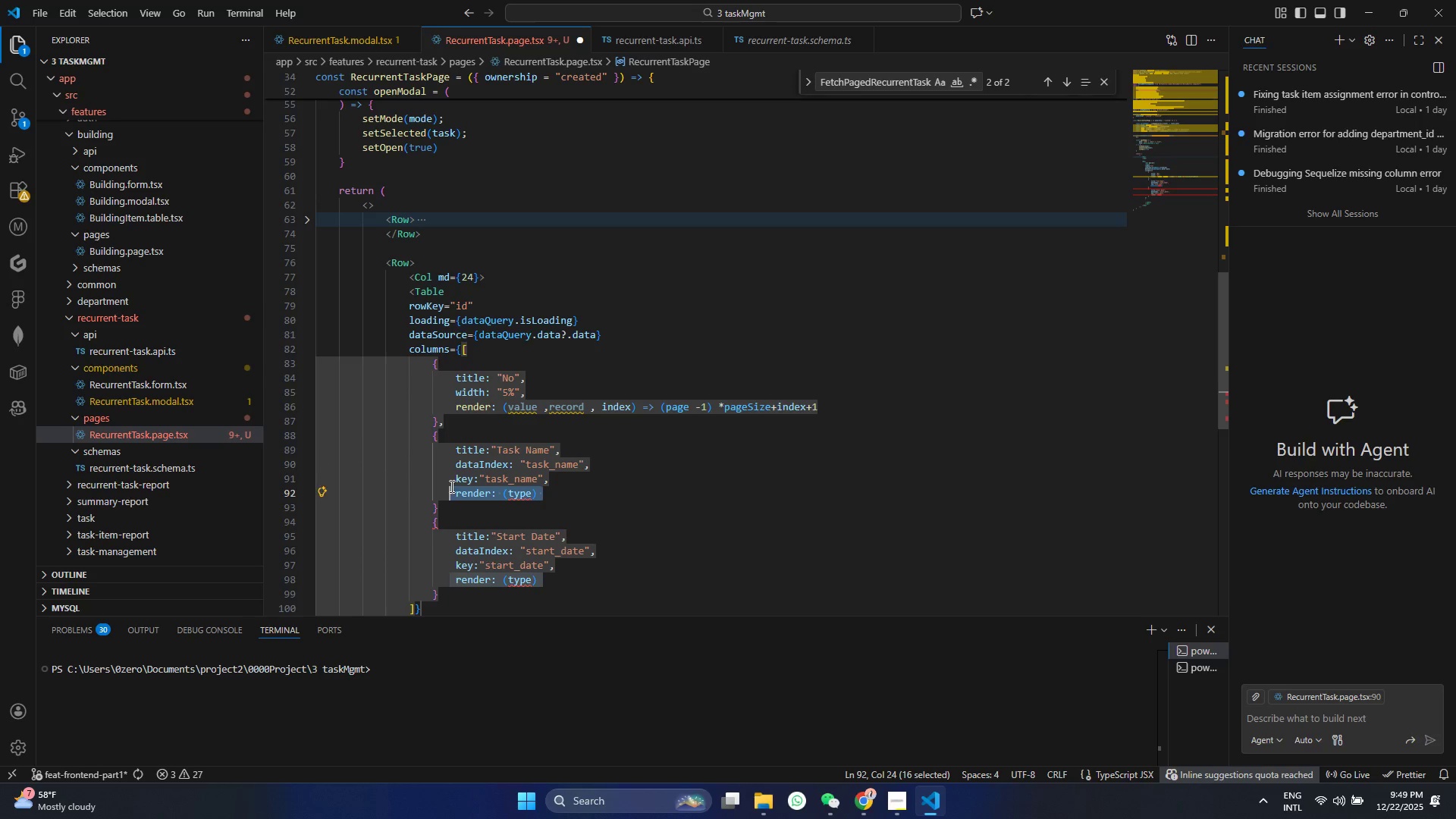 
key(Backspace)
 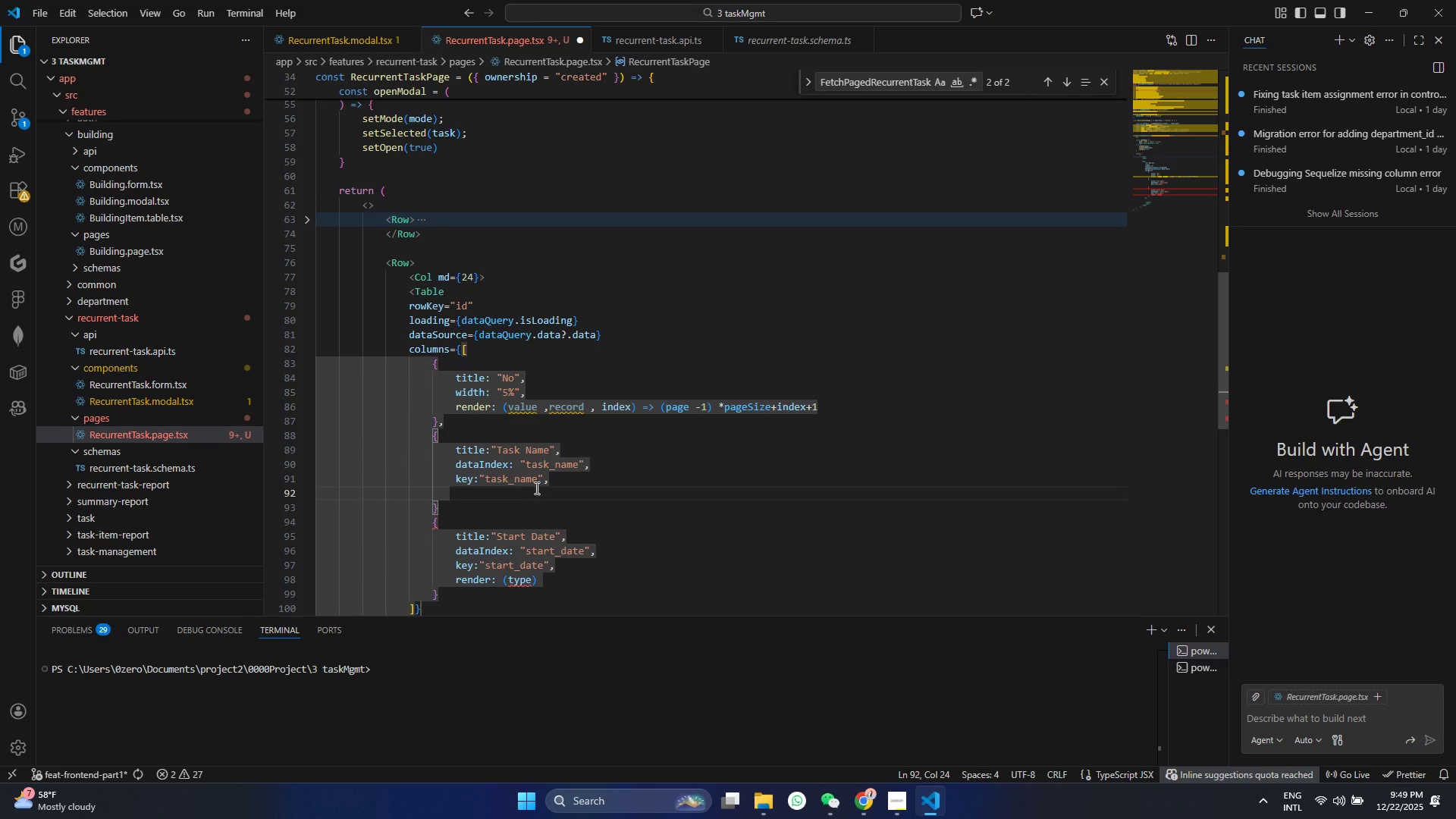 
left_click([556, 479])
 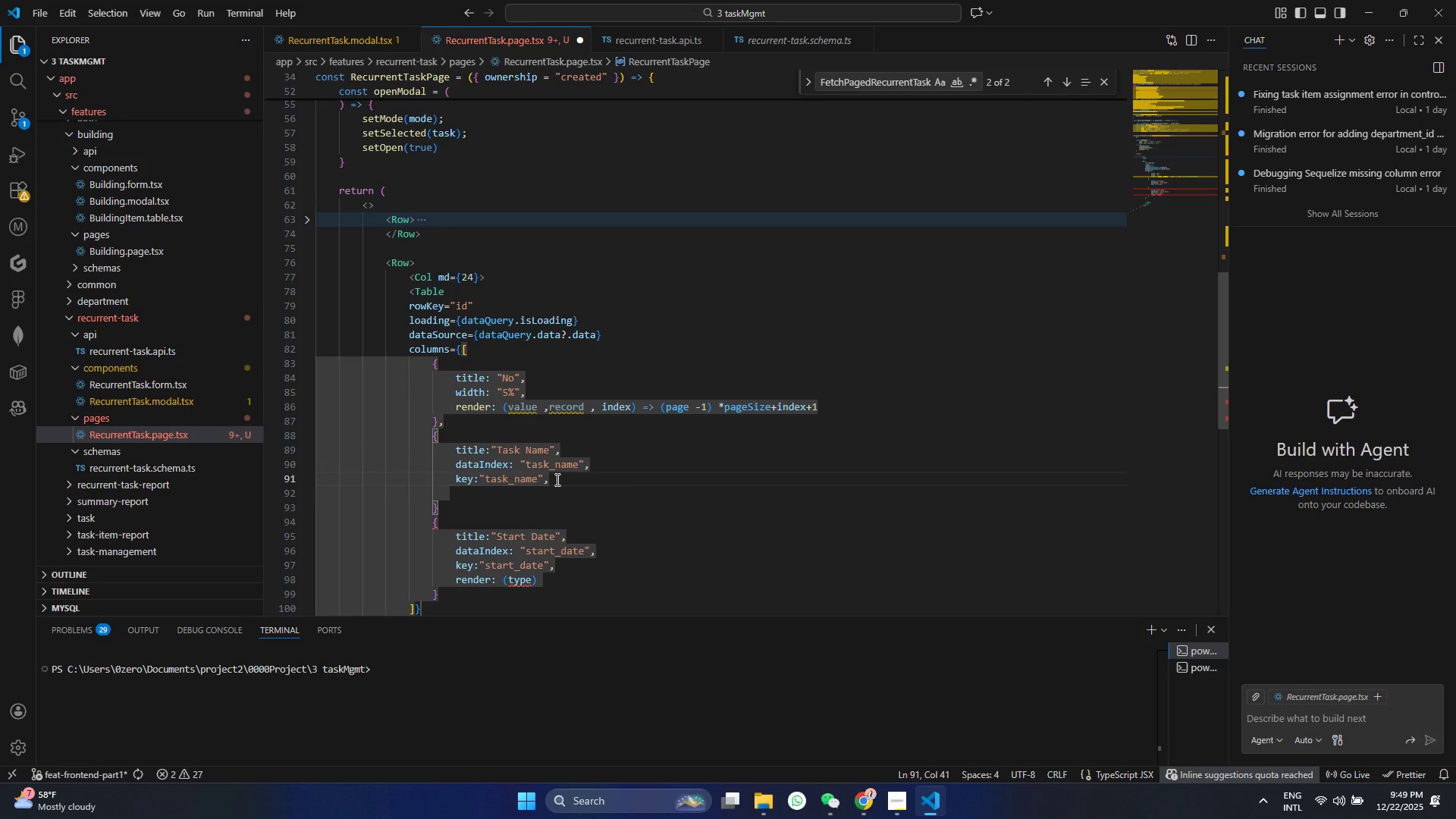 
key(Backspace)
 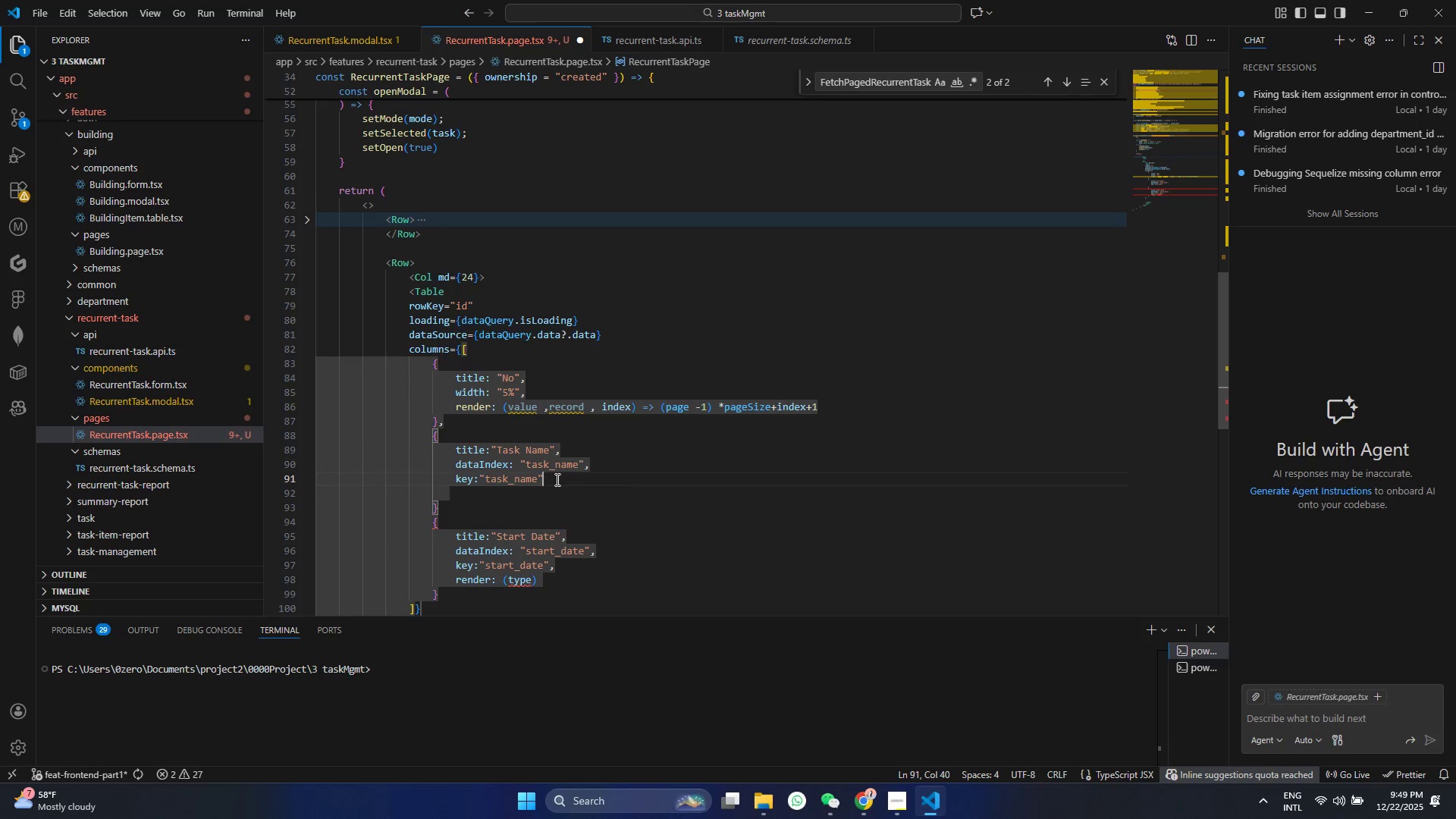 
key(Control+ControlLeft)
 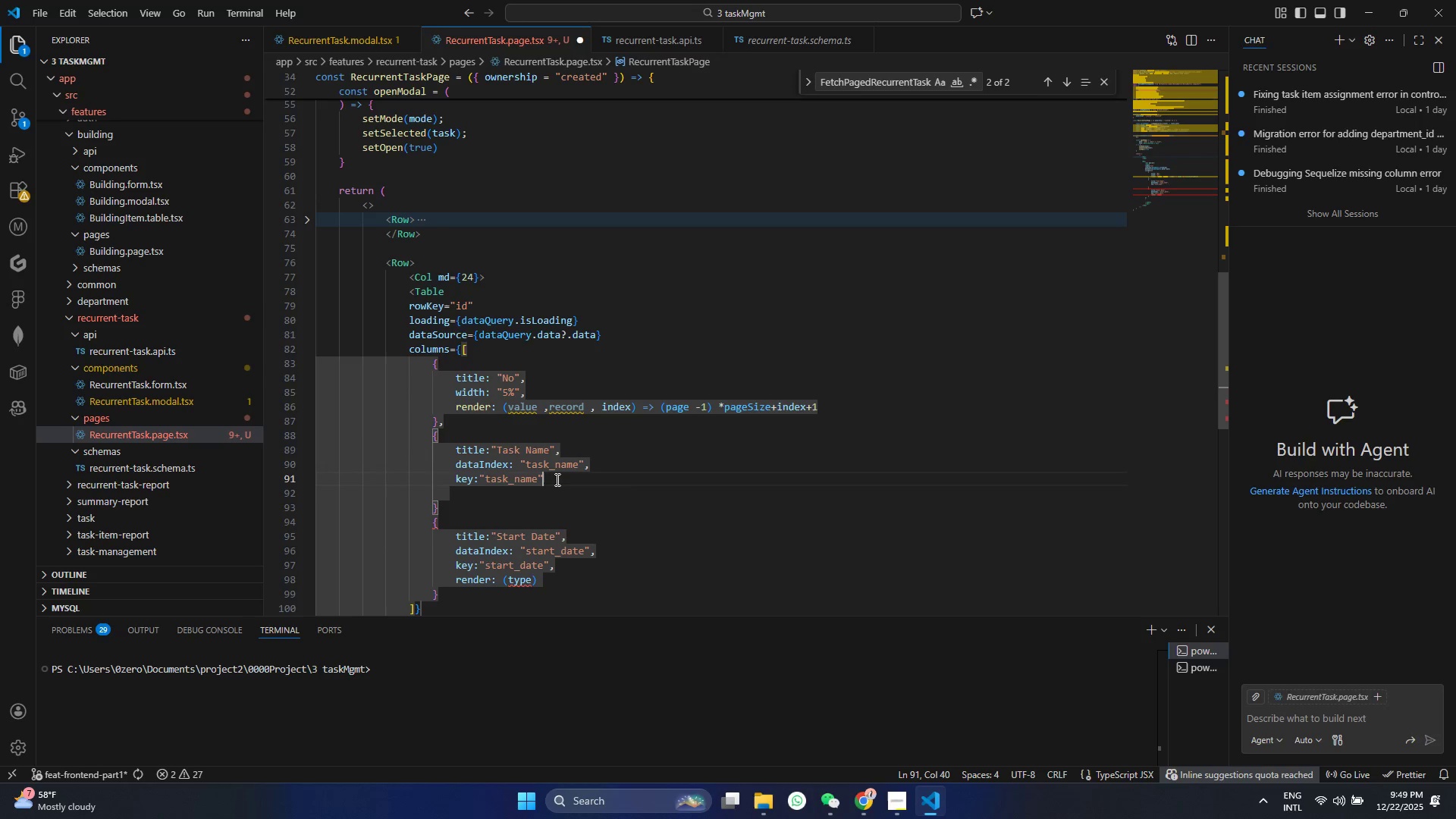 
key(Control+S)
 